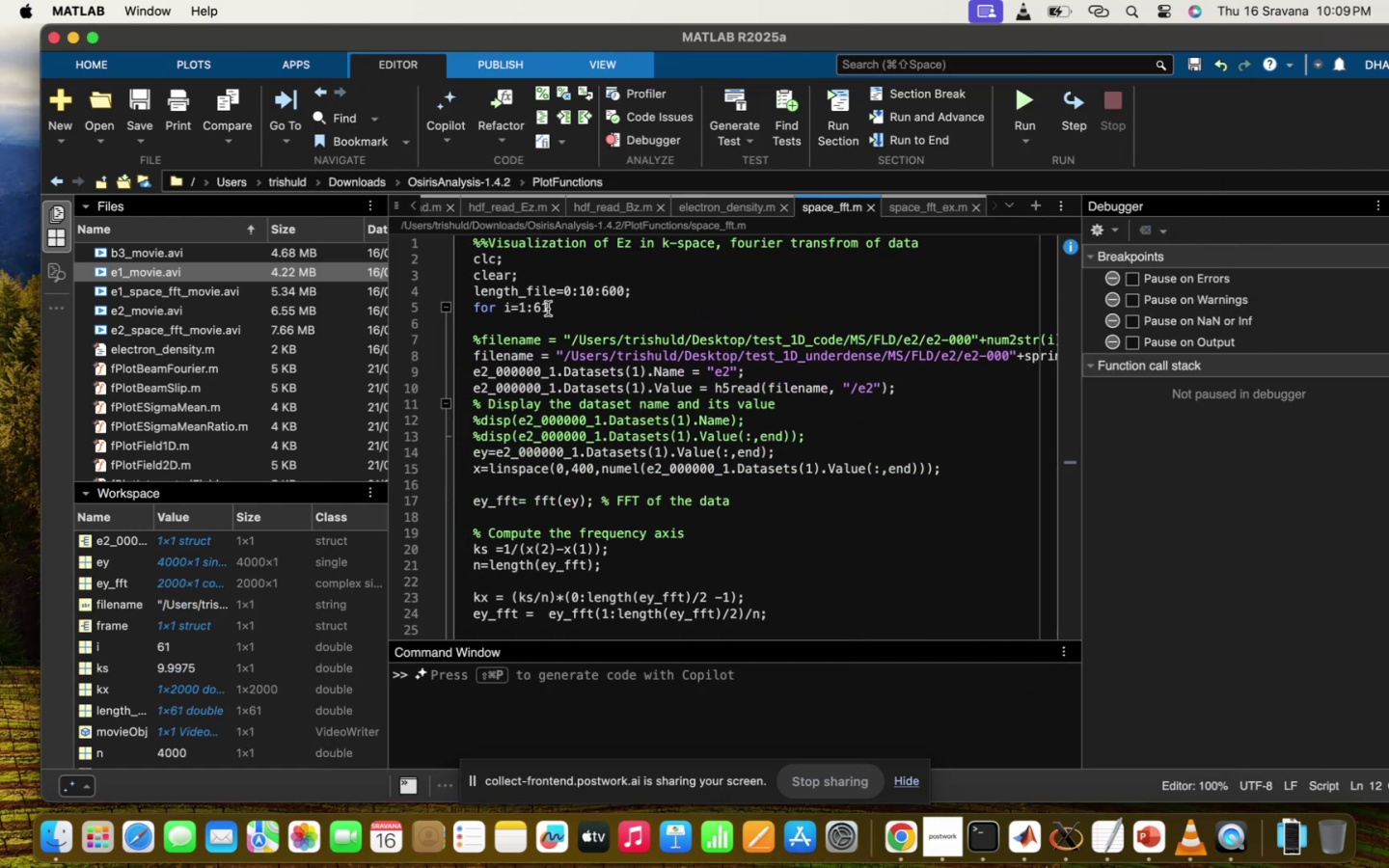 
key(Backspace)
 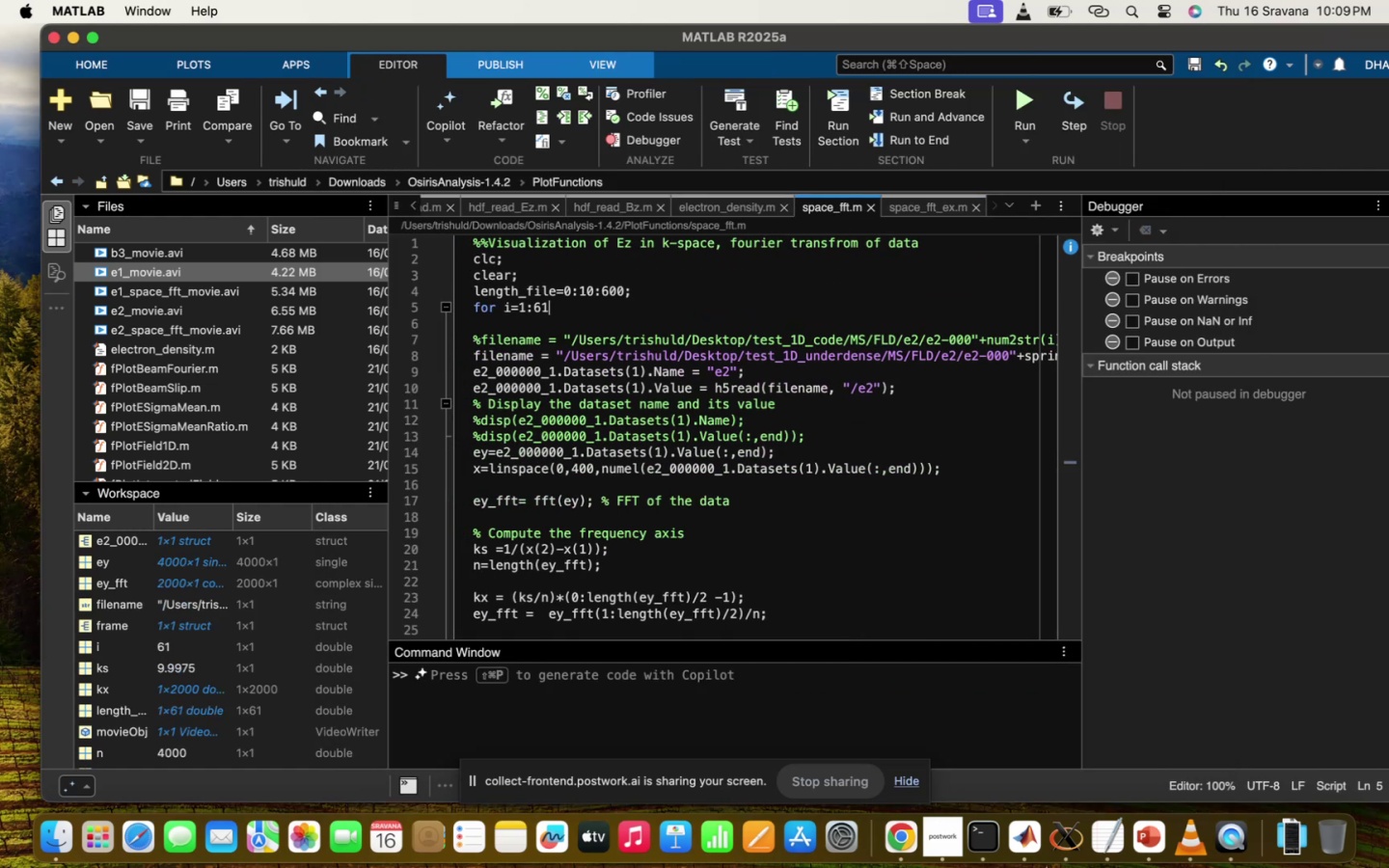 
key(Backspace)
 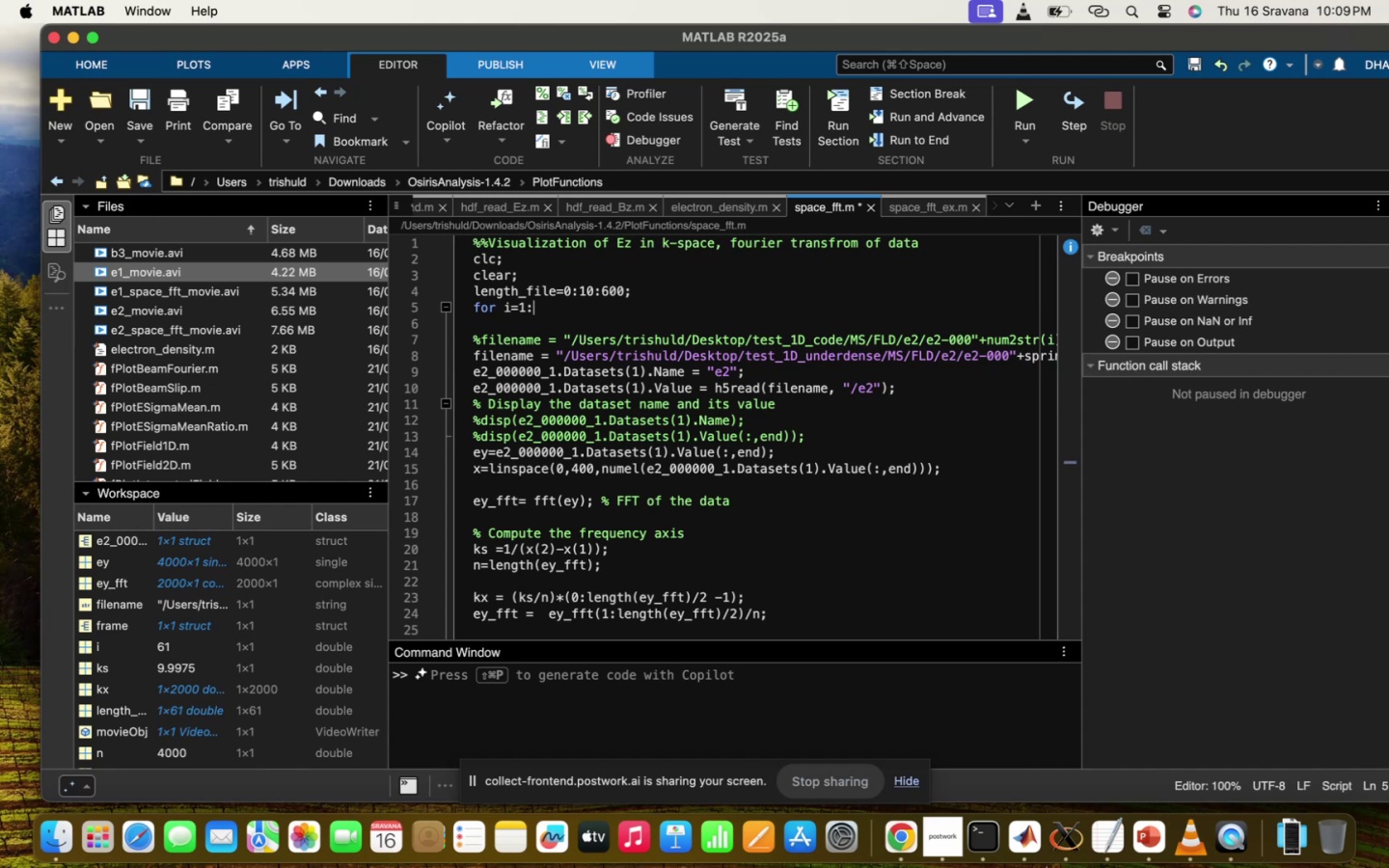 
key(1)
 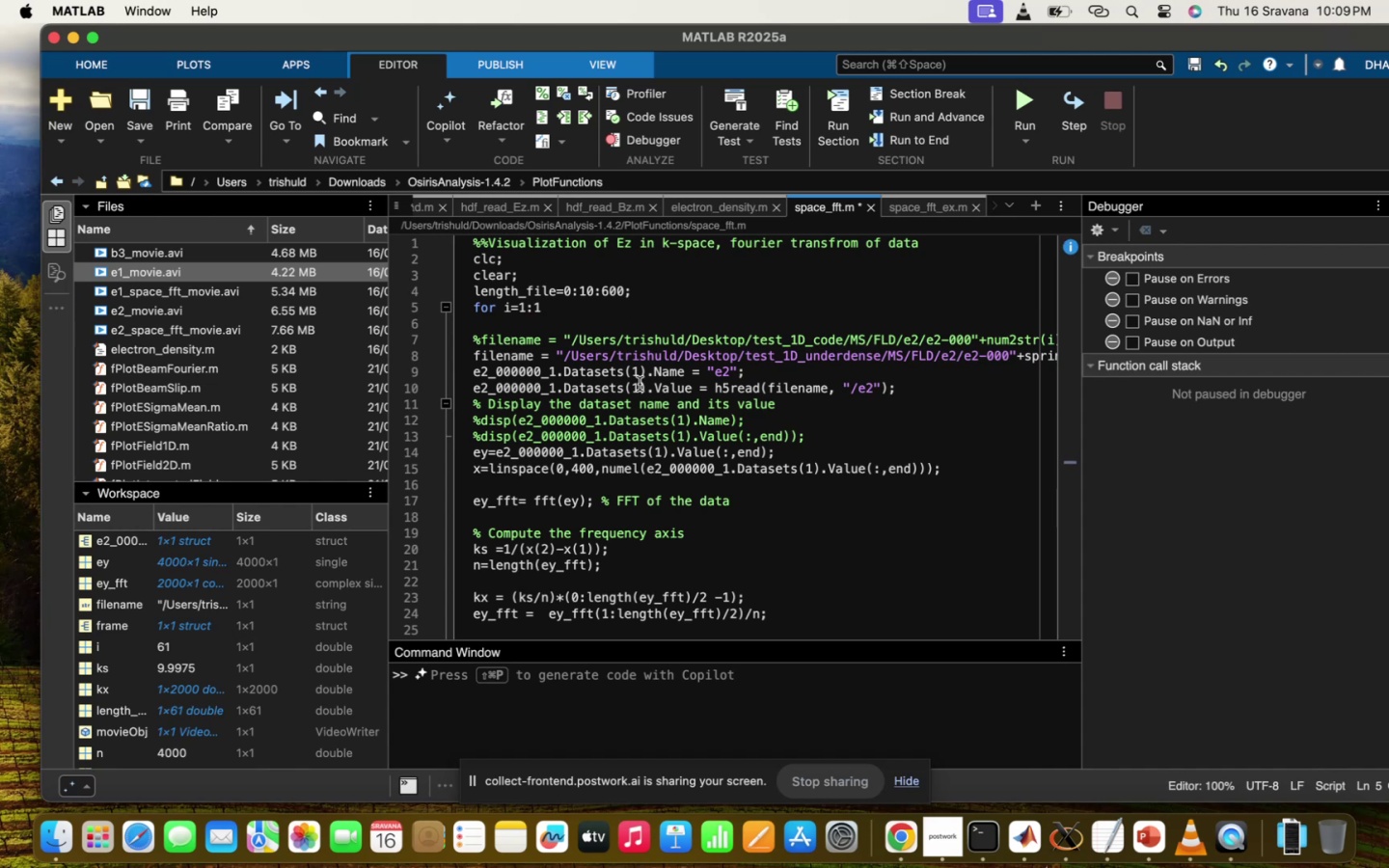 
scroll: coordinate [640, 384], scroll_direction: down, amount: 31.0
 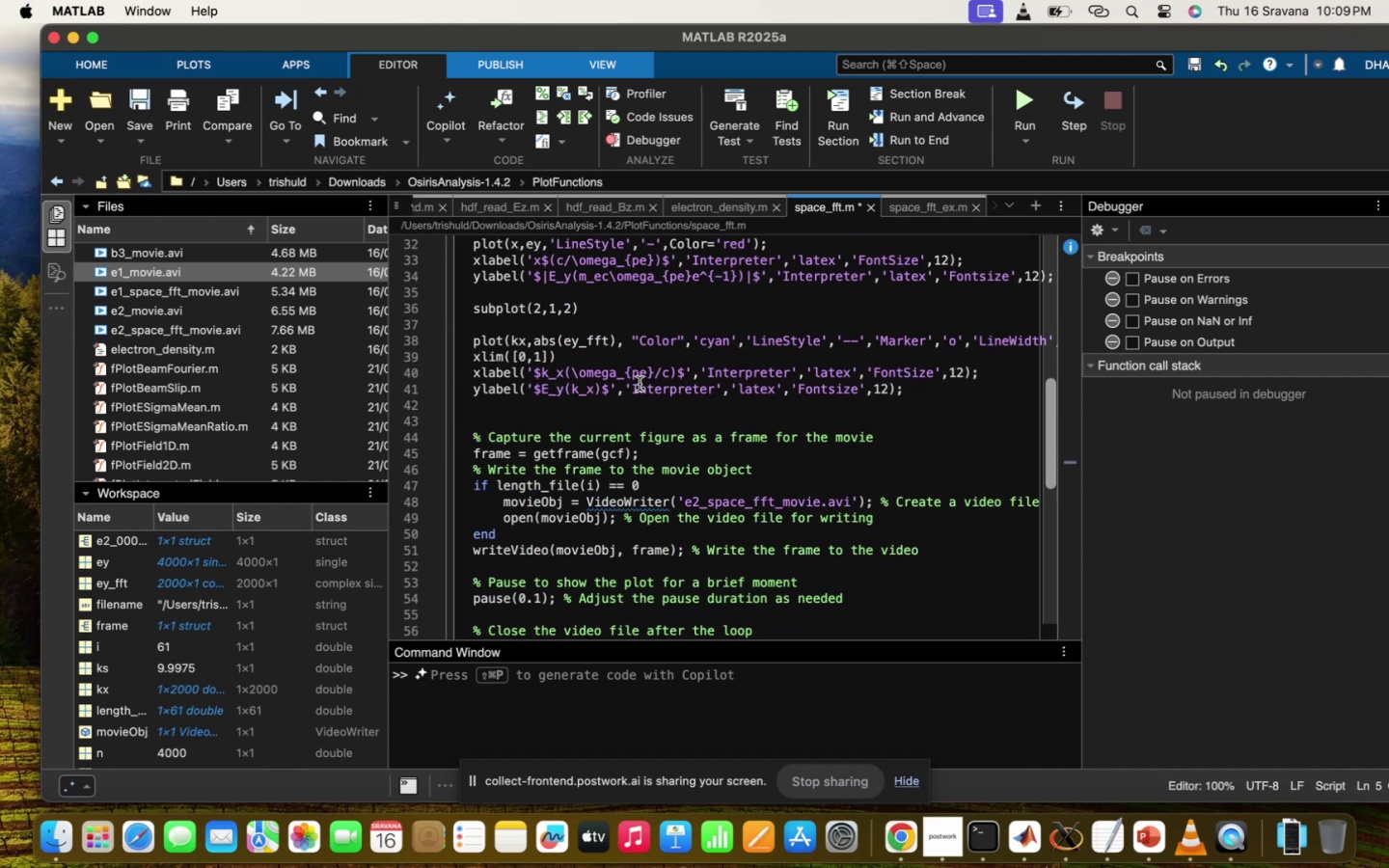 
scroll: coordinate [640, 384], scroll_direction: up, amount: 13.0
 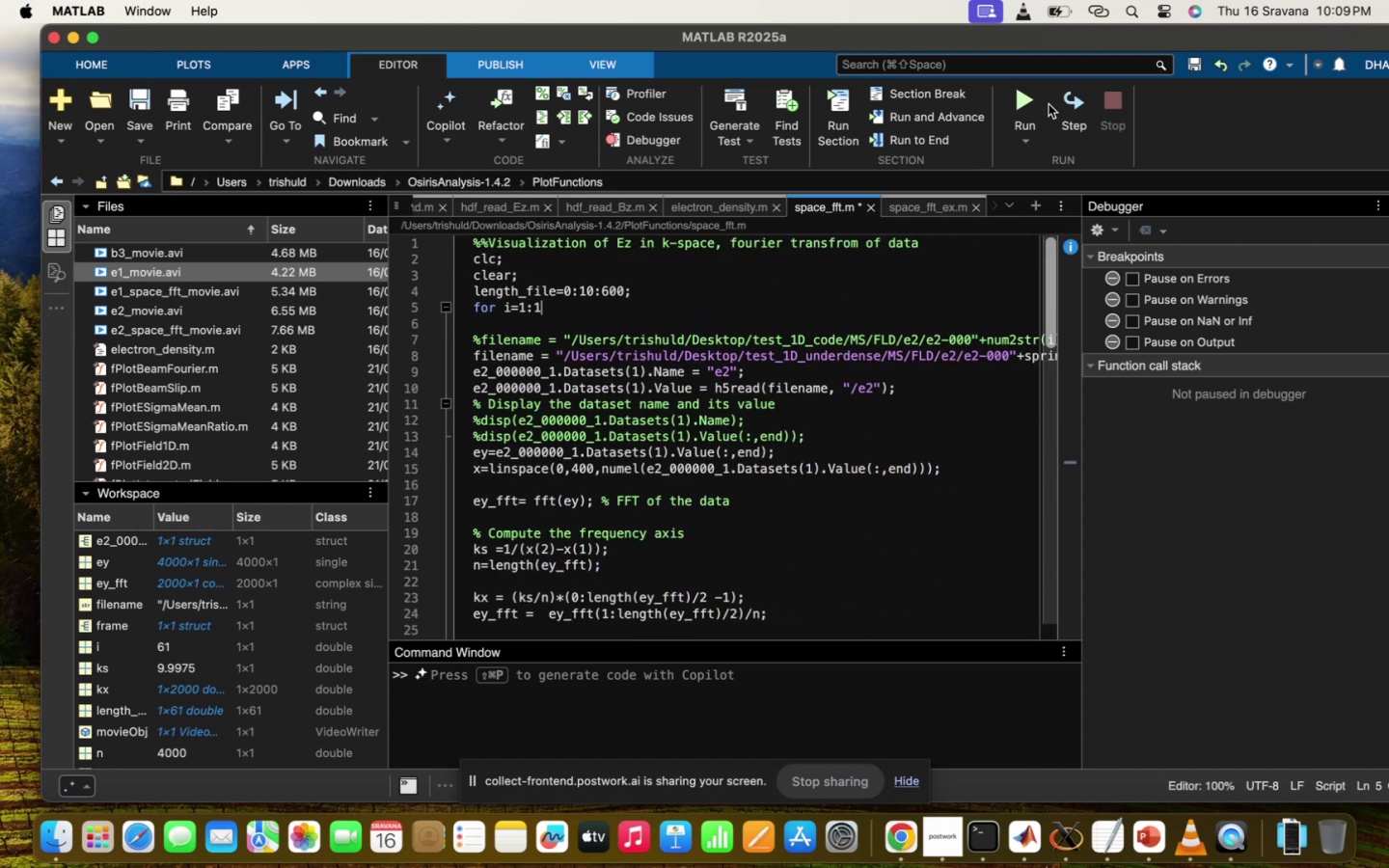 
double_click([1019, 100])
 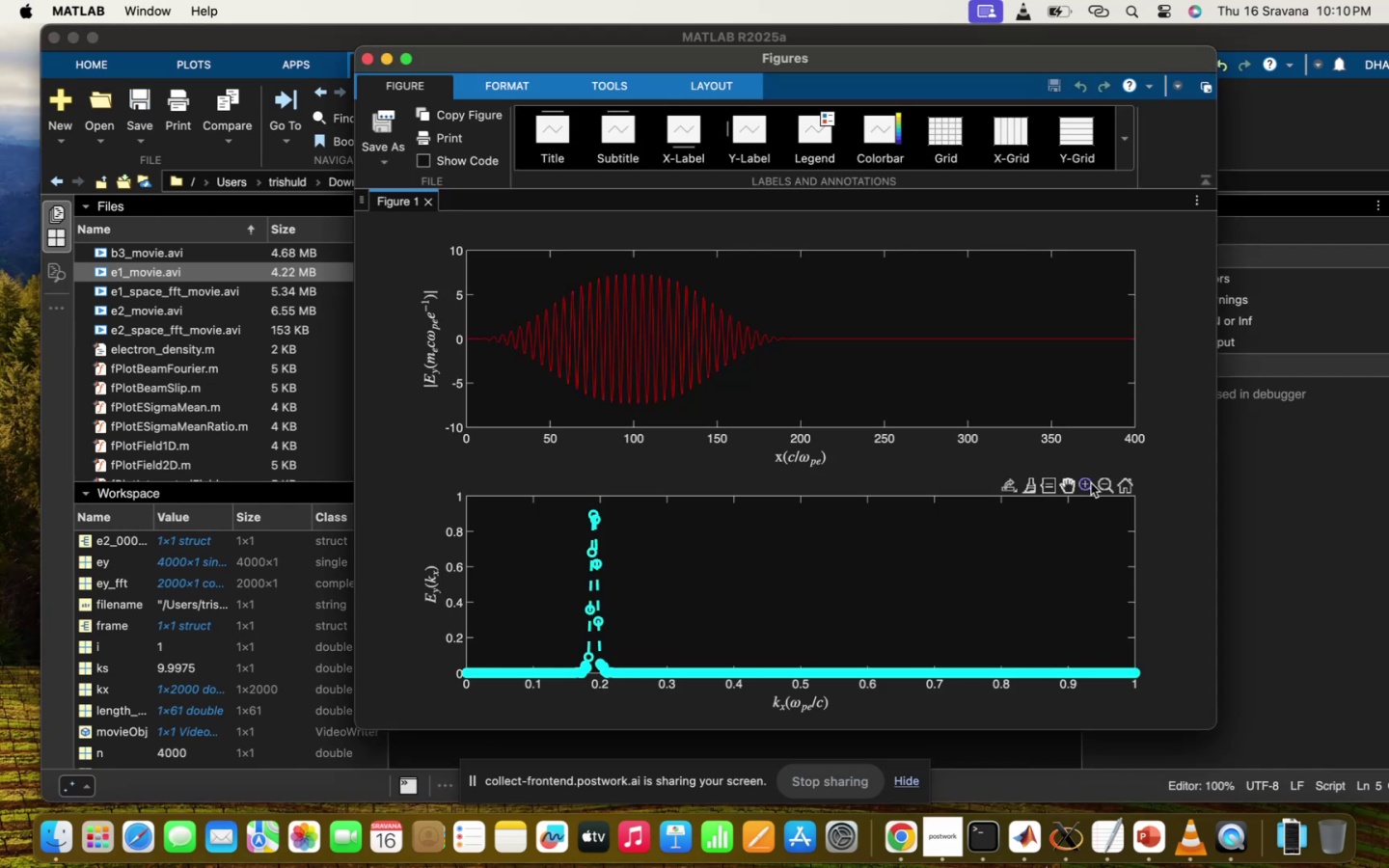 
left_click_drag(start_coordinate=[535, 503], to_coordinate=[642, 724])
 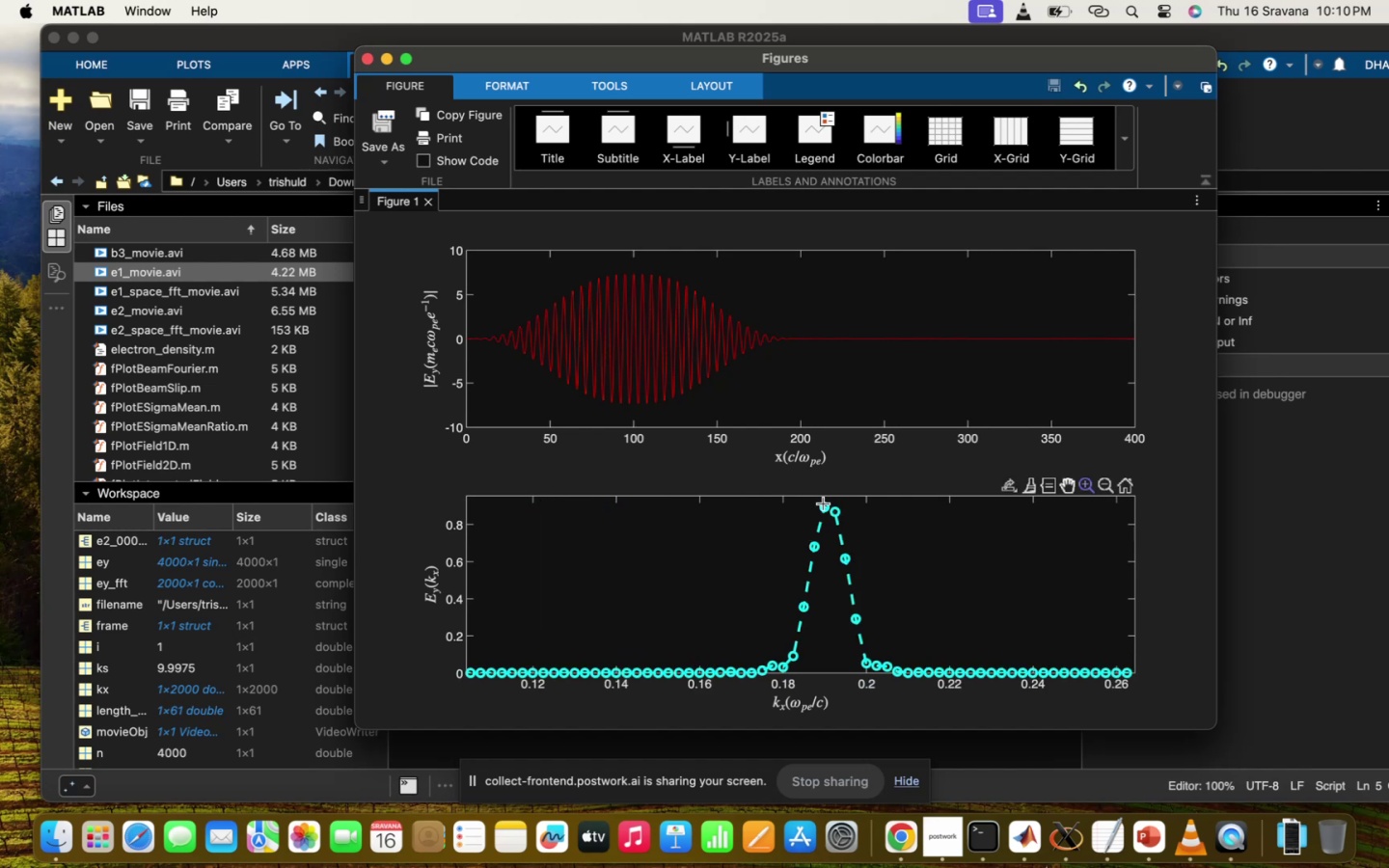 
wait(9.33)
 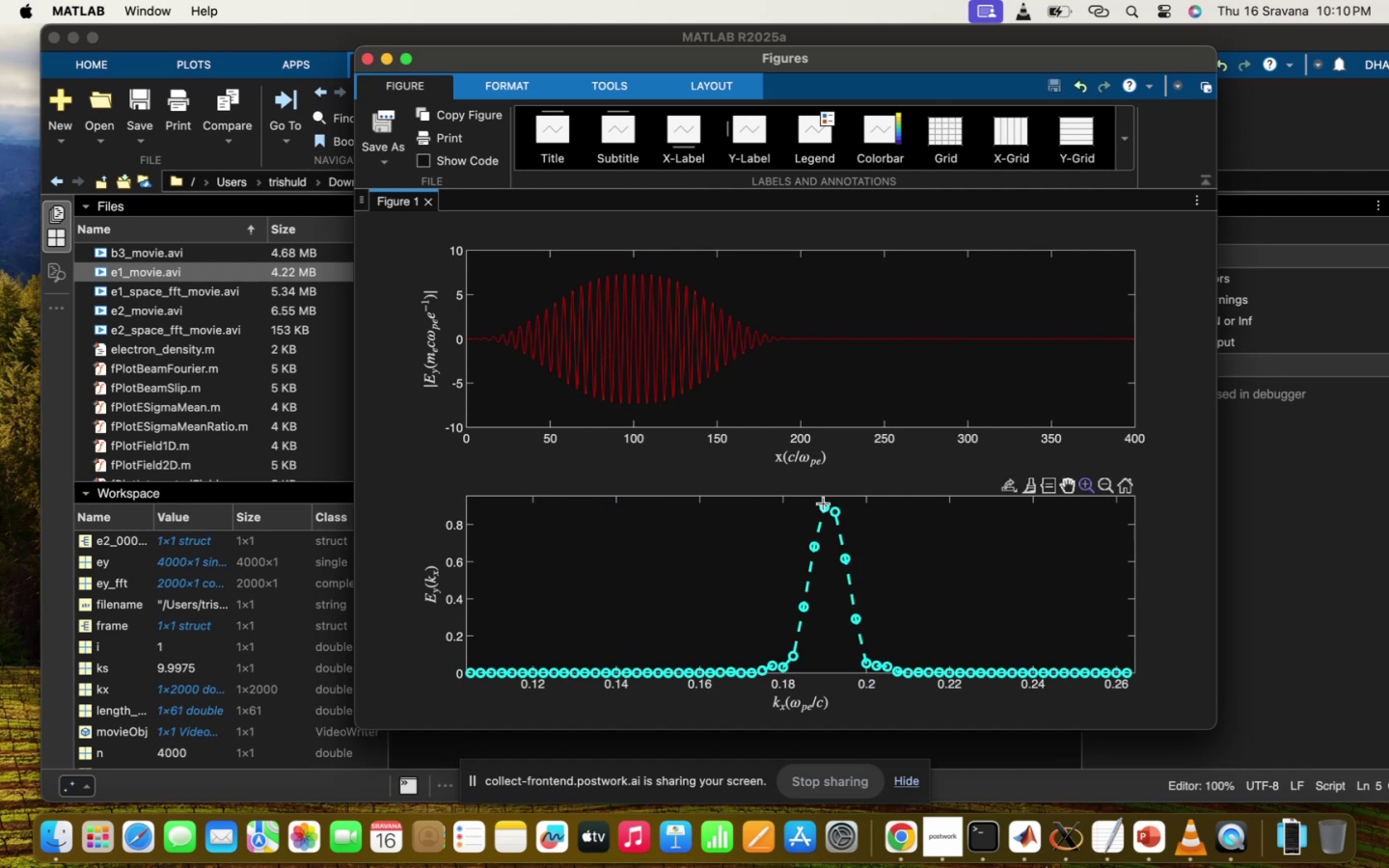 
left_click_drag(start_coordinate=[879, 355], to_coordinate=[803, 363])
 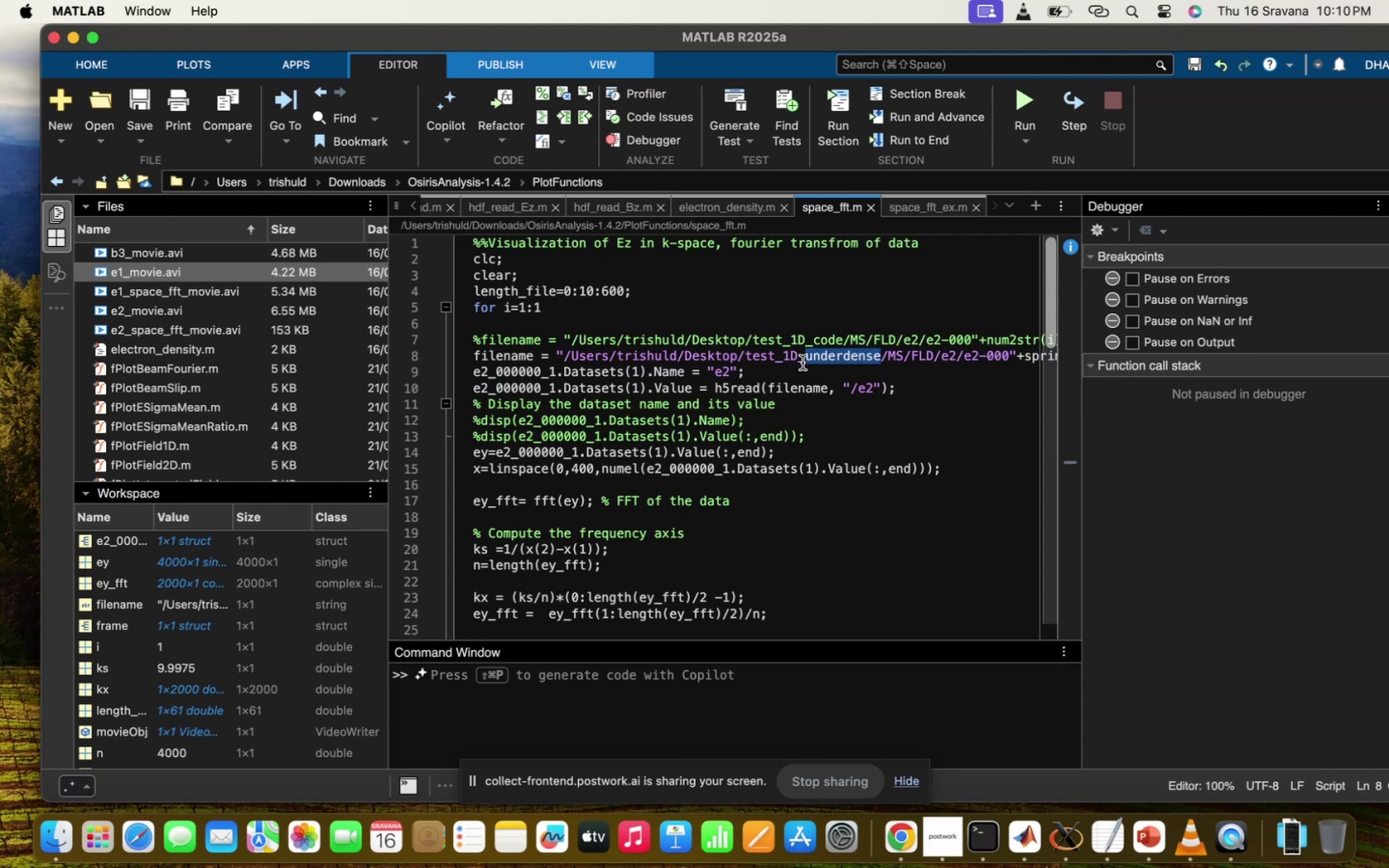 
type(CODE)
 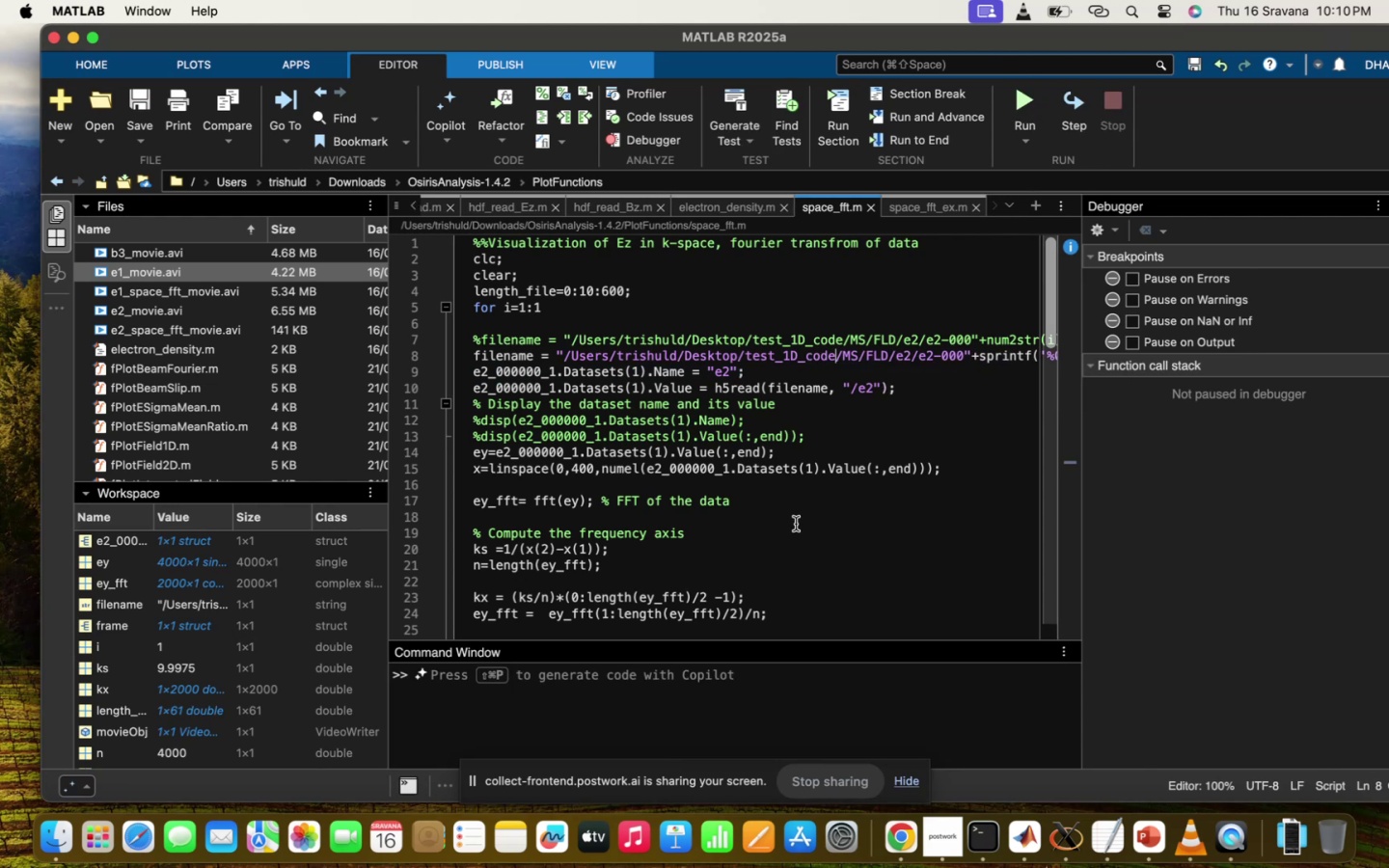 
left_click([1179, 646])
 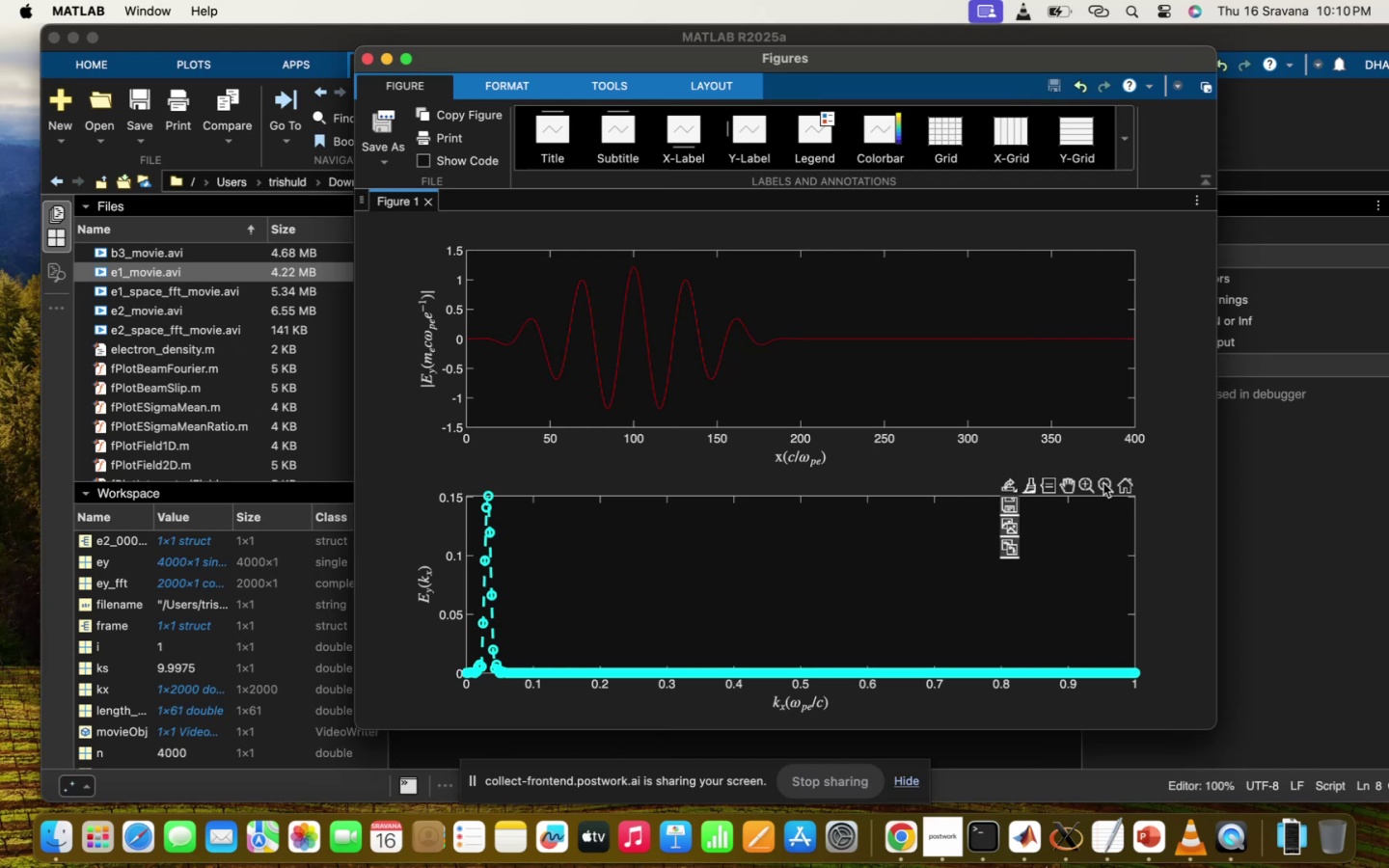 
left_click([1085, 487])
 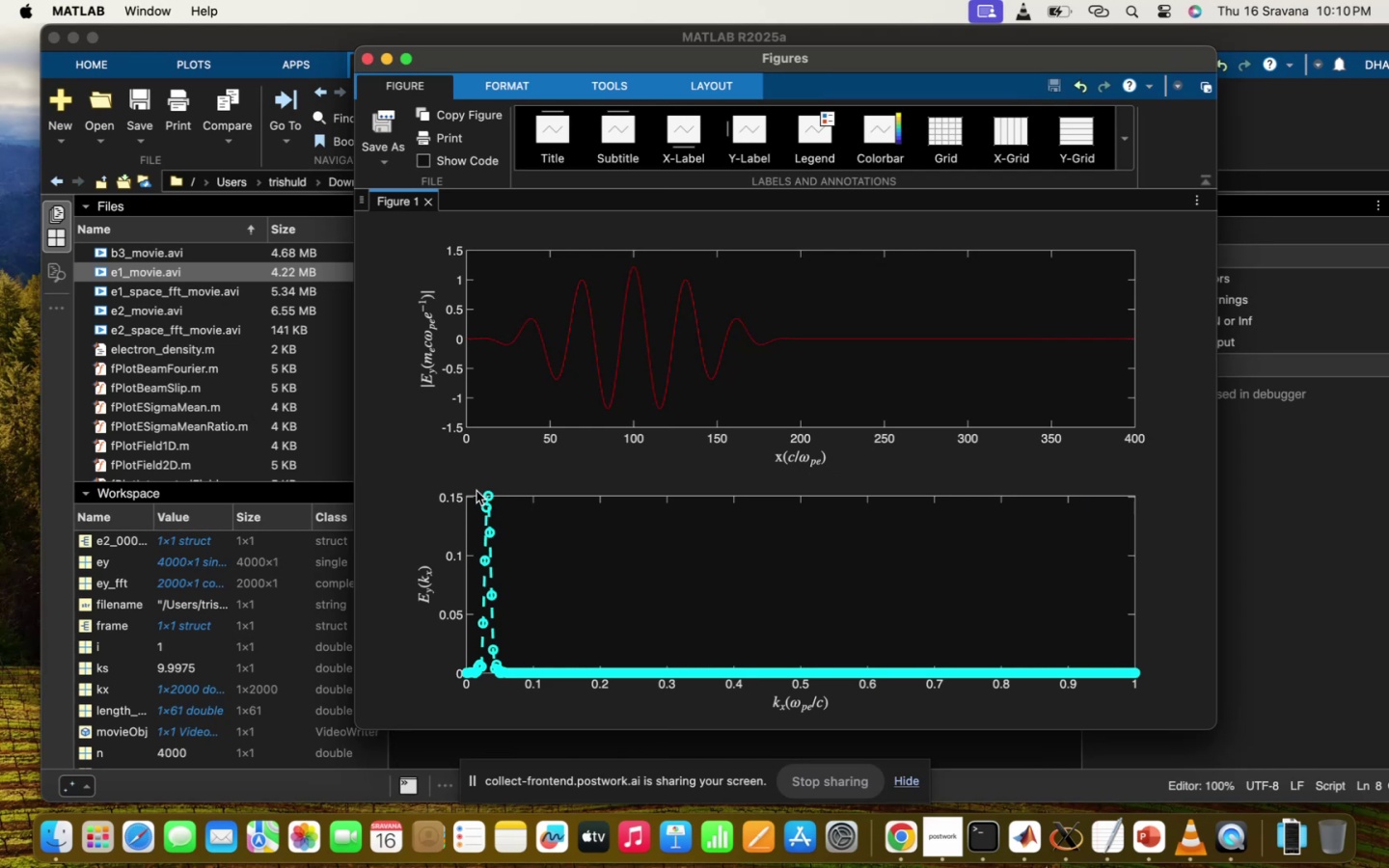 
left_click_drag(start_coordinate=[554, 671], to_coordinate=[422, 481])
 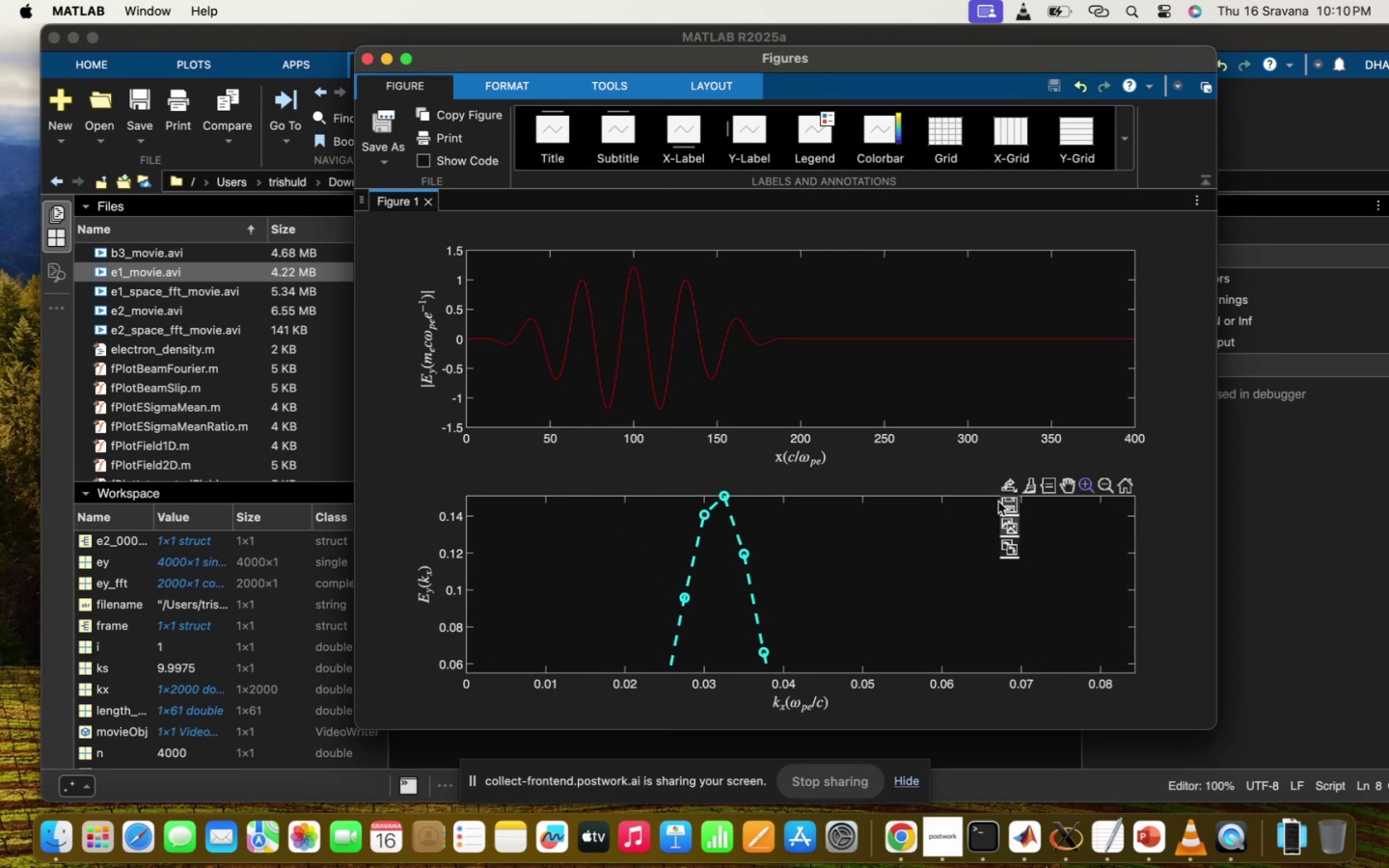 
left_click([1085, 485])
 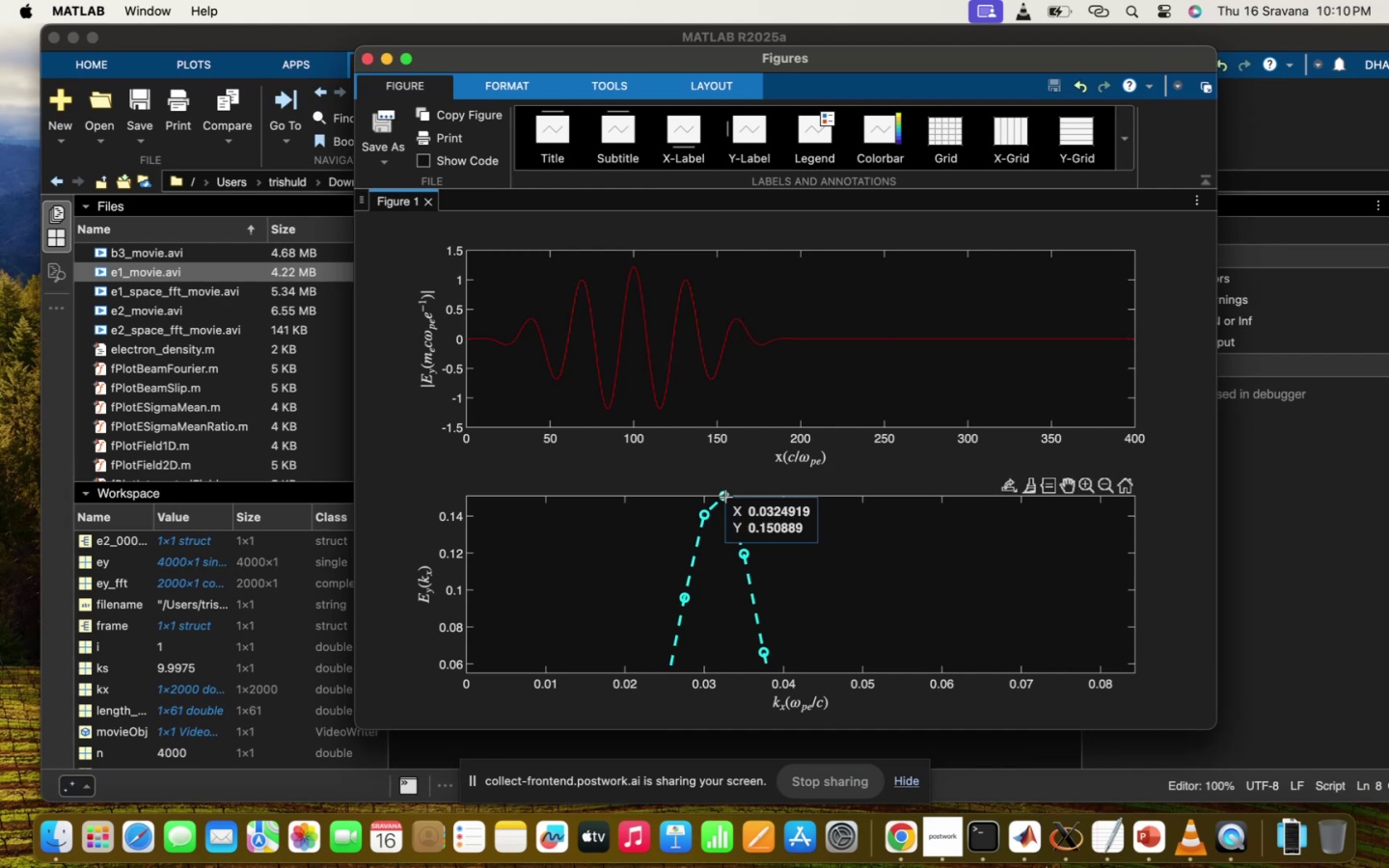 
left_click([725, 496])
 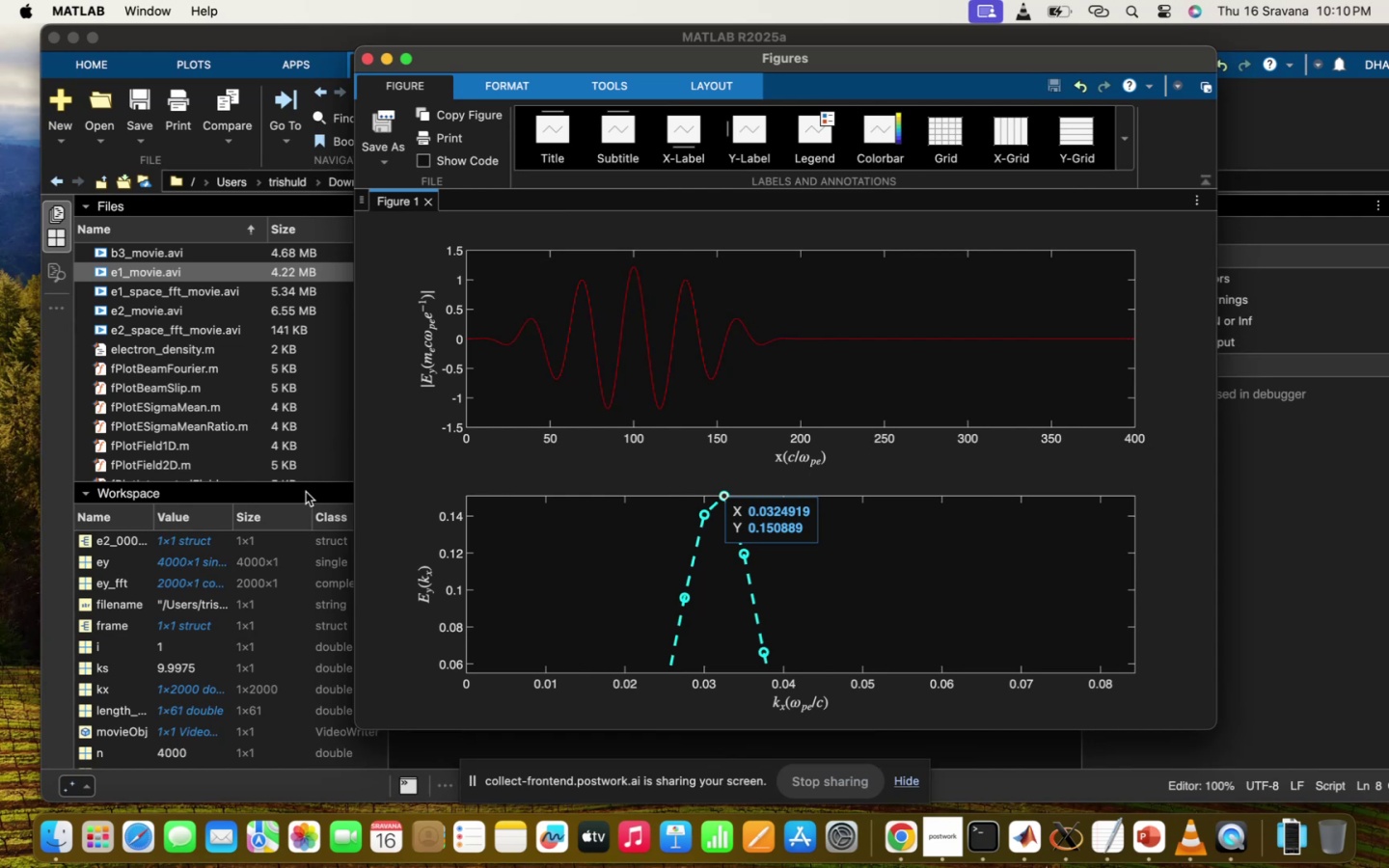 
wait(19.65)
 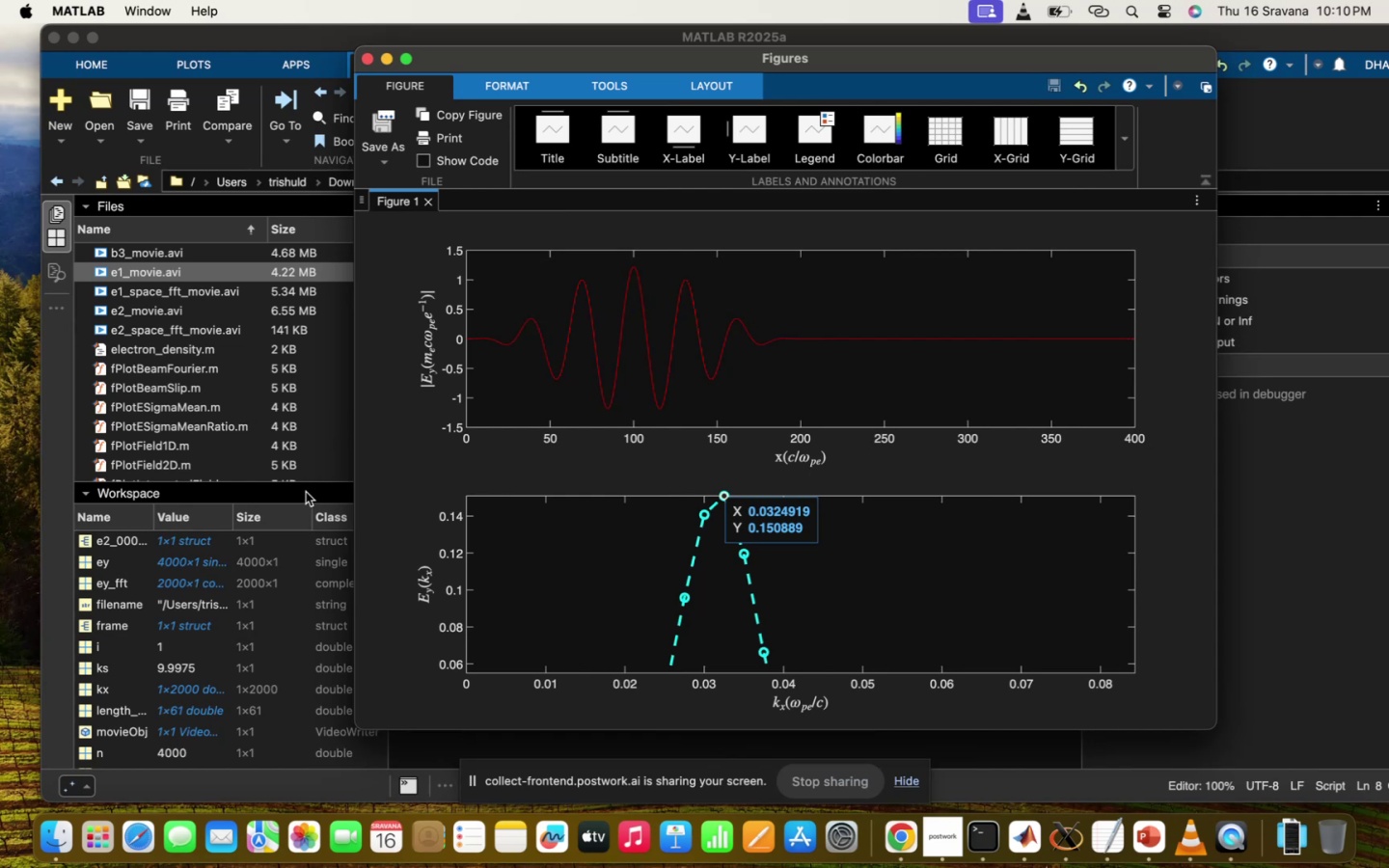 
left_click([724, 496])
 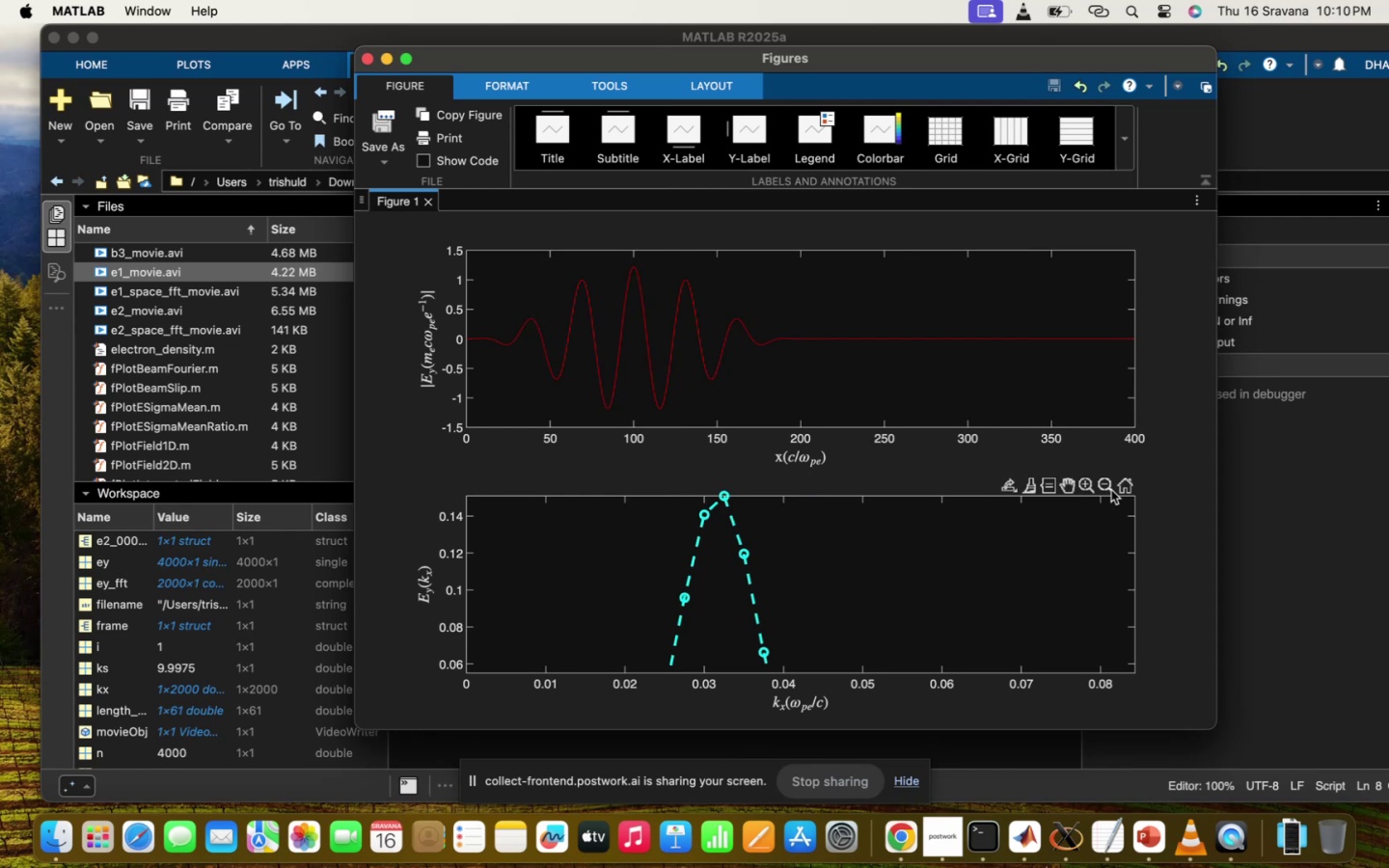 
left_click([1119, 490])
 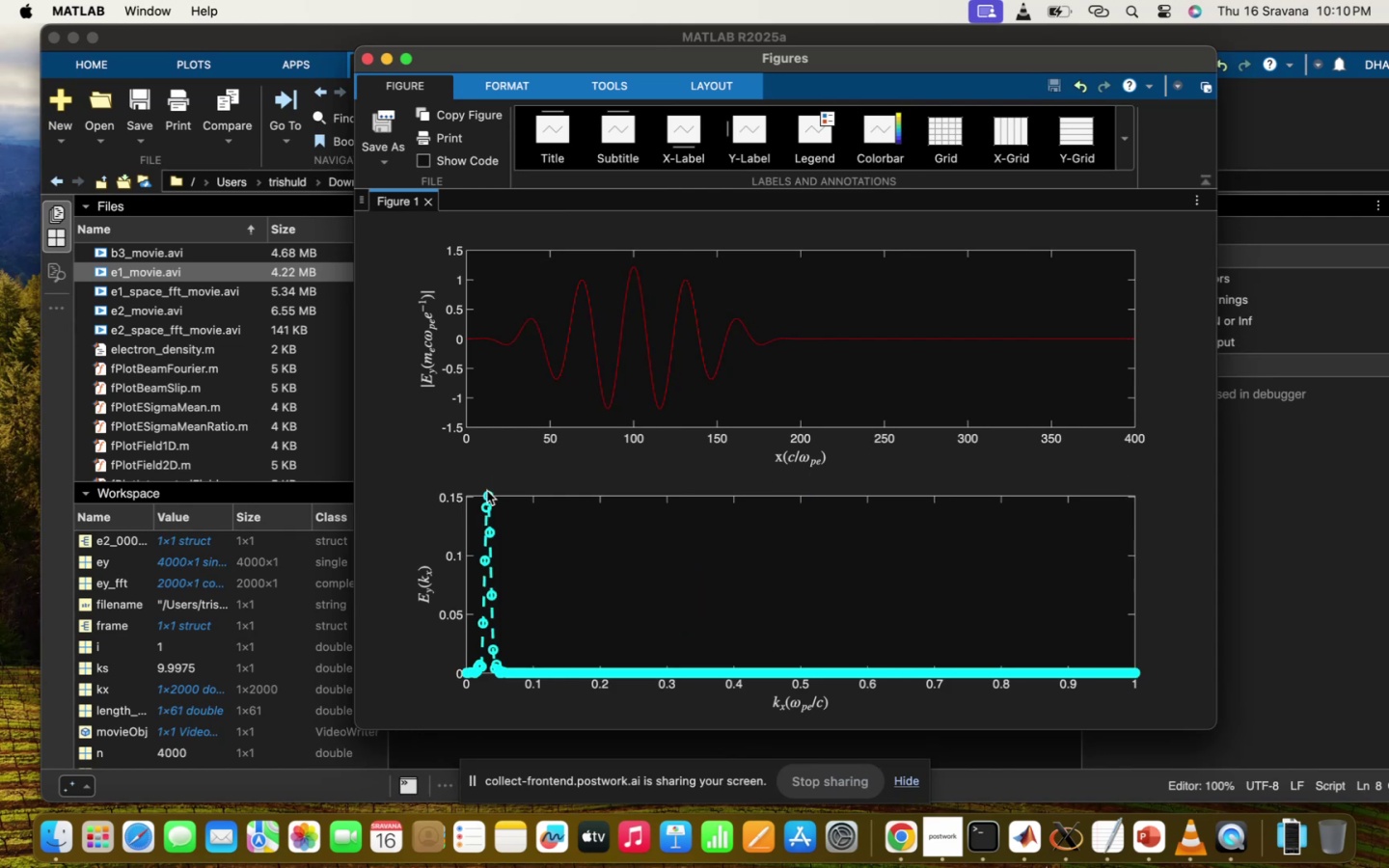 
left_click([487, 492])
 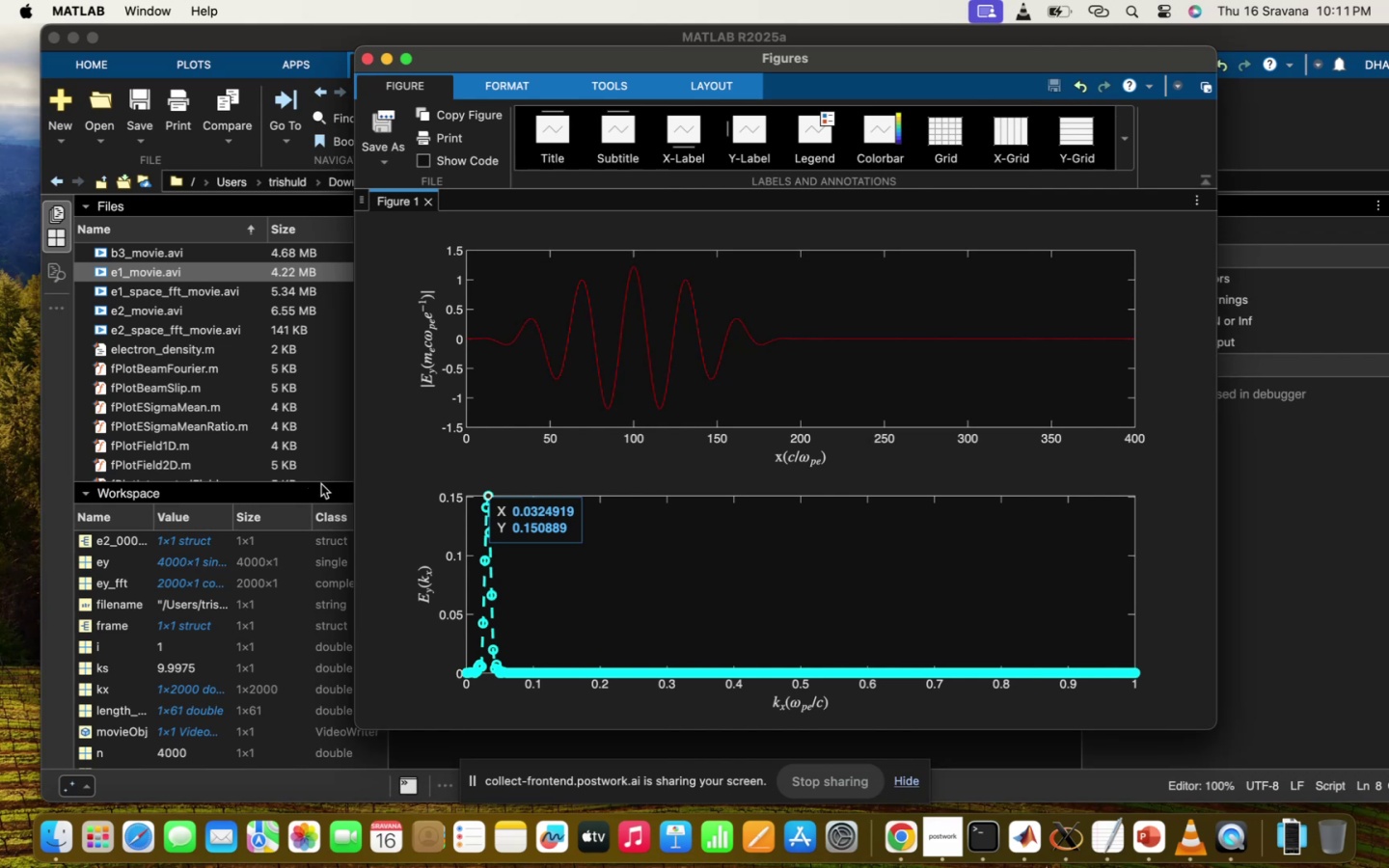 
wait(13.93)
 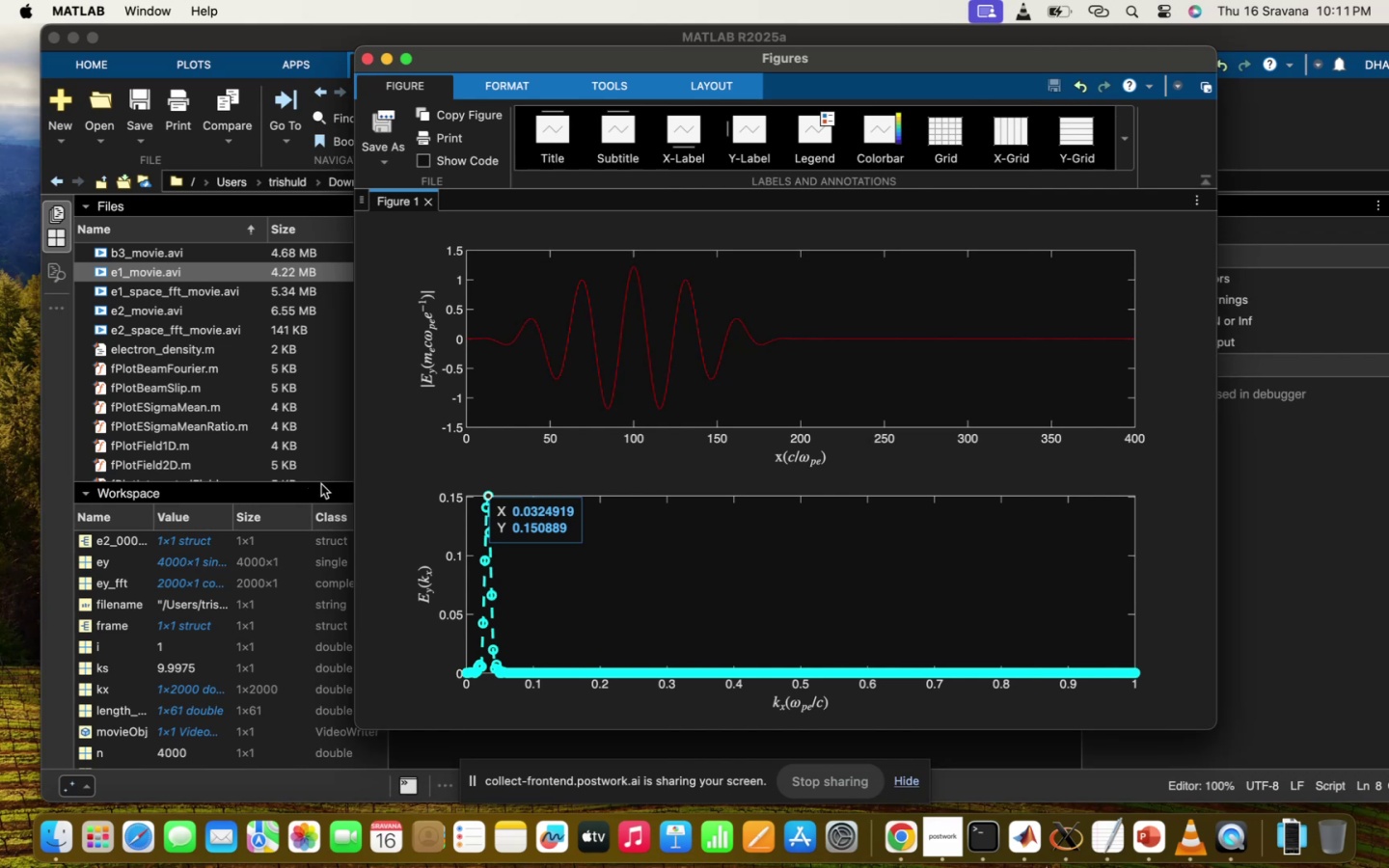 
scroll: coordinate [575, 492], scroll_direction: down, amount: 12.0
 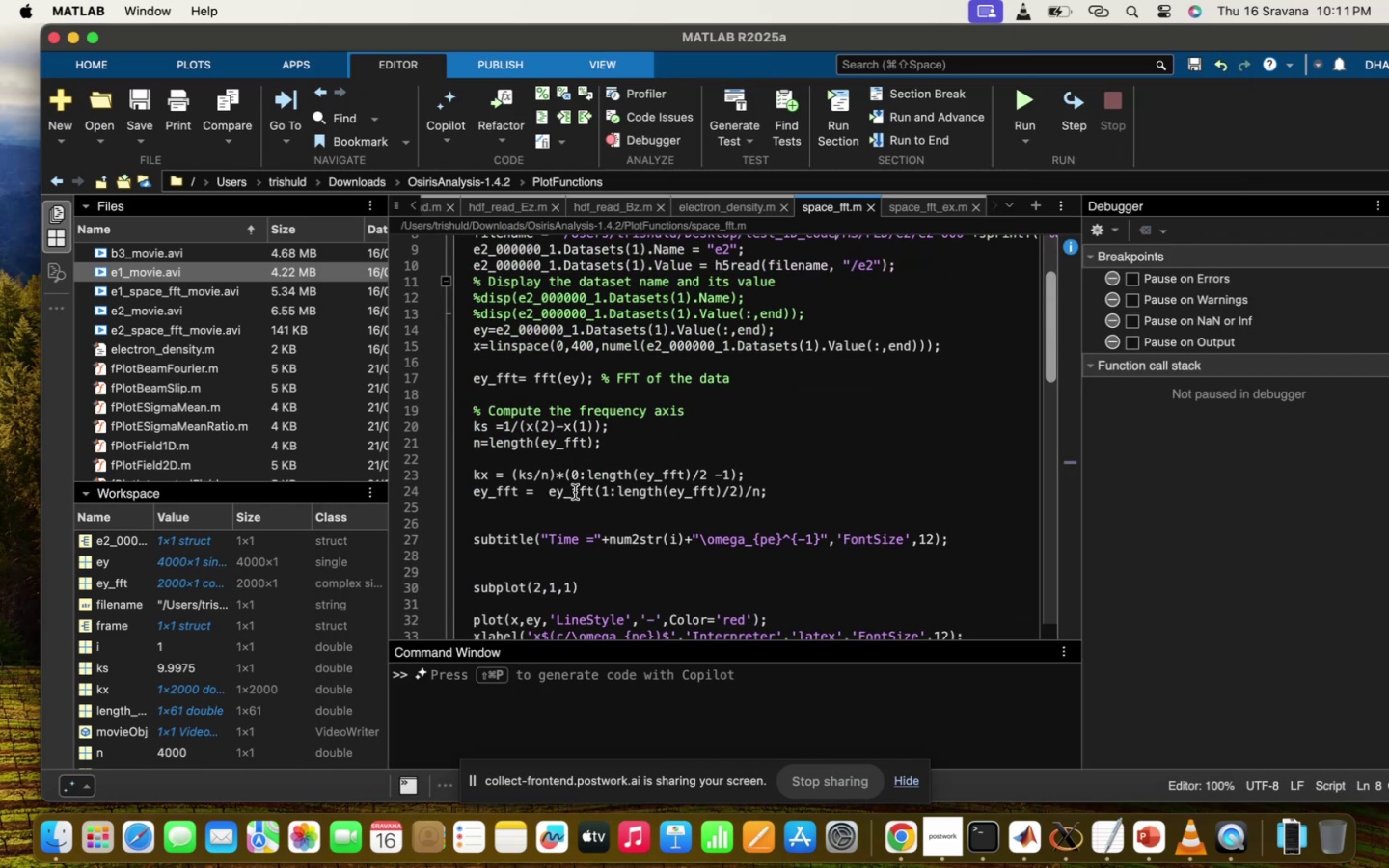 
scroll: coordinate [575, 492], scroll_direction: up, amount: 31.0
 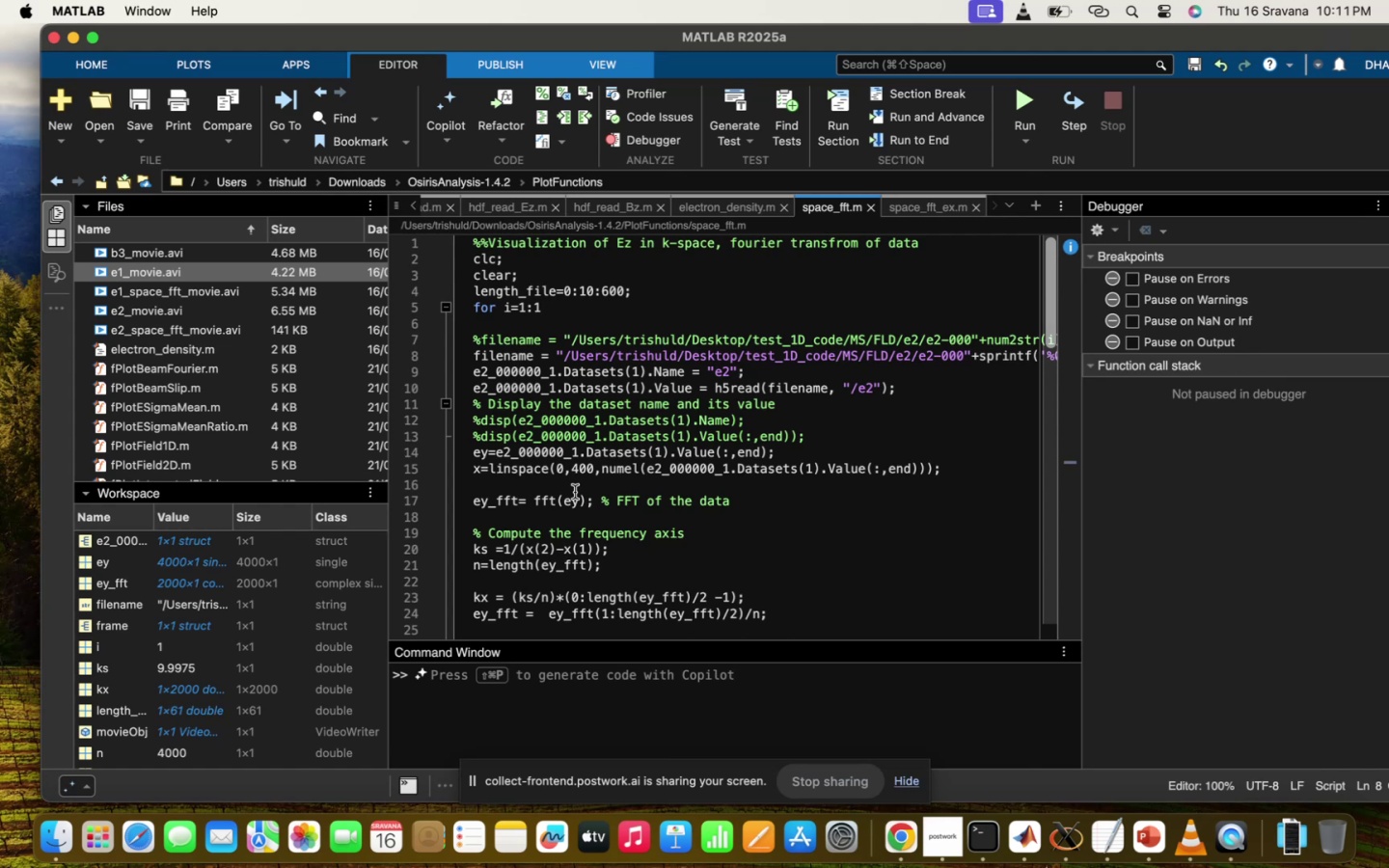 
wait(6.65)
 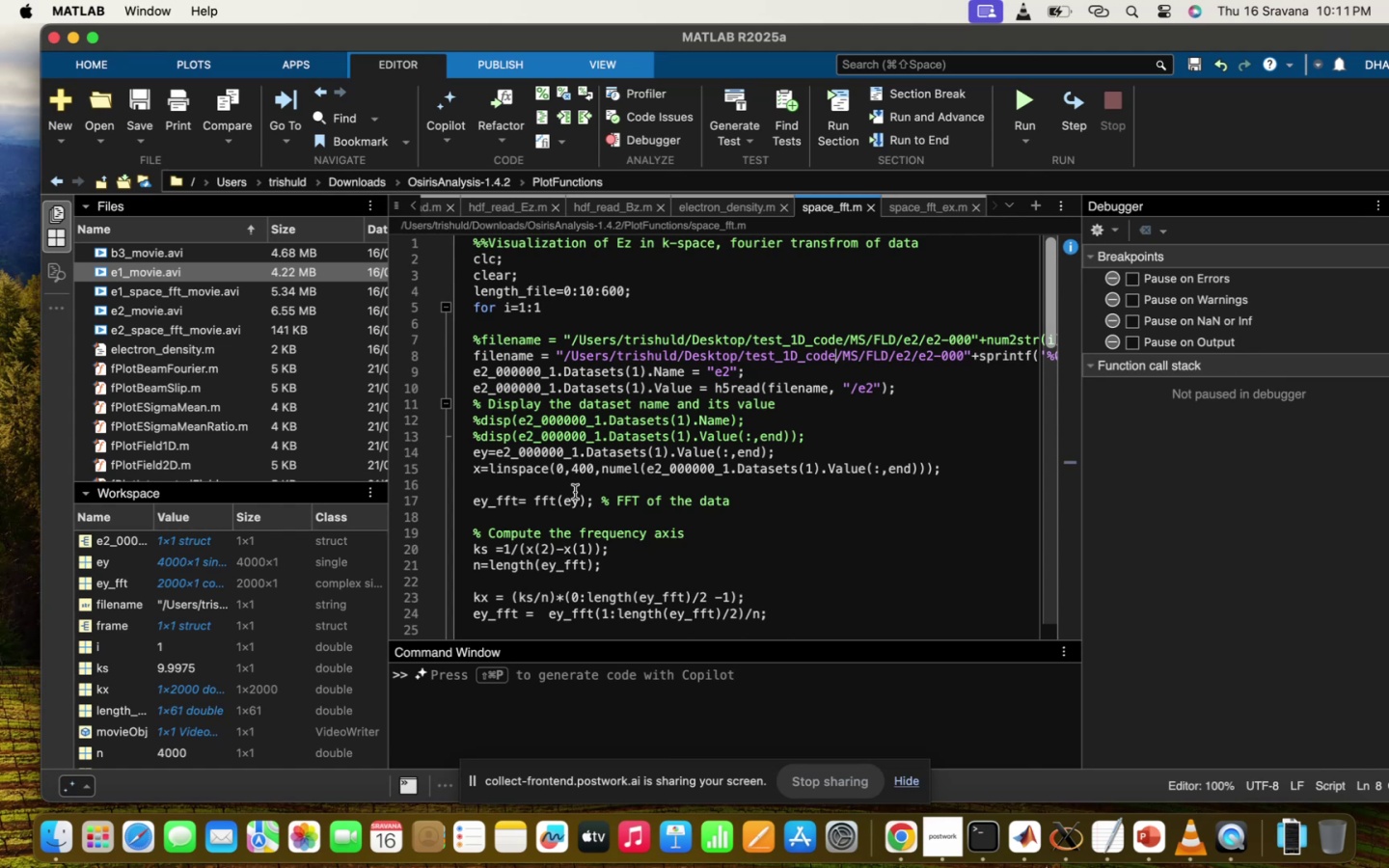 
left_click([646, 567])
 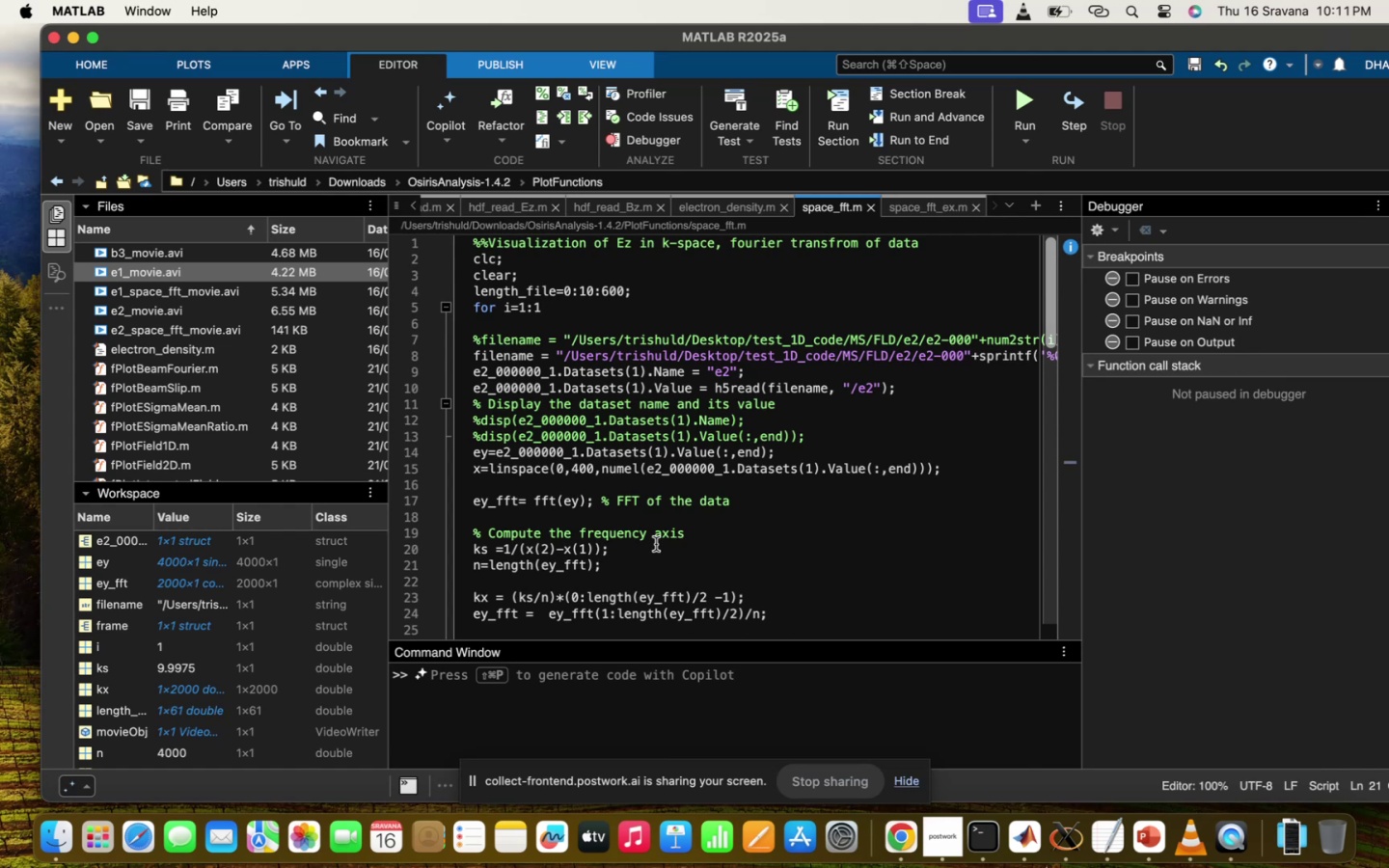 
left_click([656, 543])
 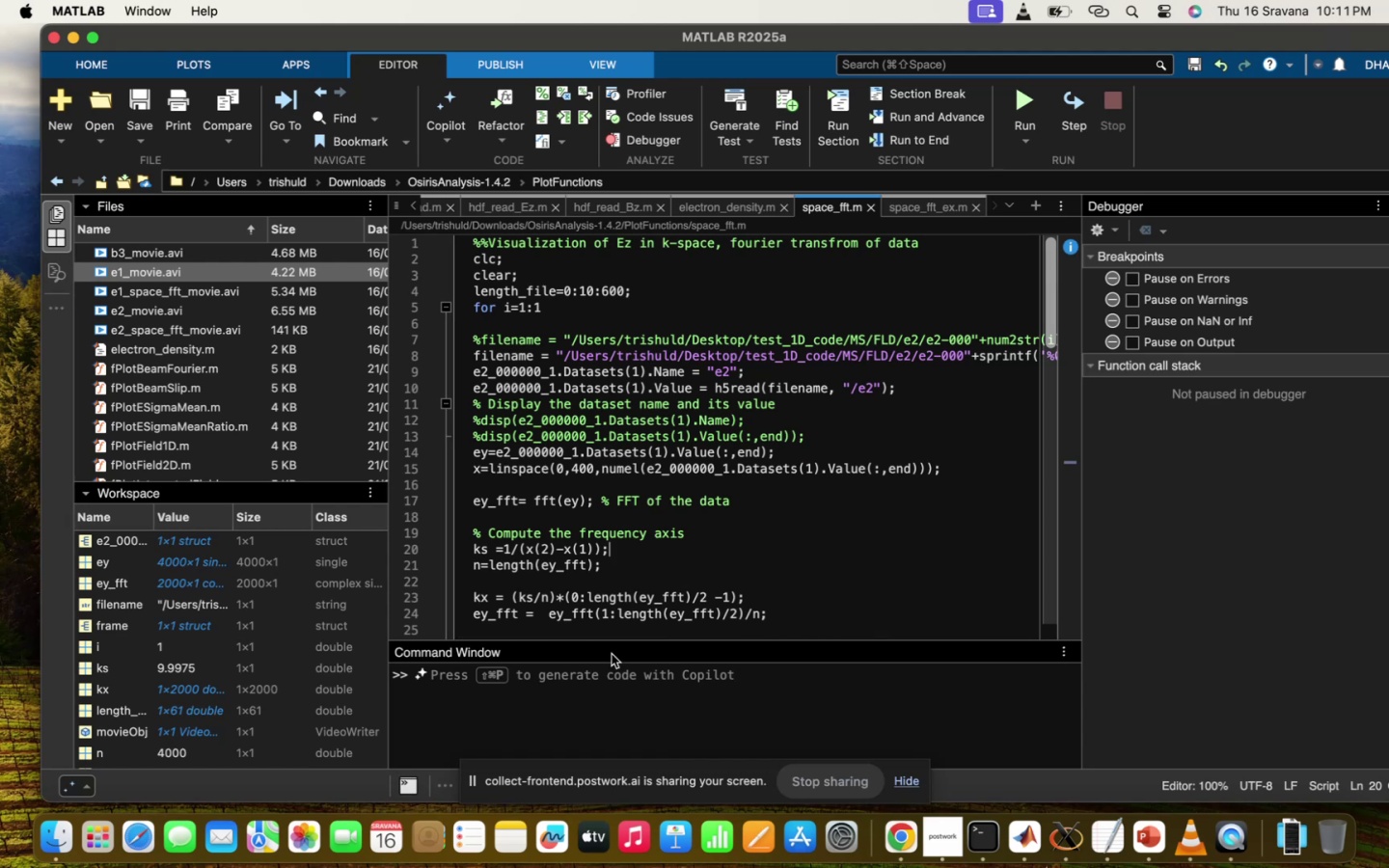 
wait(6.89)
 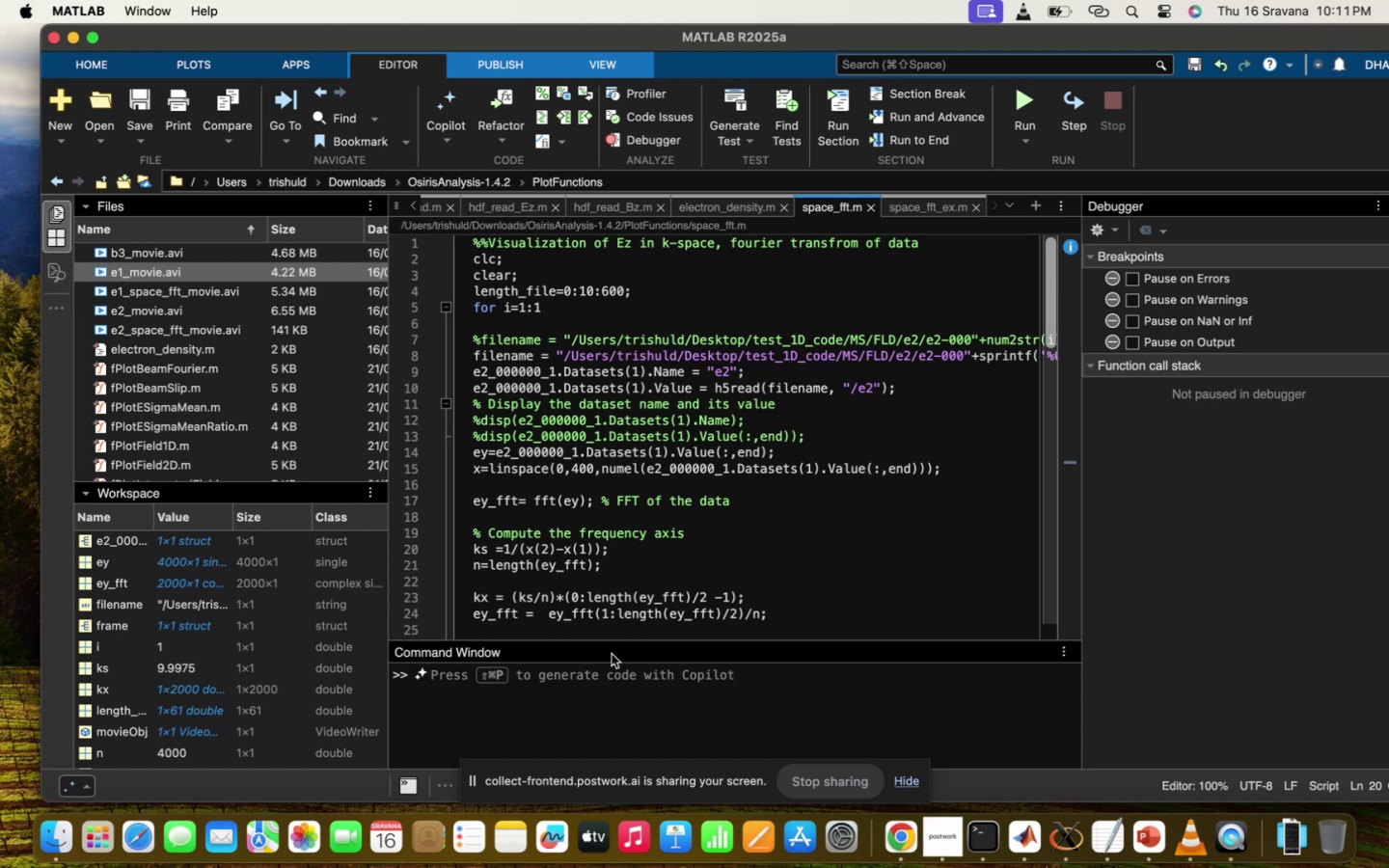 
left_click([677, 529])
 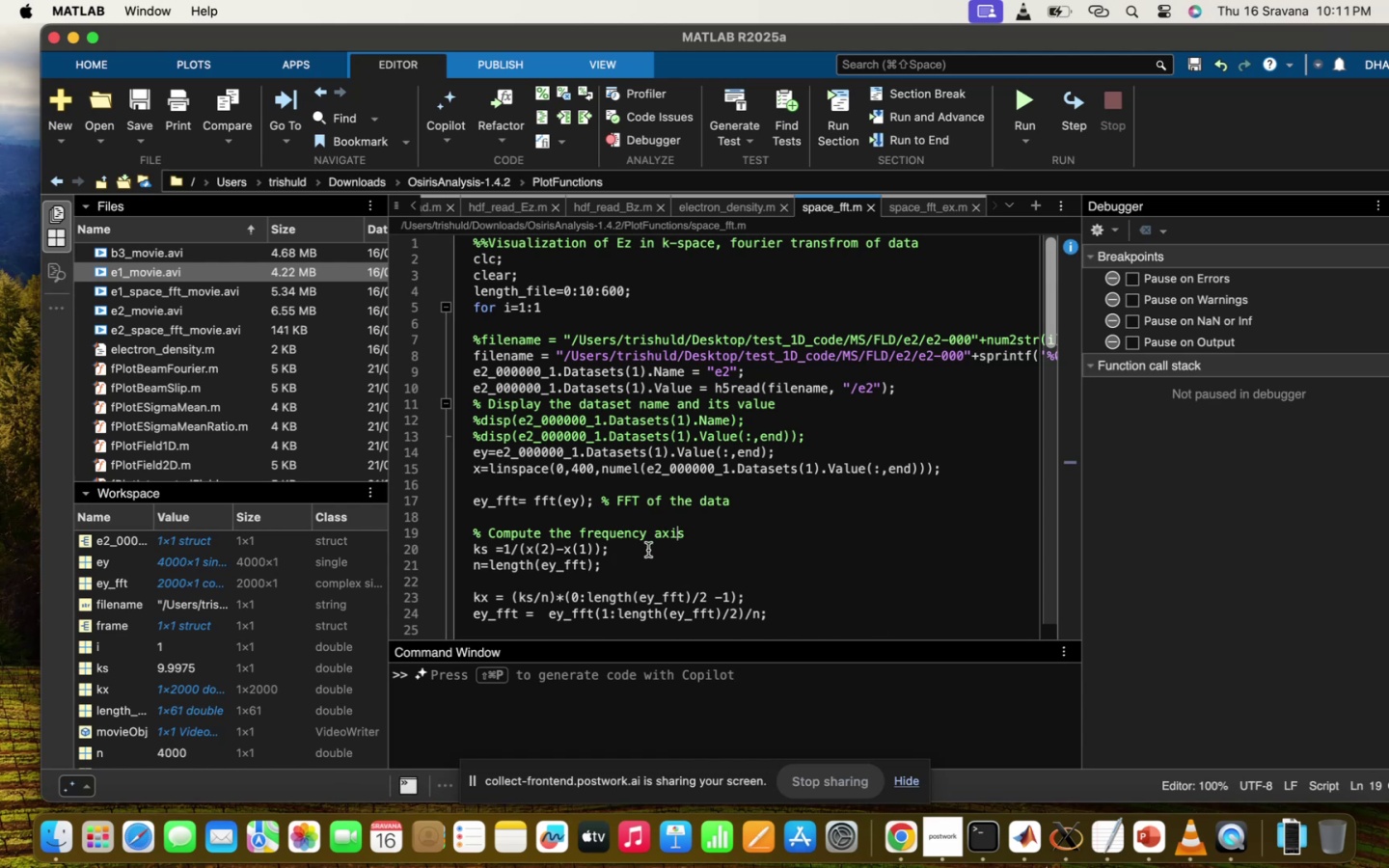 
left_click([692, 536])
 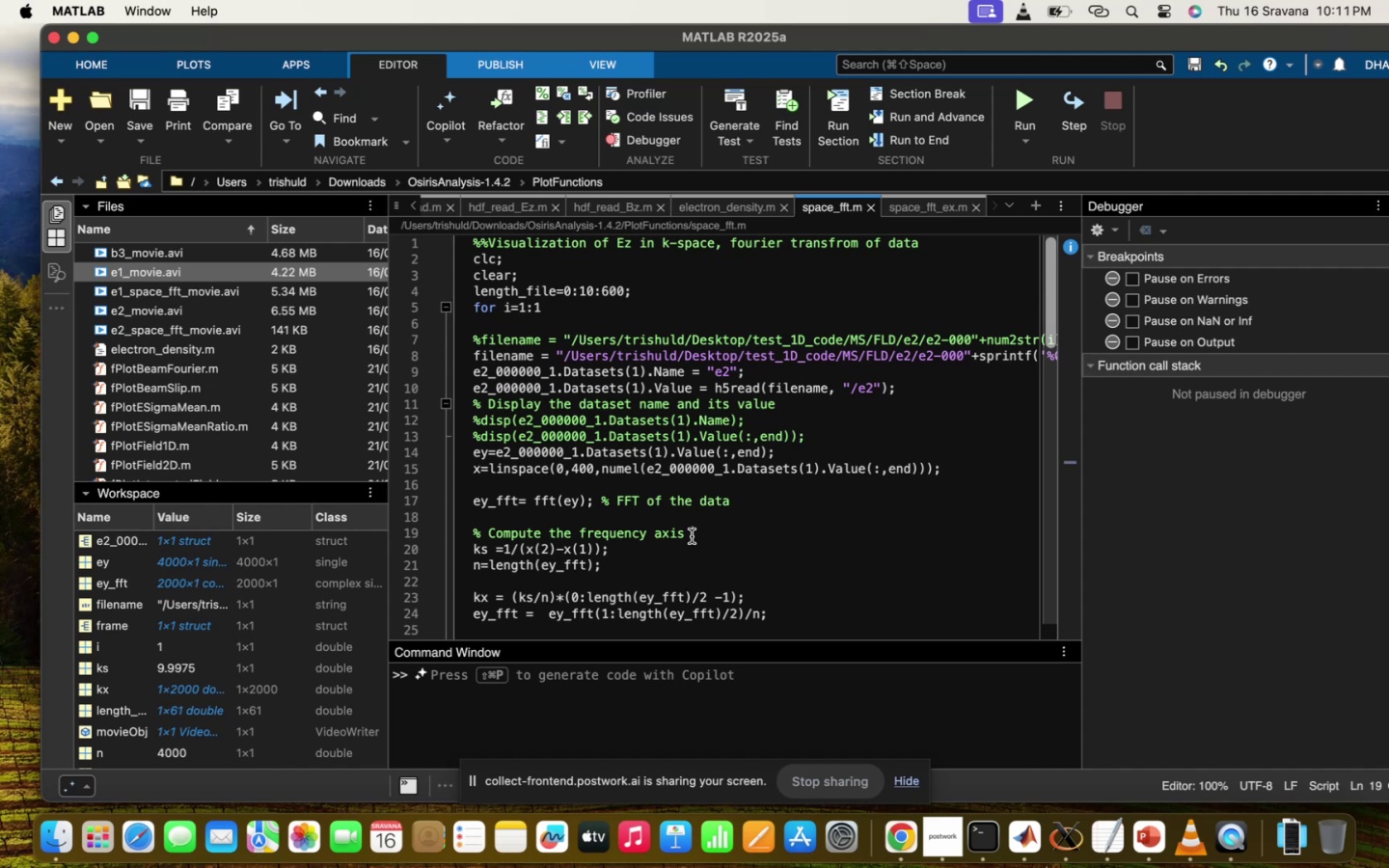 
key(Enter)
 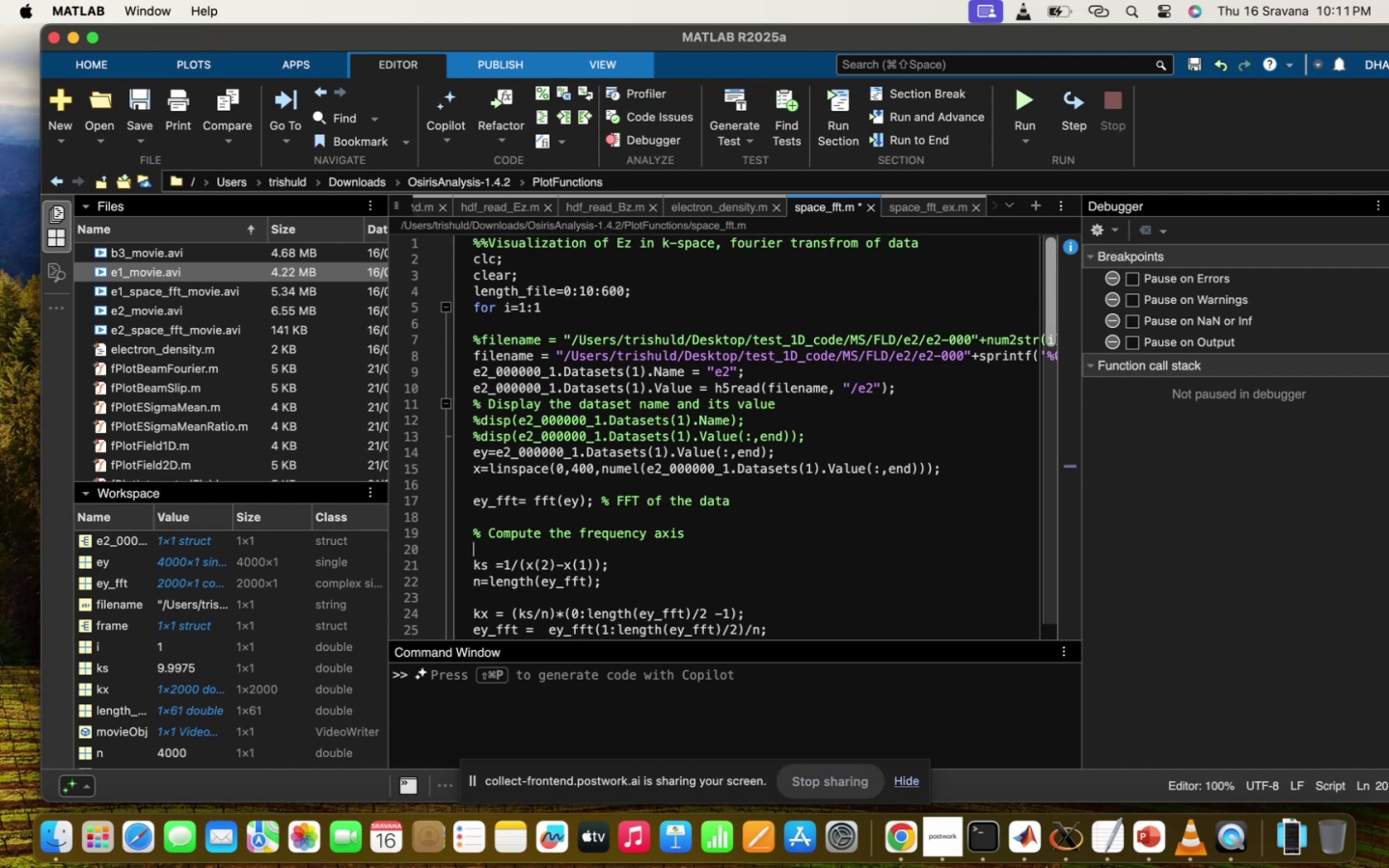 
type(S=D)
key(Backspace)
key(Backspace)
key(Backspace)
type(DX= 1/)
 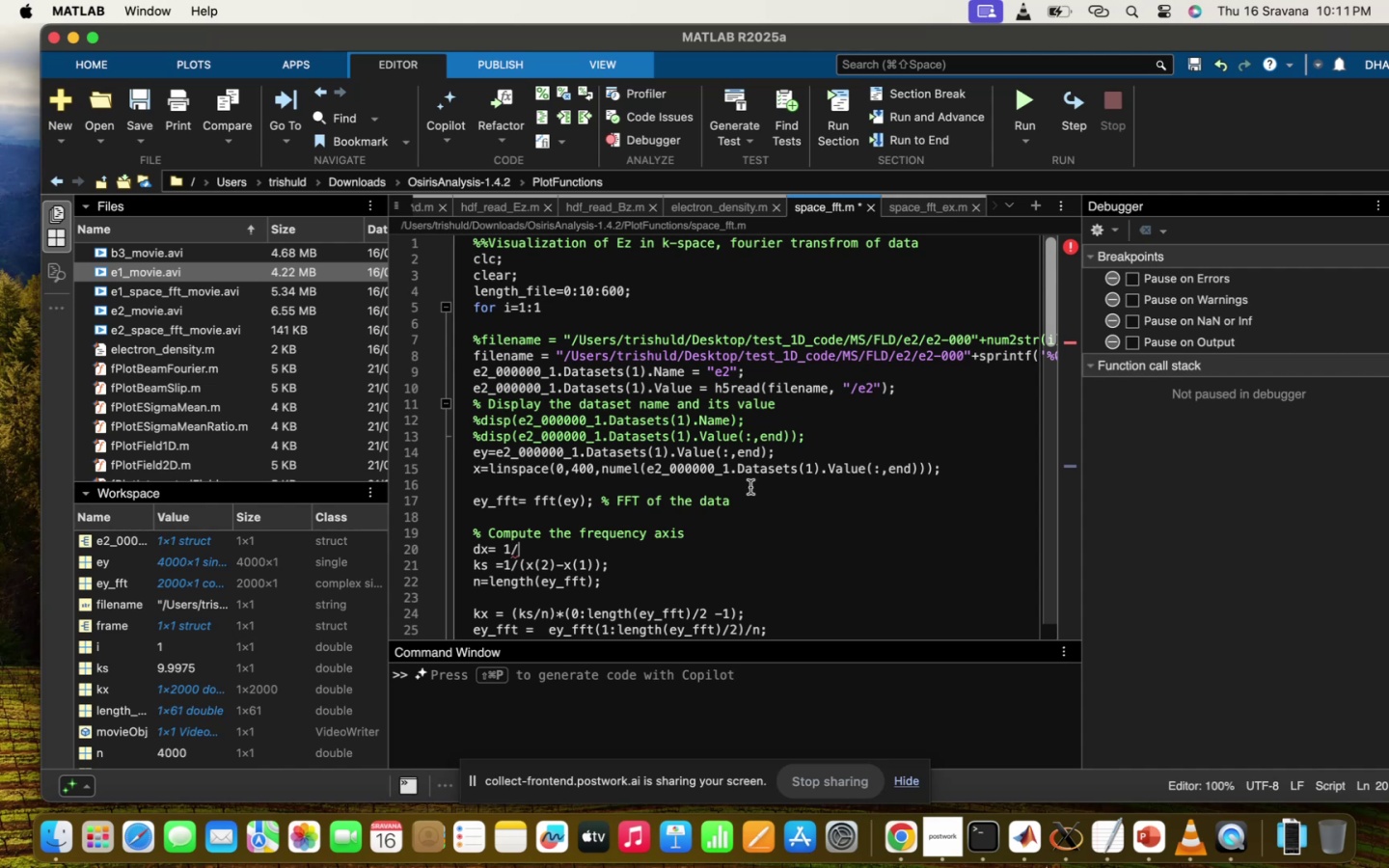 
wait(9.05)
 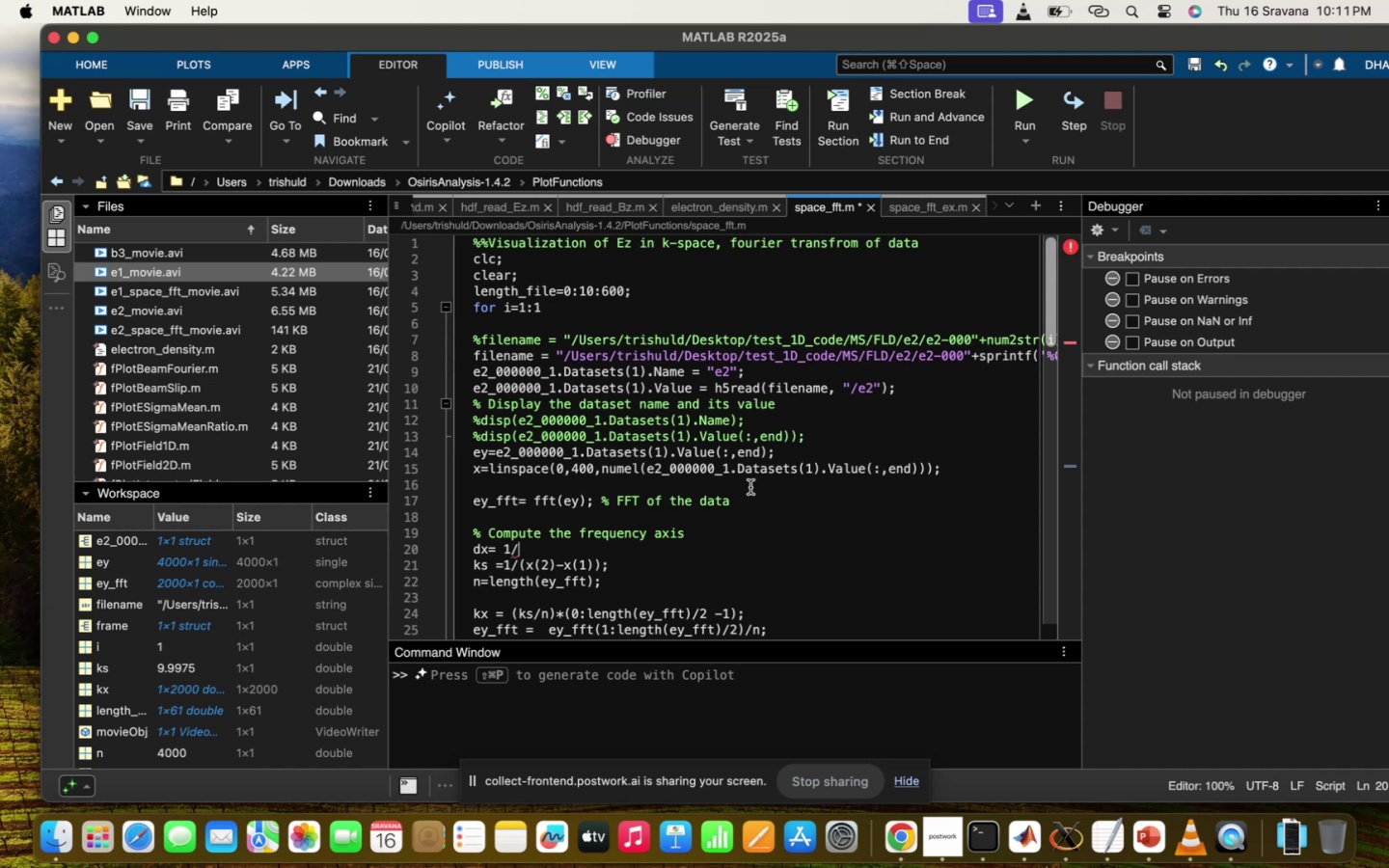 
type(1)
key(Backspace)
type(10)
 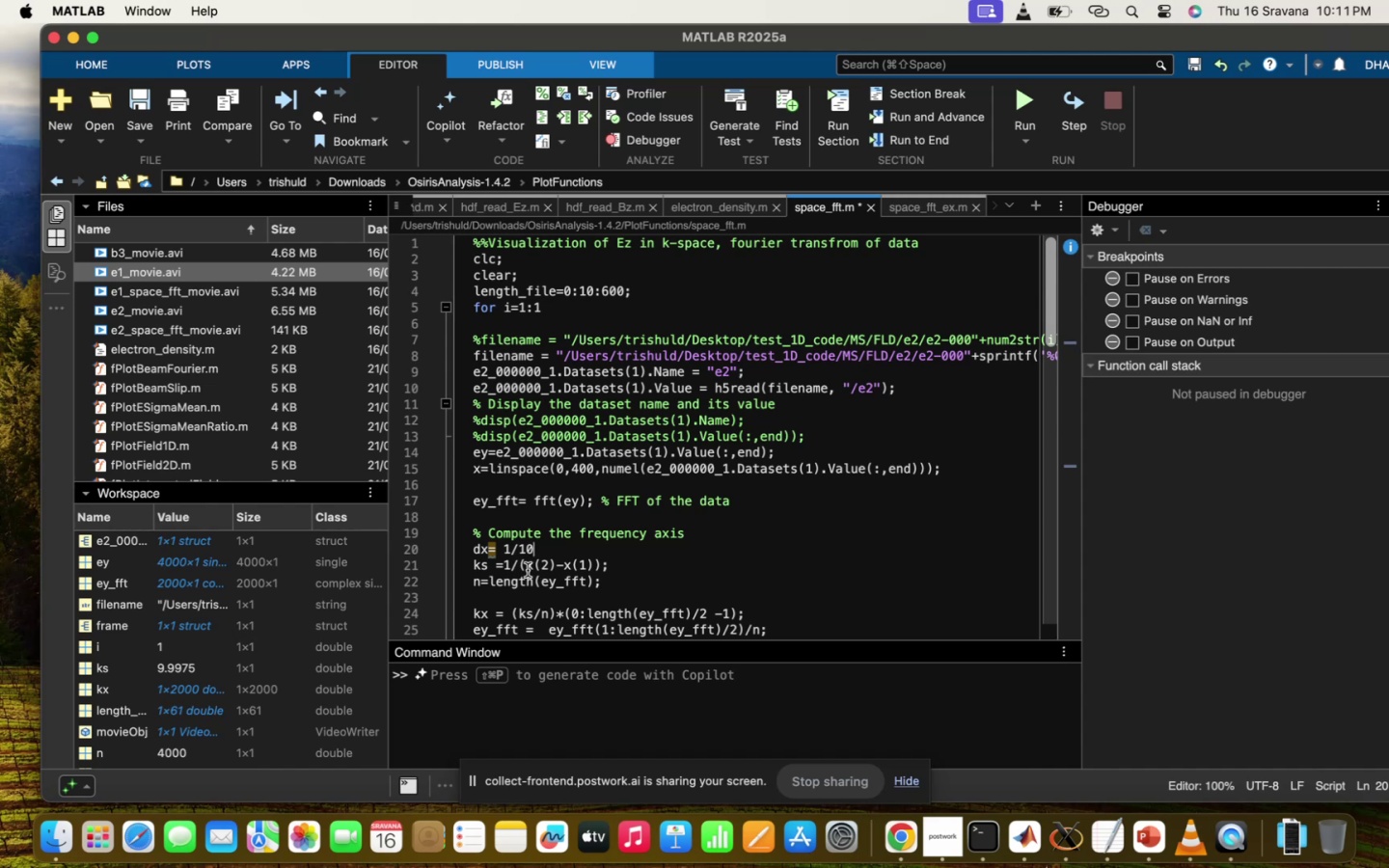 
wait(5.31)
 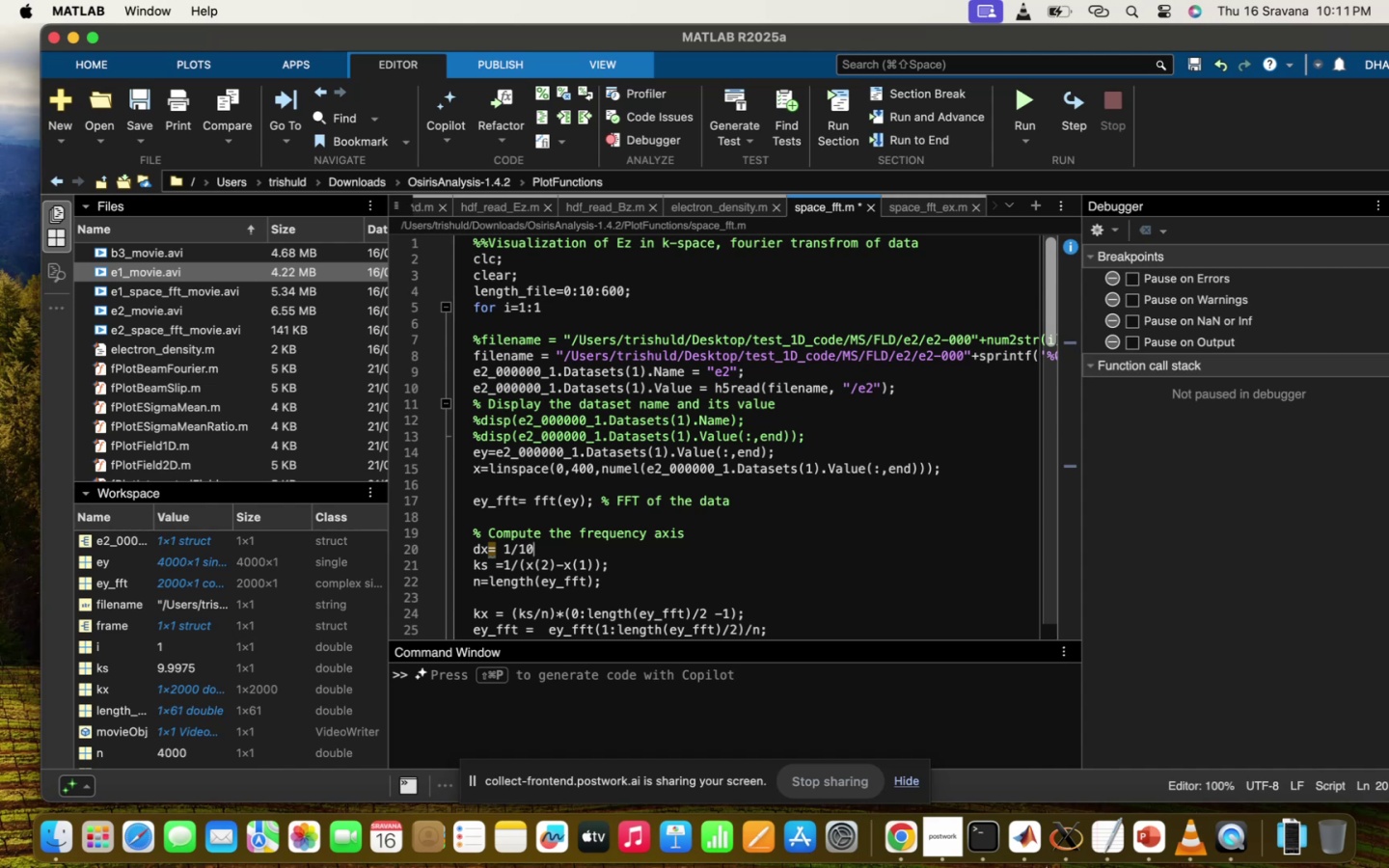 
left_click_drag(start_coordinate=[503, 560], to_coordinate=[598, 557])
 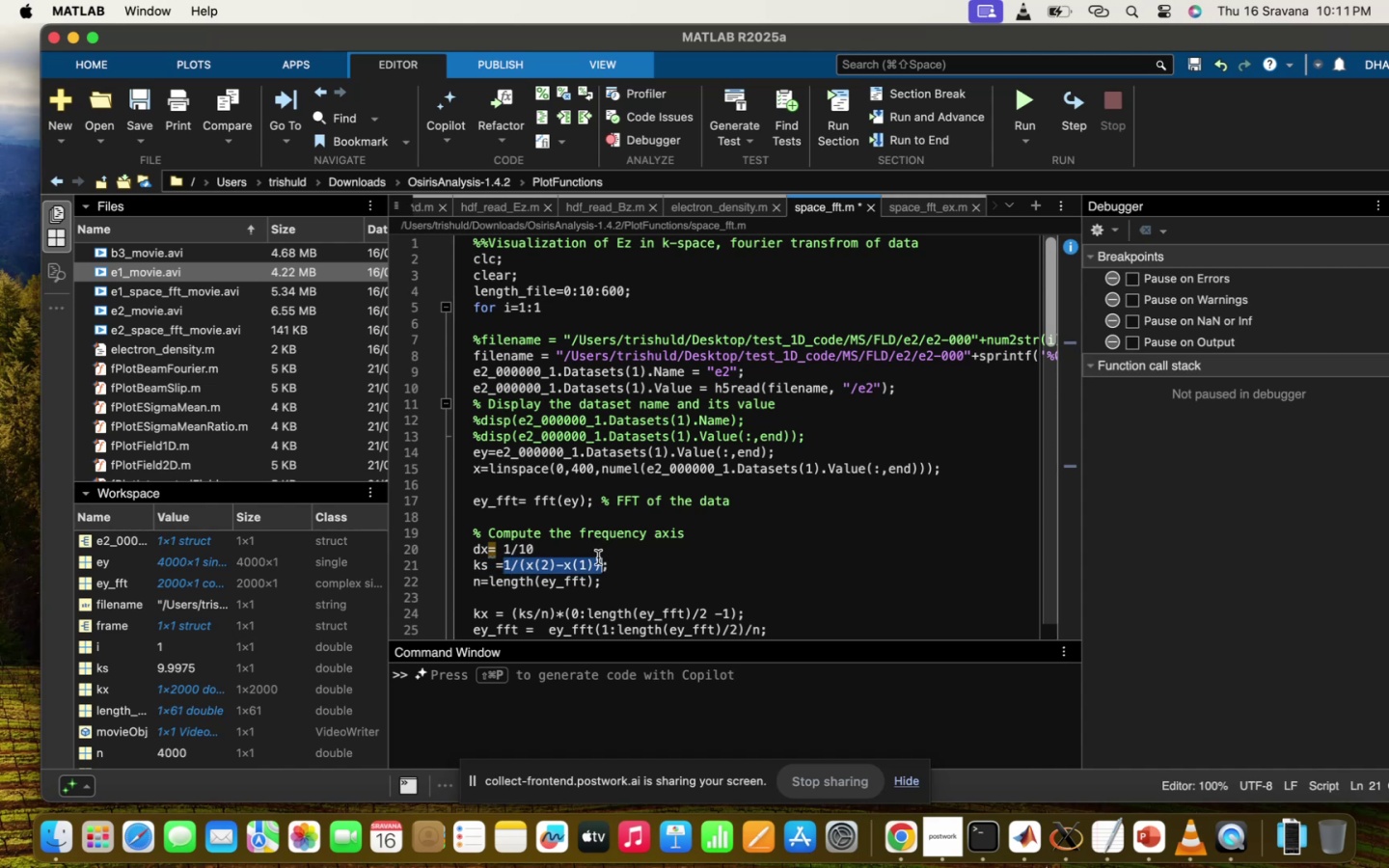 
key(1)
 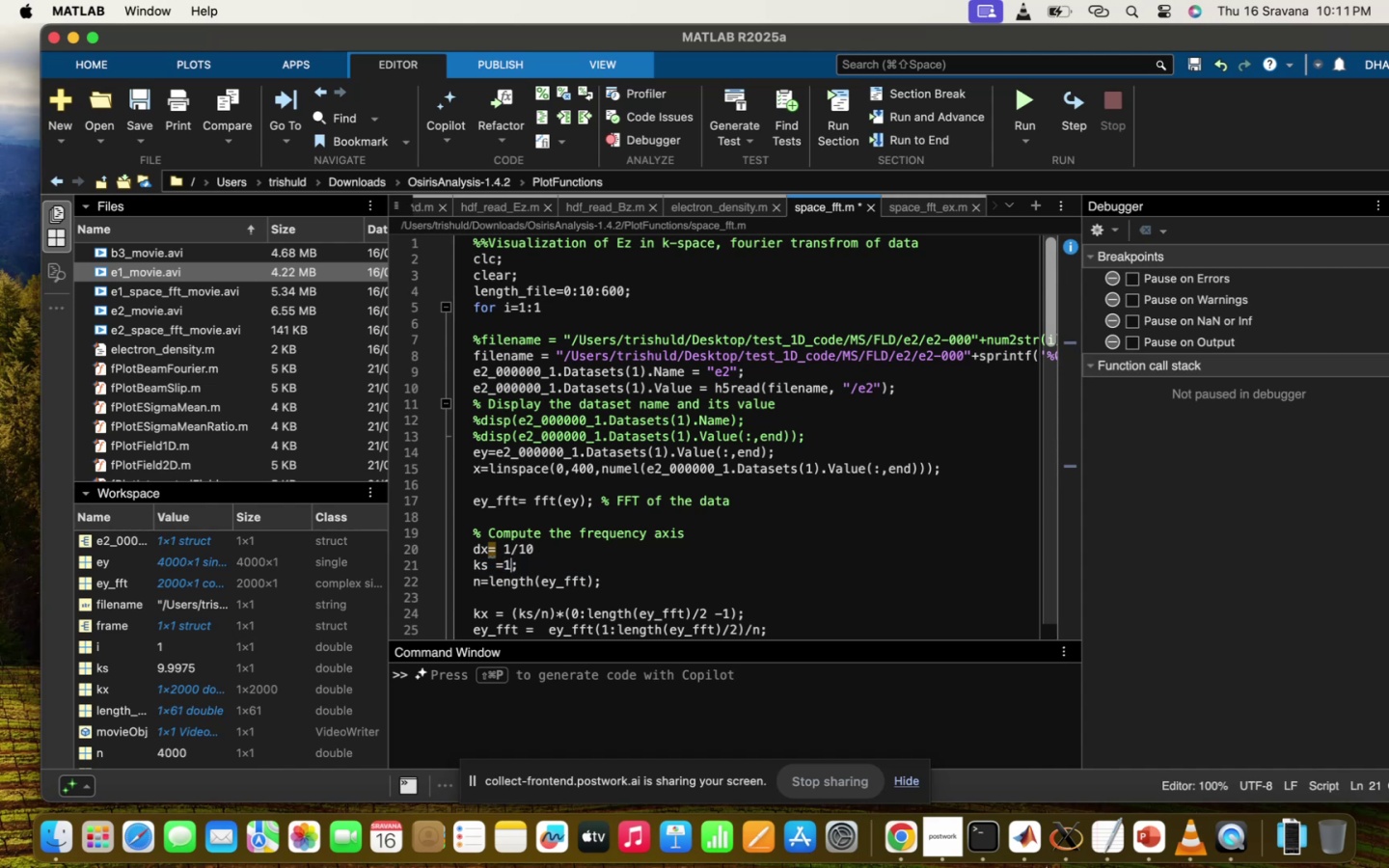 
key(Minus)
 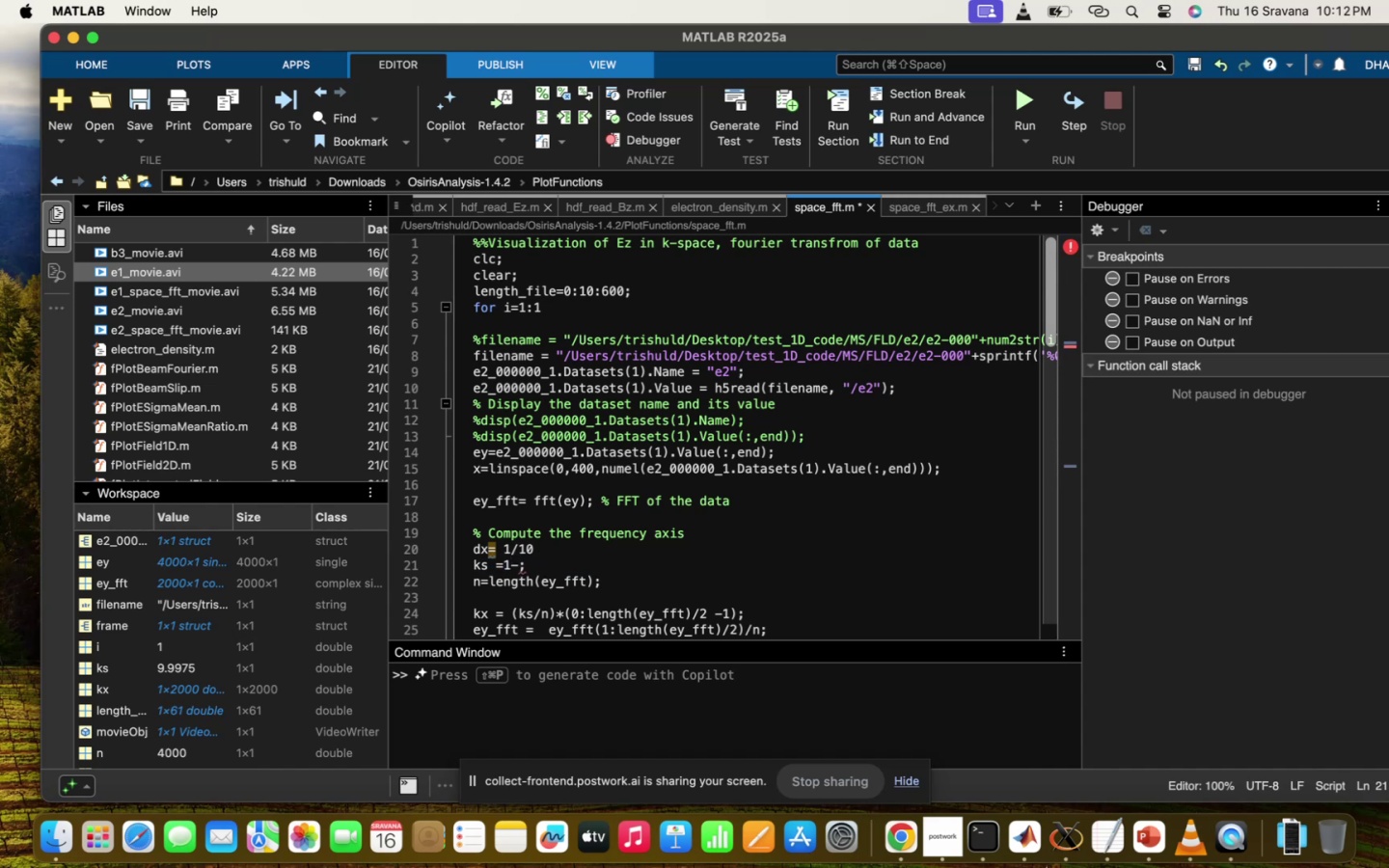 
key(Backspace)
 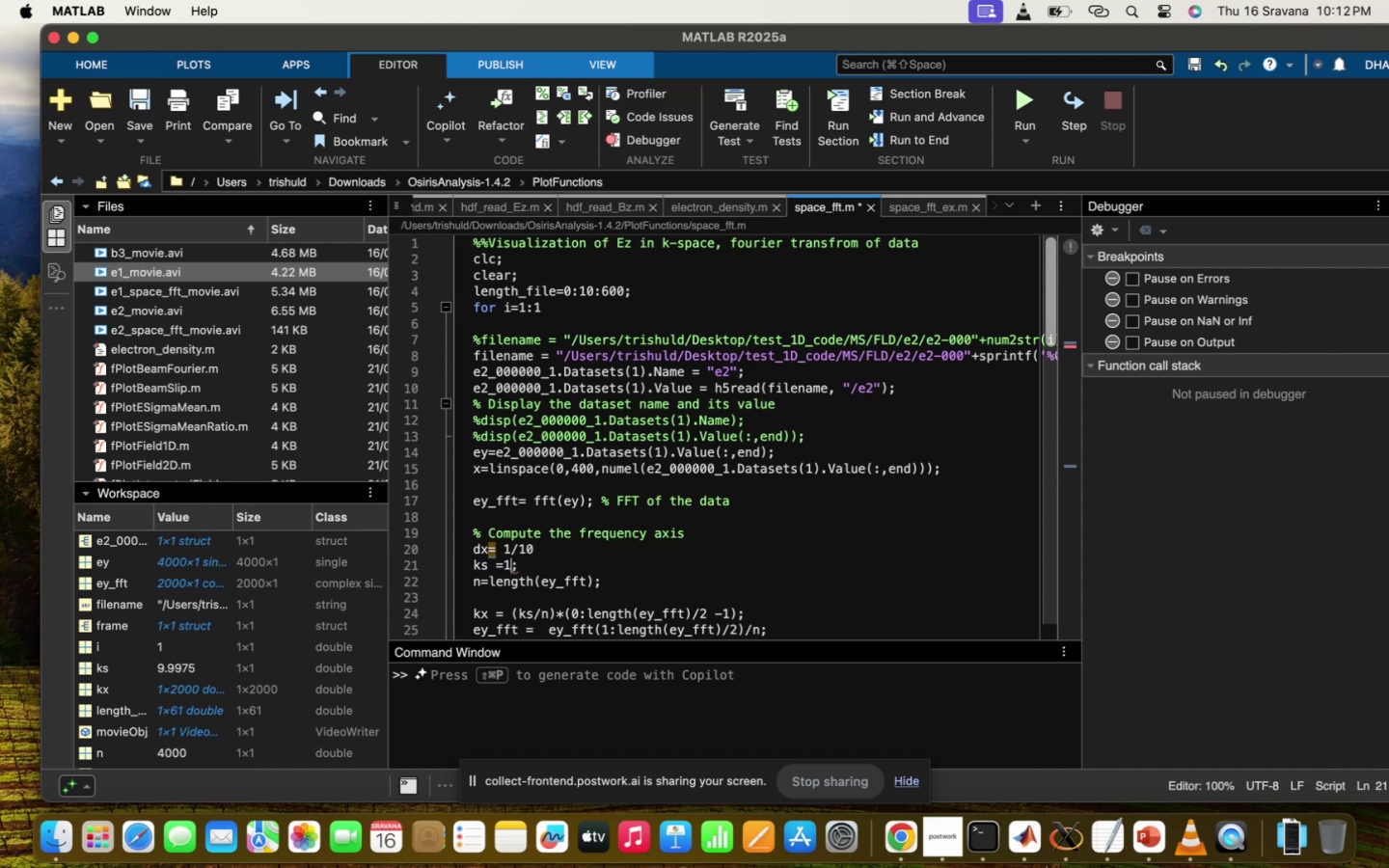 
key(0)
 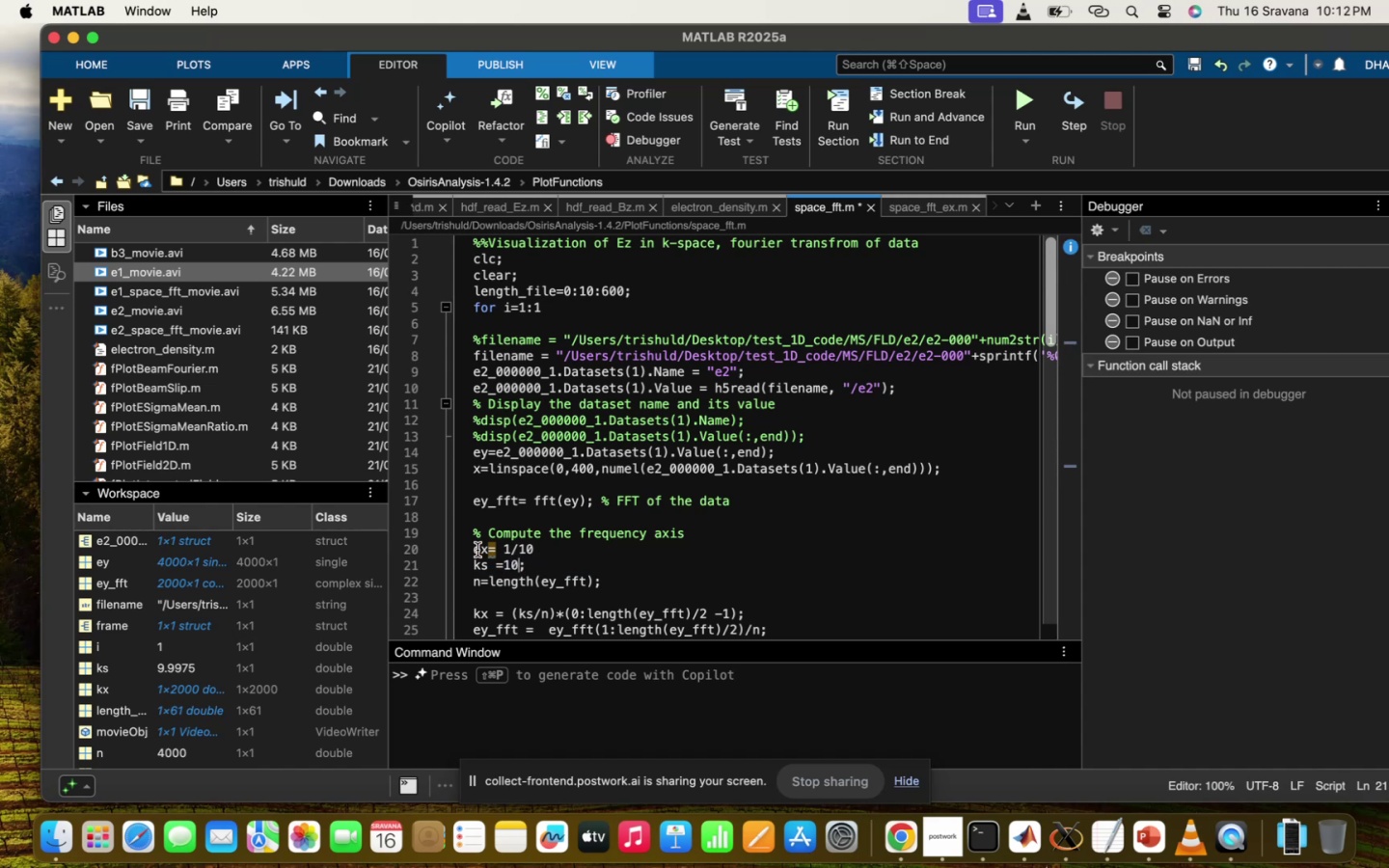 
left_click([477, 550])
 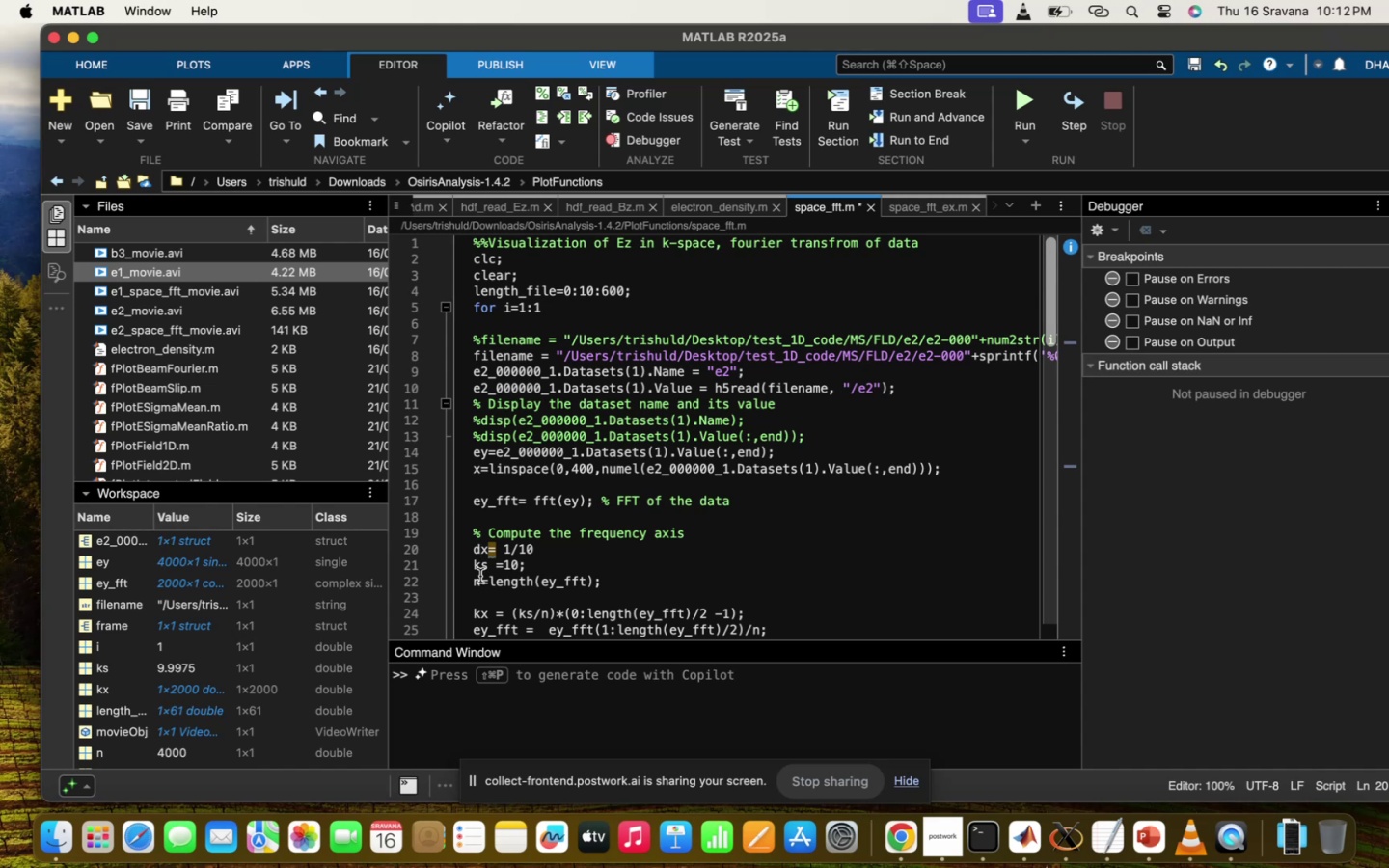 
key(ArrowLeft)
 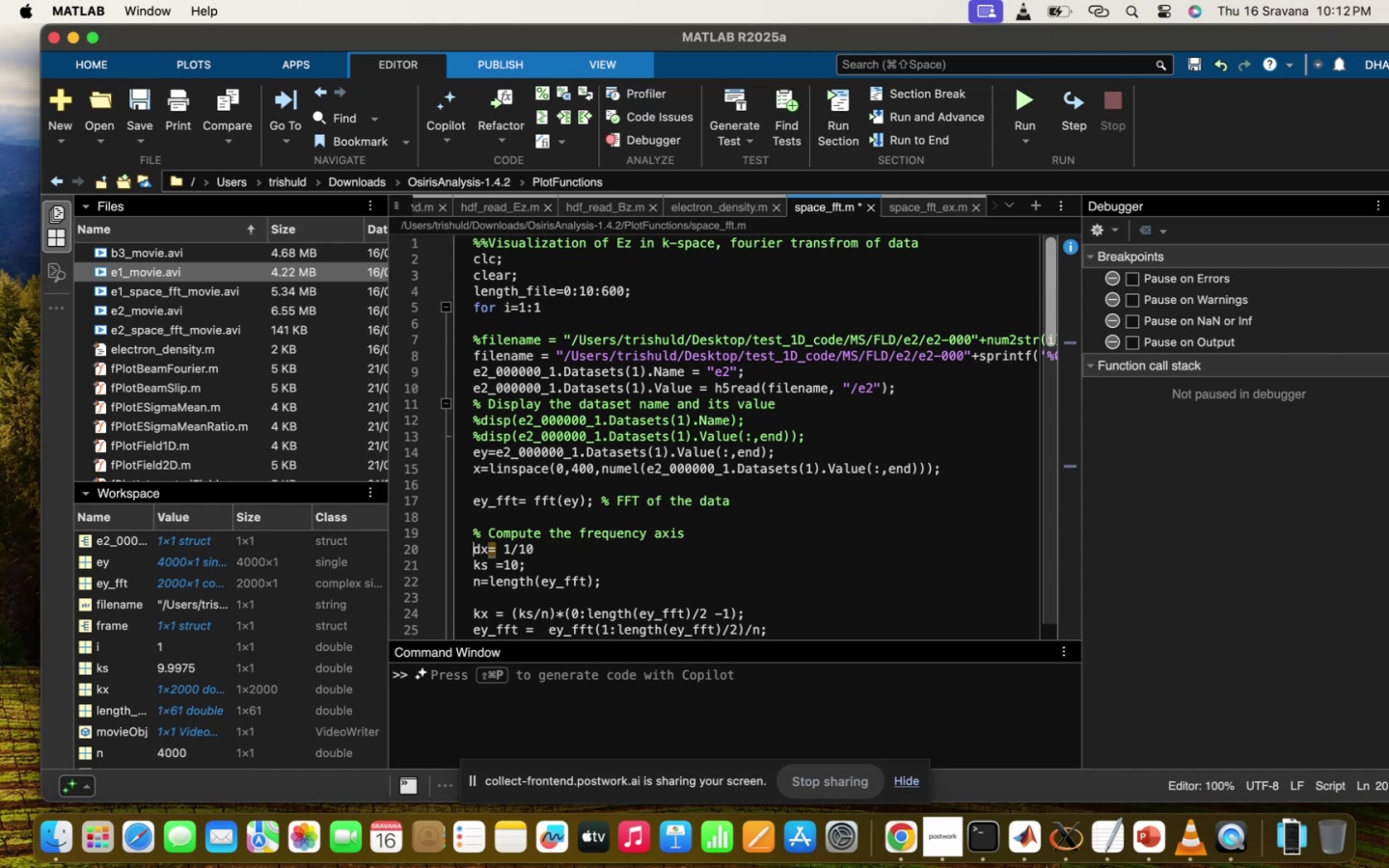 
key(Shift+5)
 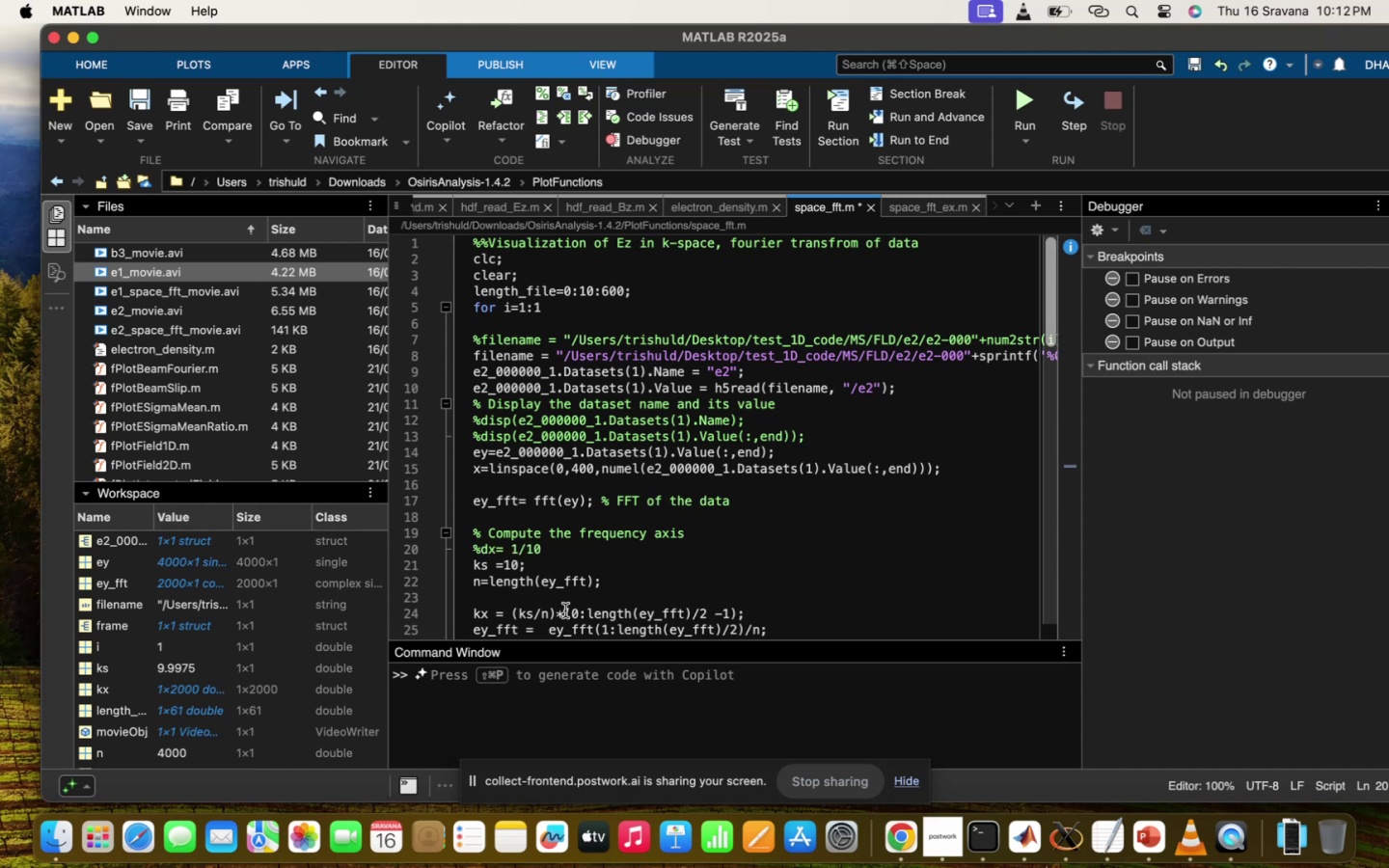 
left_click([565, 610])
 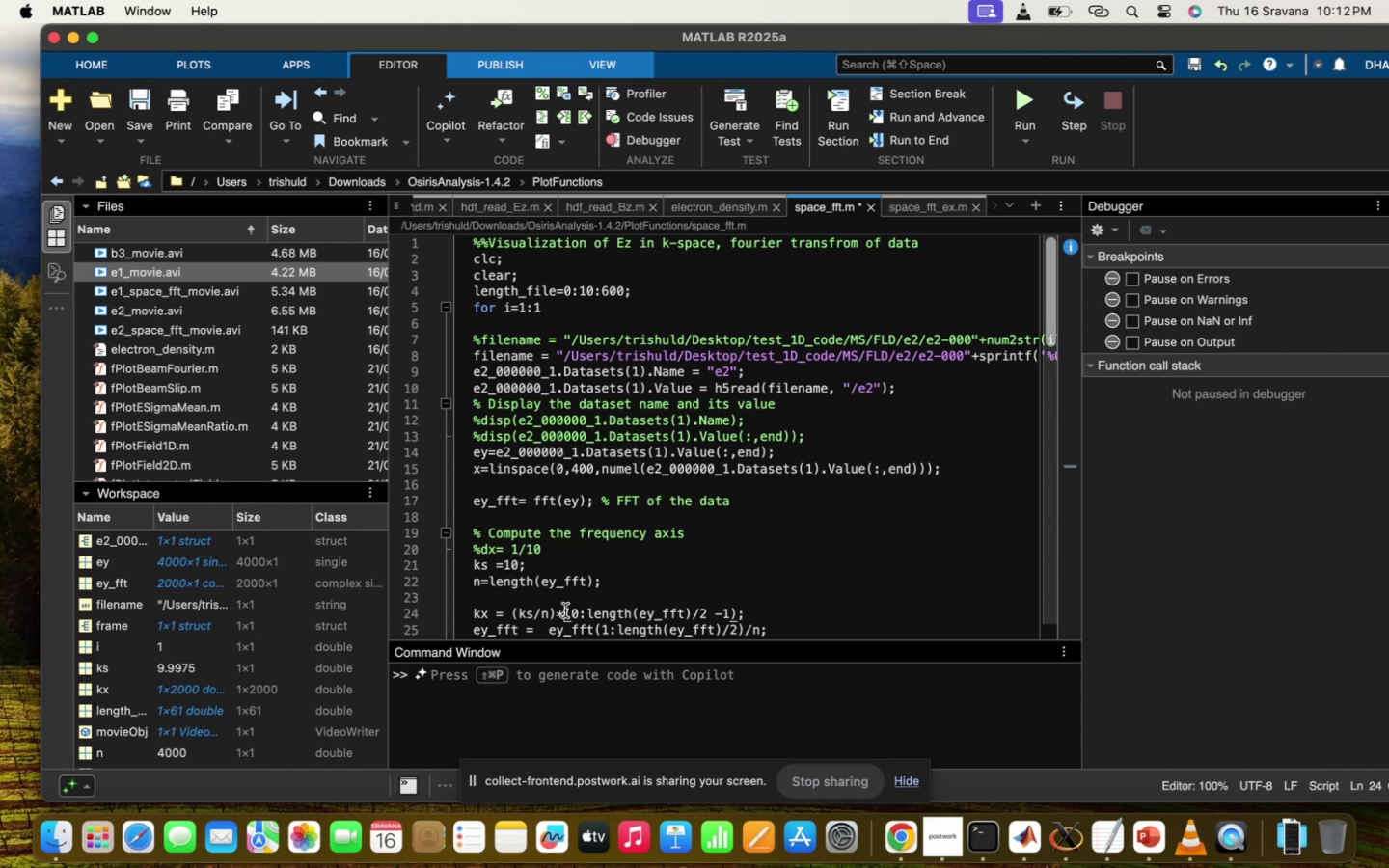 
scroll: coordinate [565, 610], scroll_direction: down, amount: 21.0
 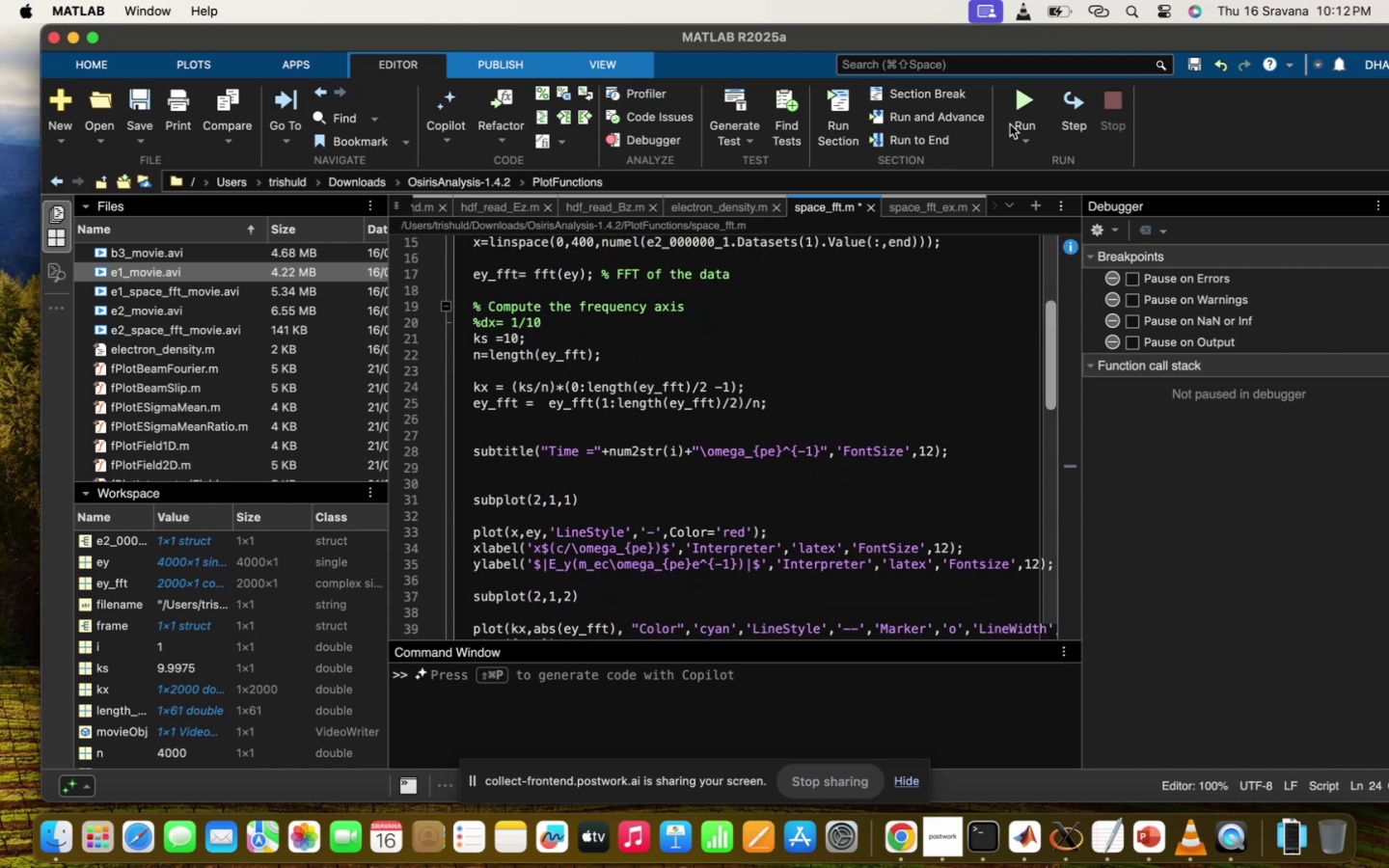 
left_click([1018, 112])
 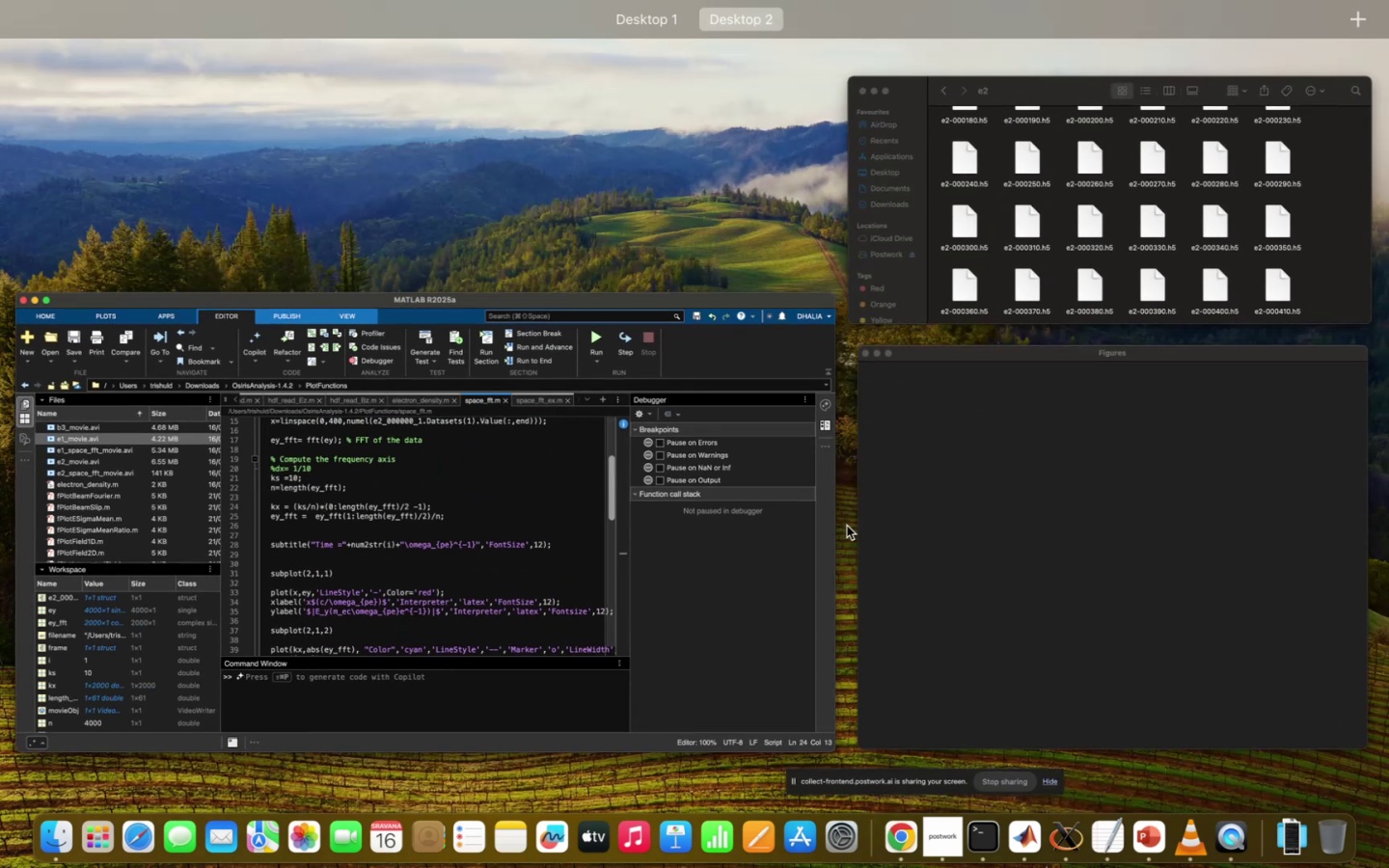 
left_click([1066, 579])
 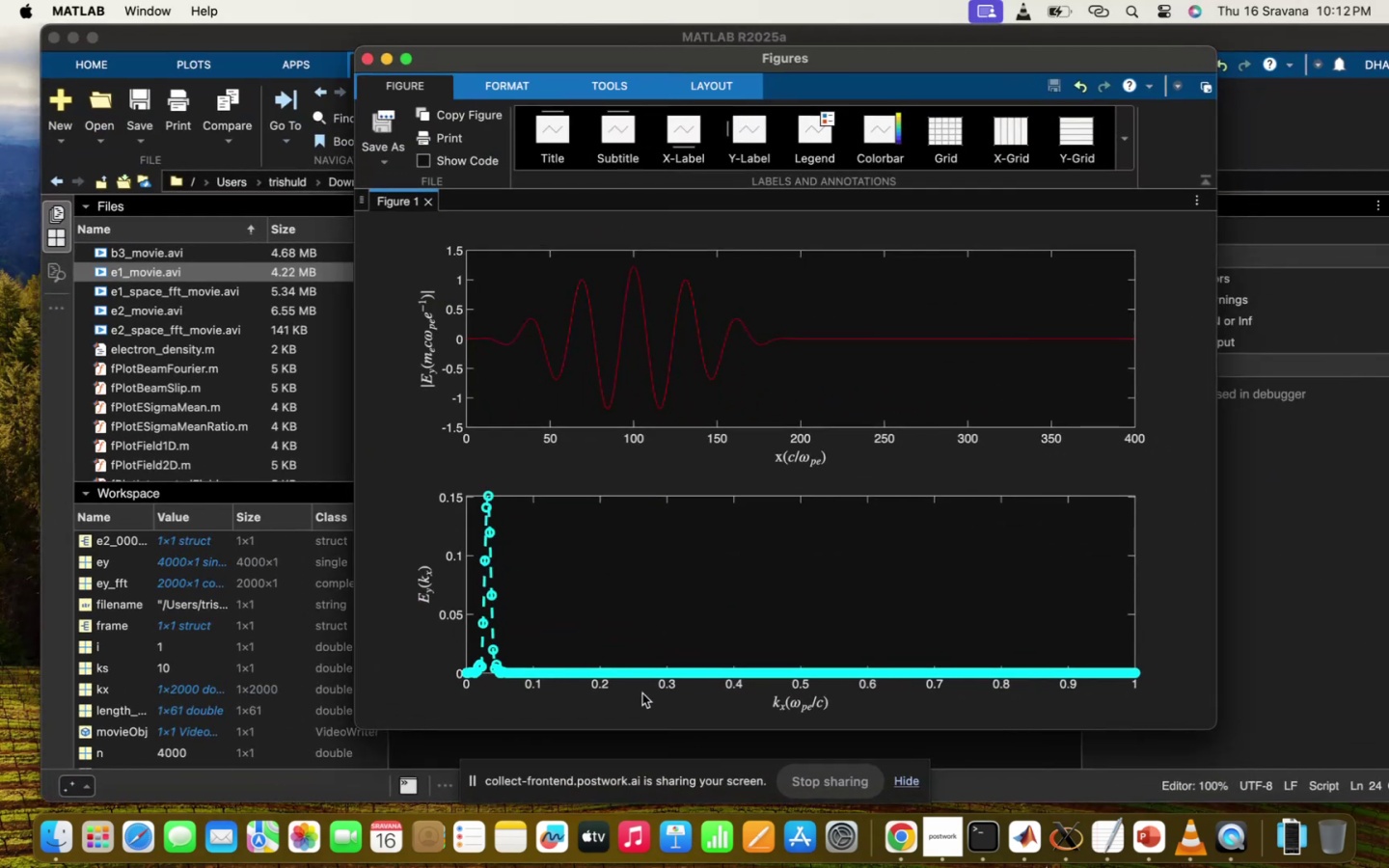 
left_click_drag(start_coordinate=[643, 661], to_coordinate=[860, 658])
 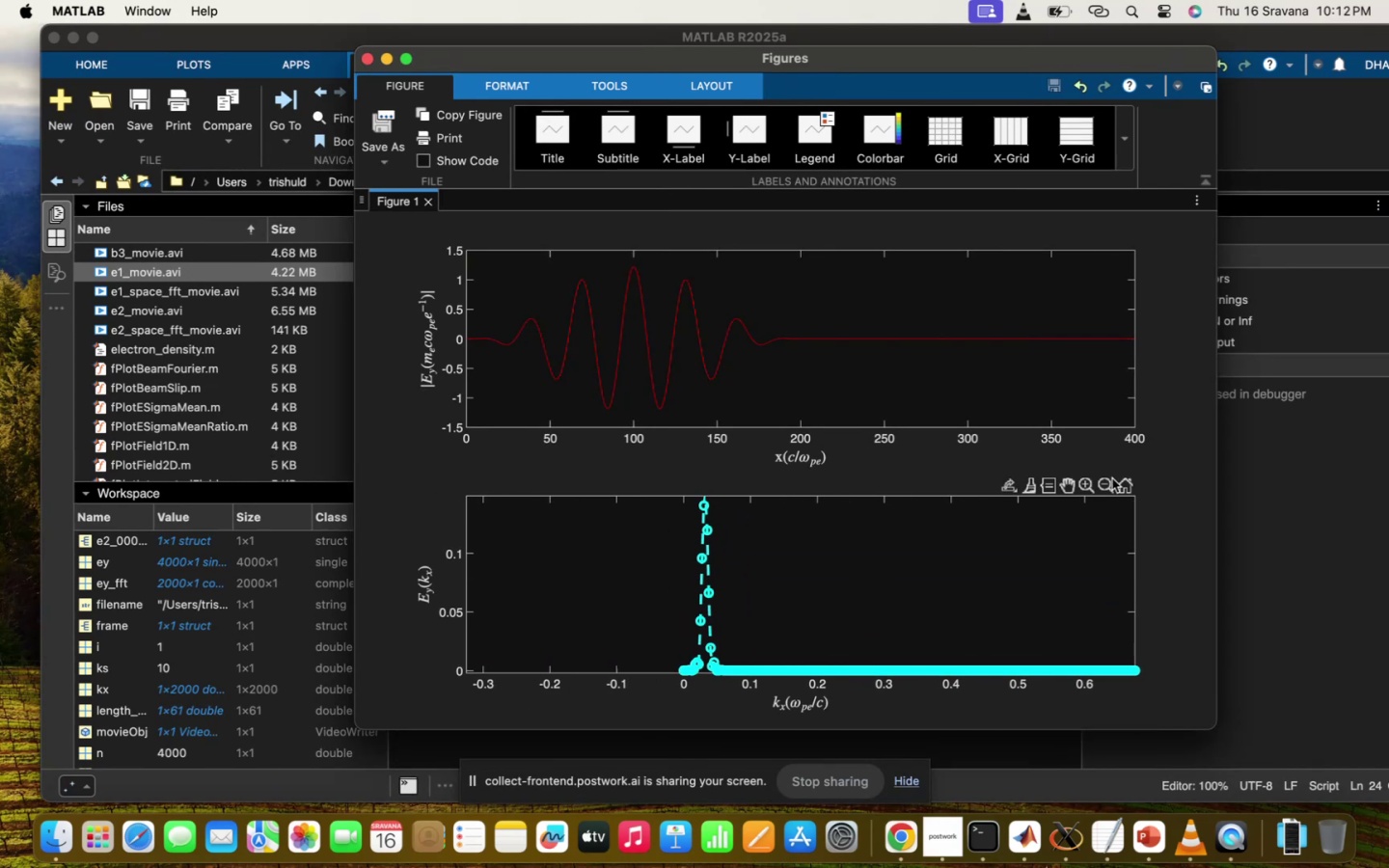 
left_click([1129, 487])
 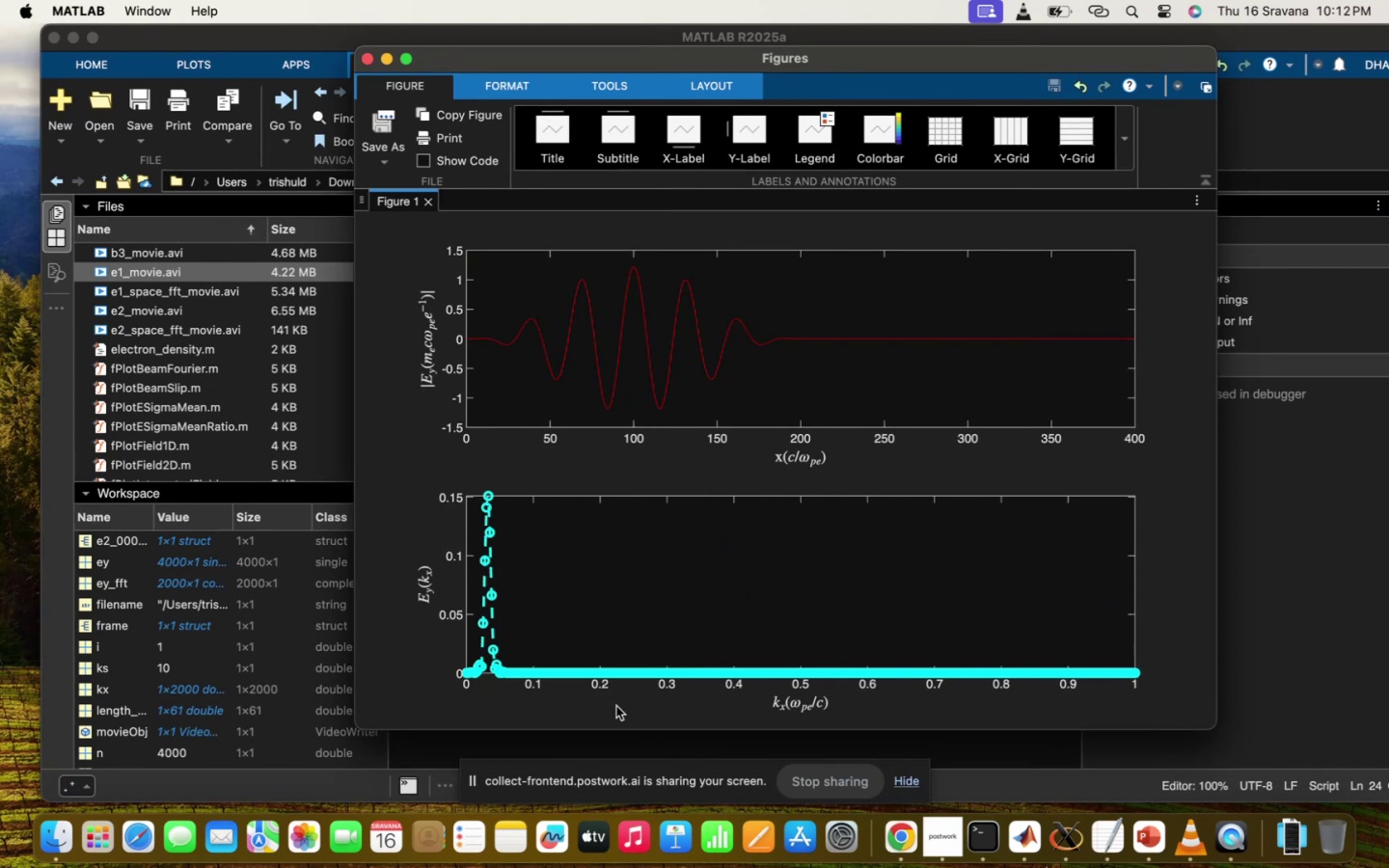 
left_click([571, 740])
 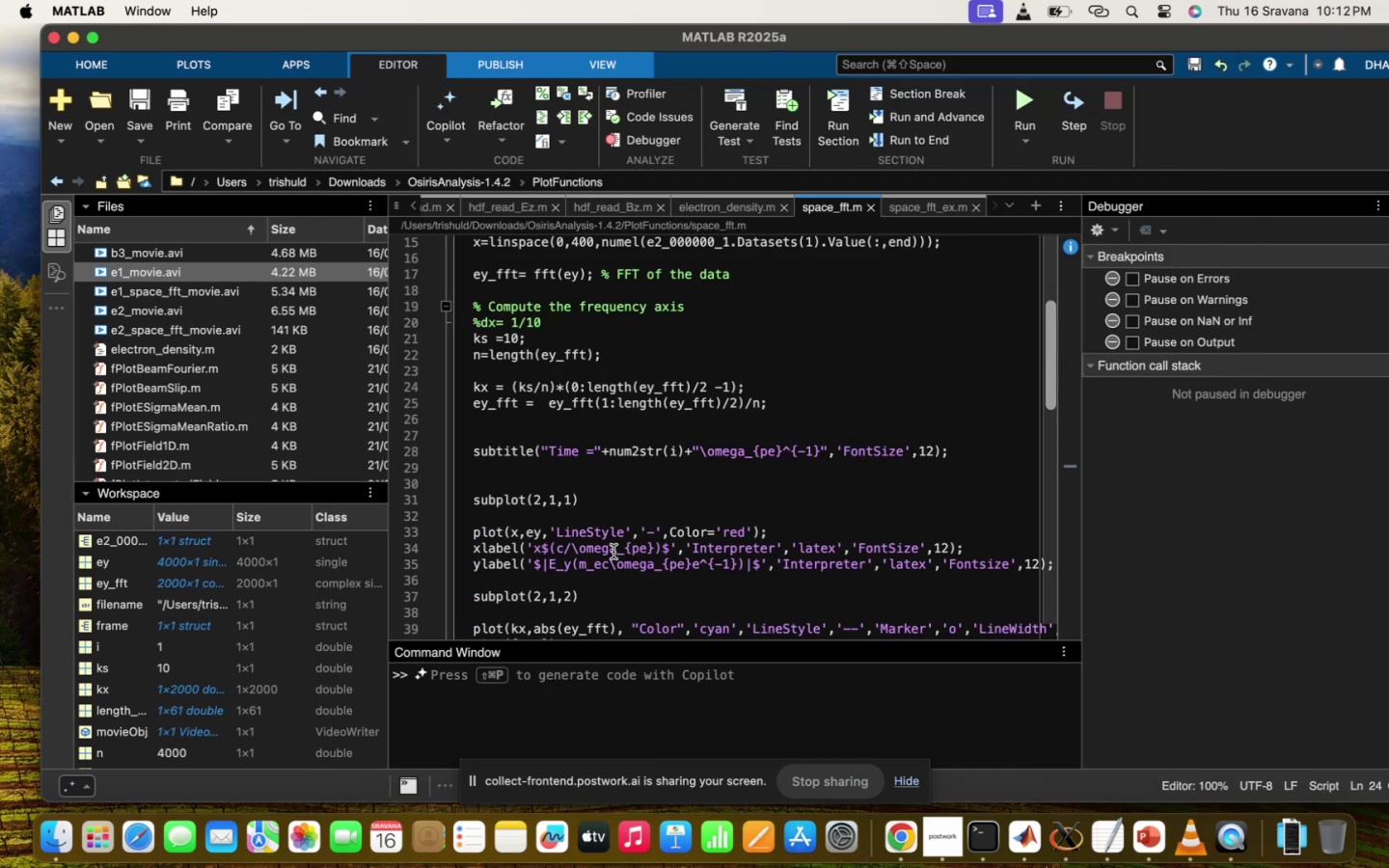 
scroll: coordinate [613, 552], scroll_direction: up, amount: 2.0
 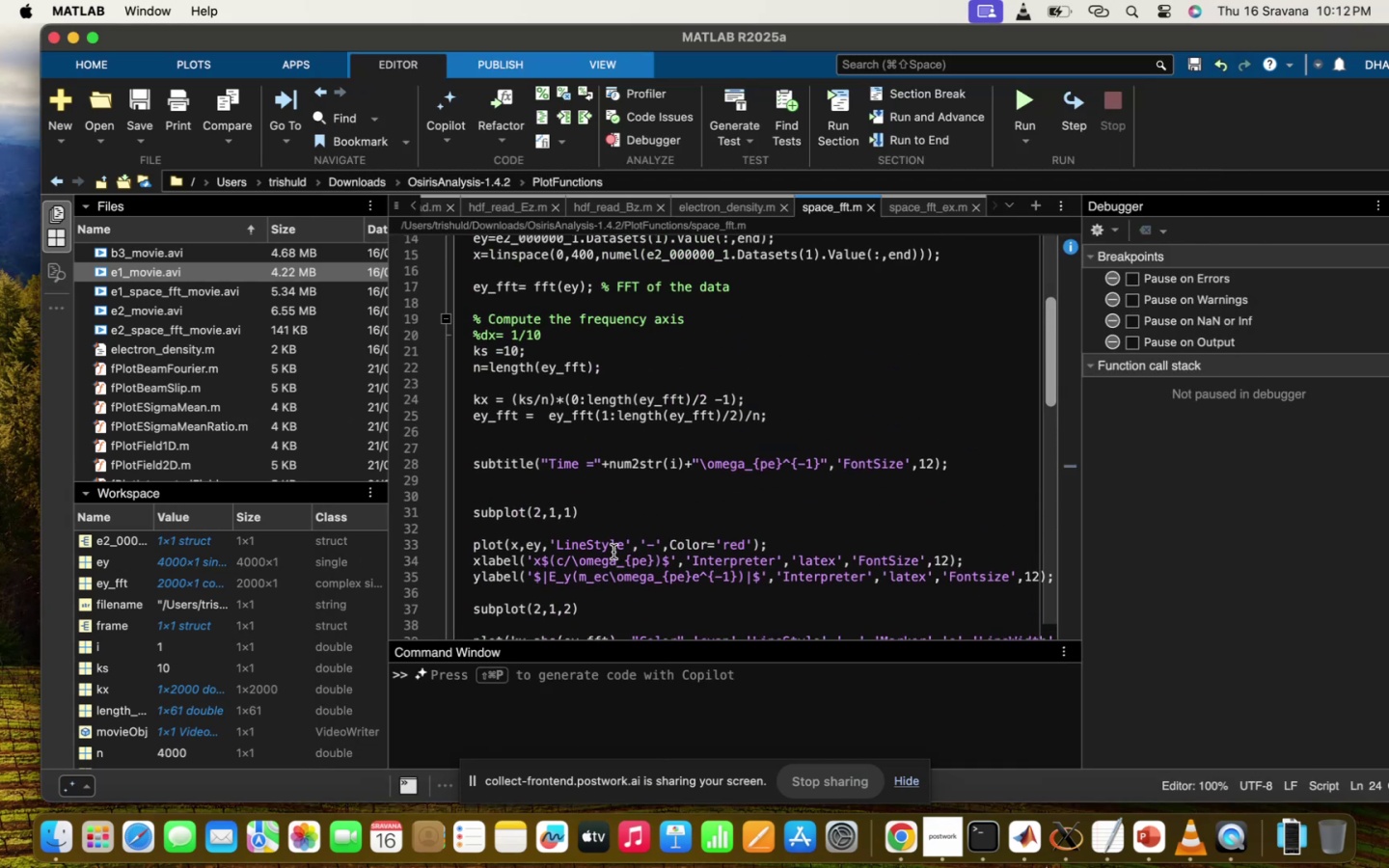 
scroll: coordinate [613, 552], scroll_direction: down, amount: 11.0
 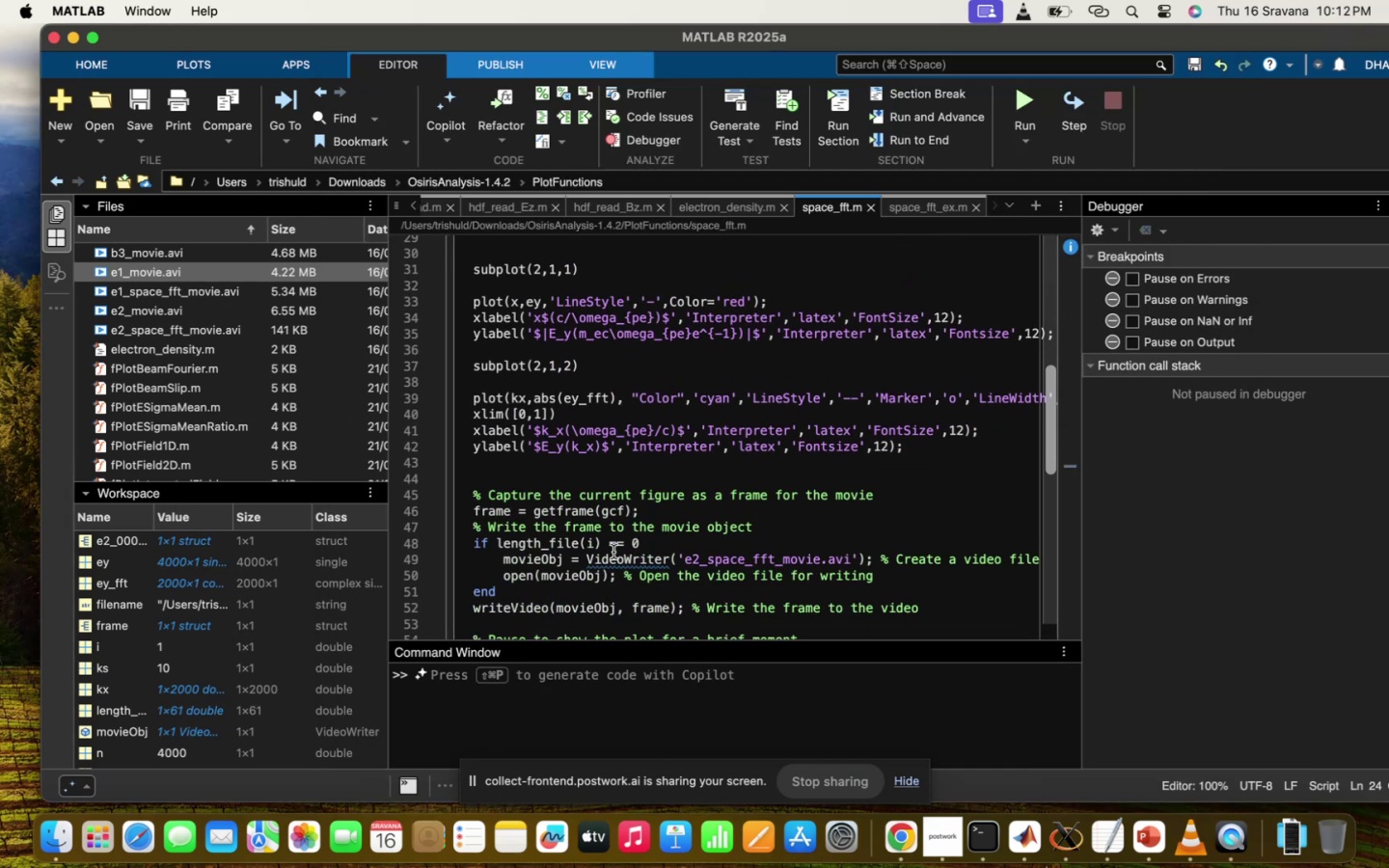 
scroll: coordinate [613, 552], scroll_direction: up, amount: 36.0
 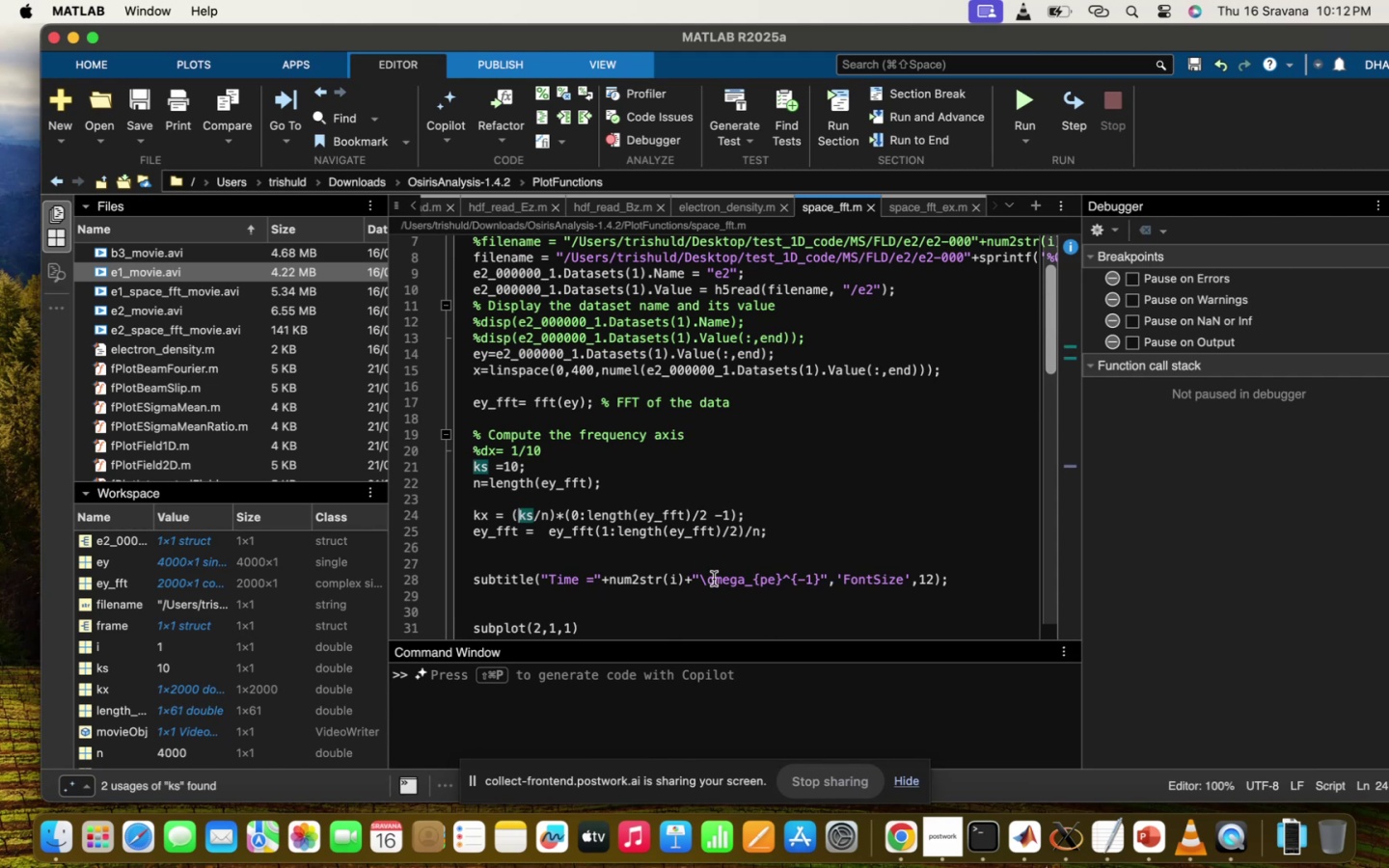 
wait(10.83)
 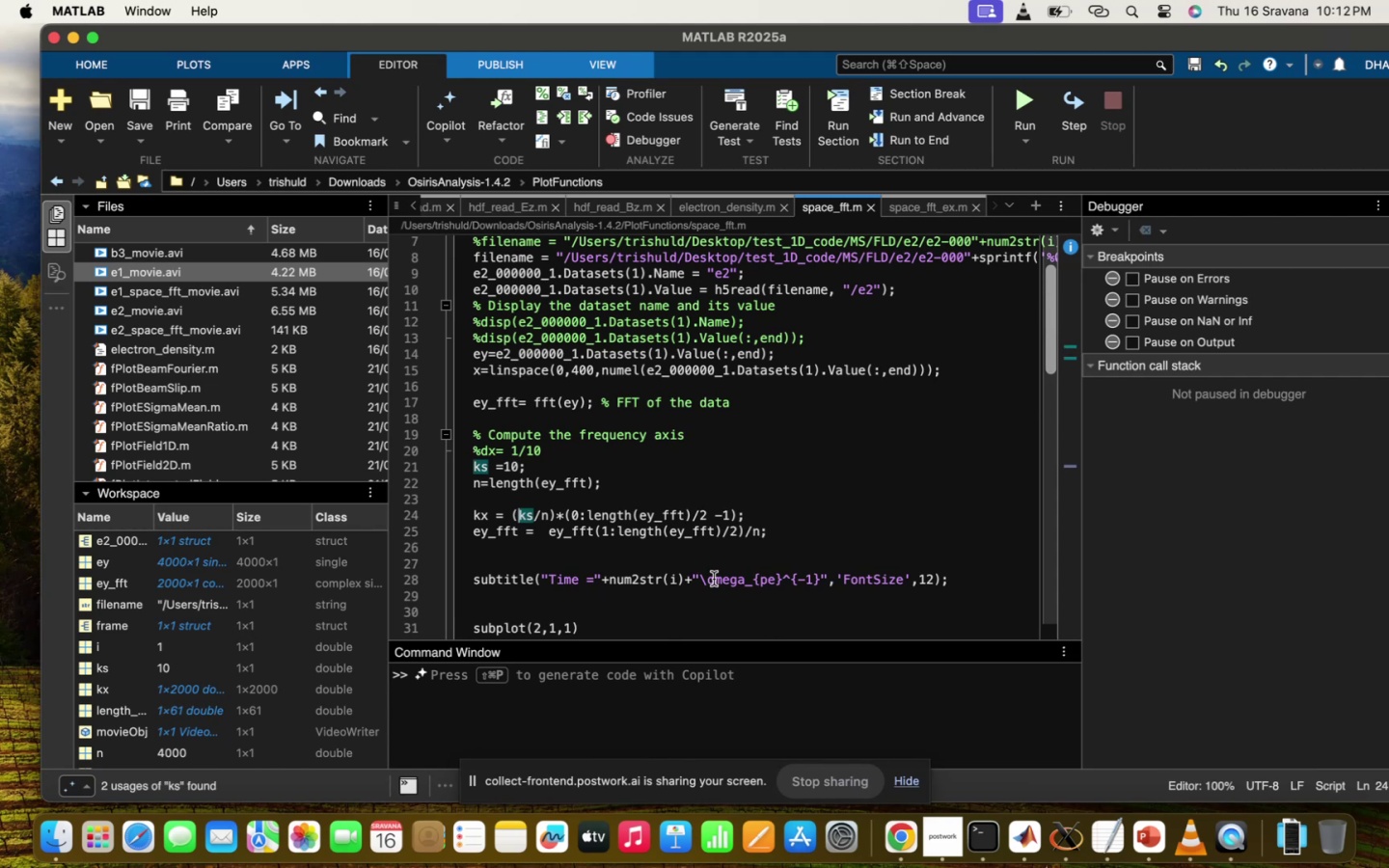 
scroll: coordinate [714, 594], scroll_direction: down, amount: 8.0
 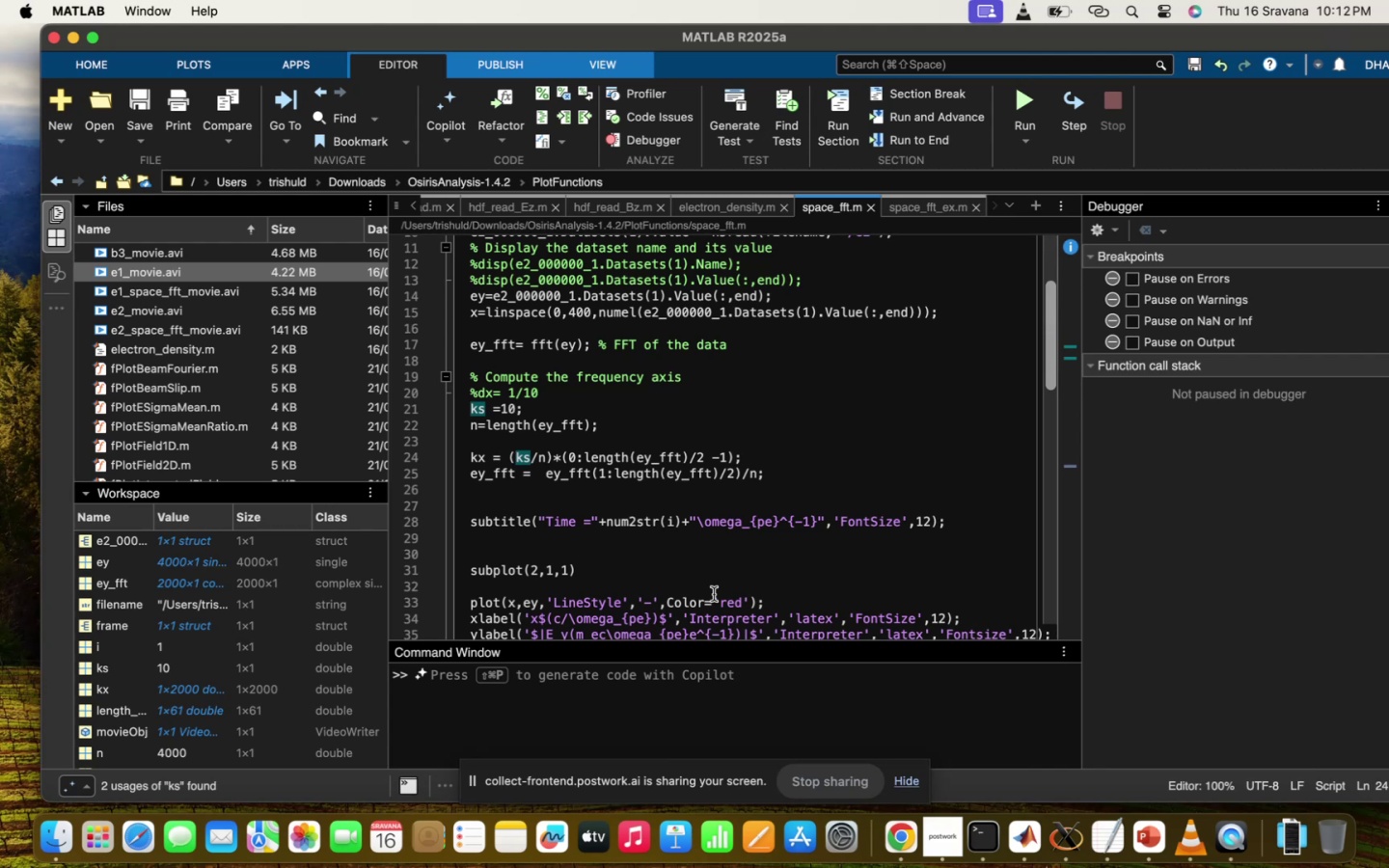 
wait(19.67)
 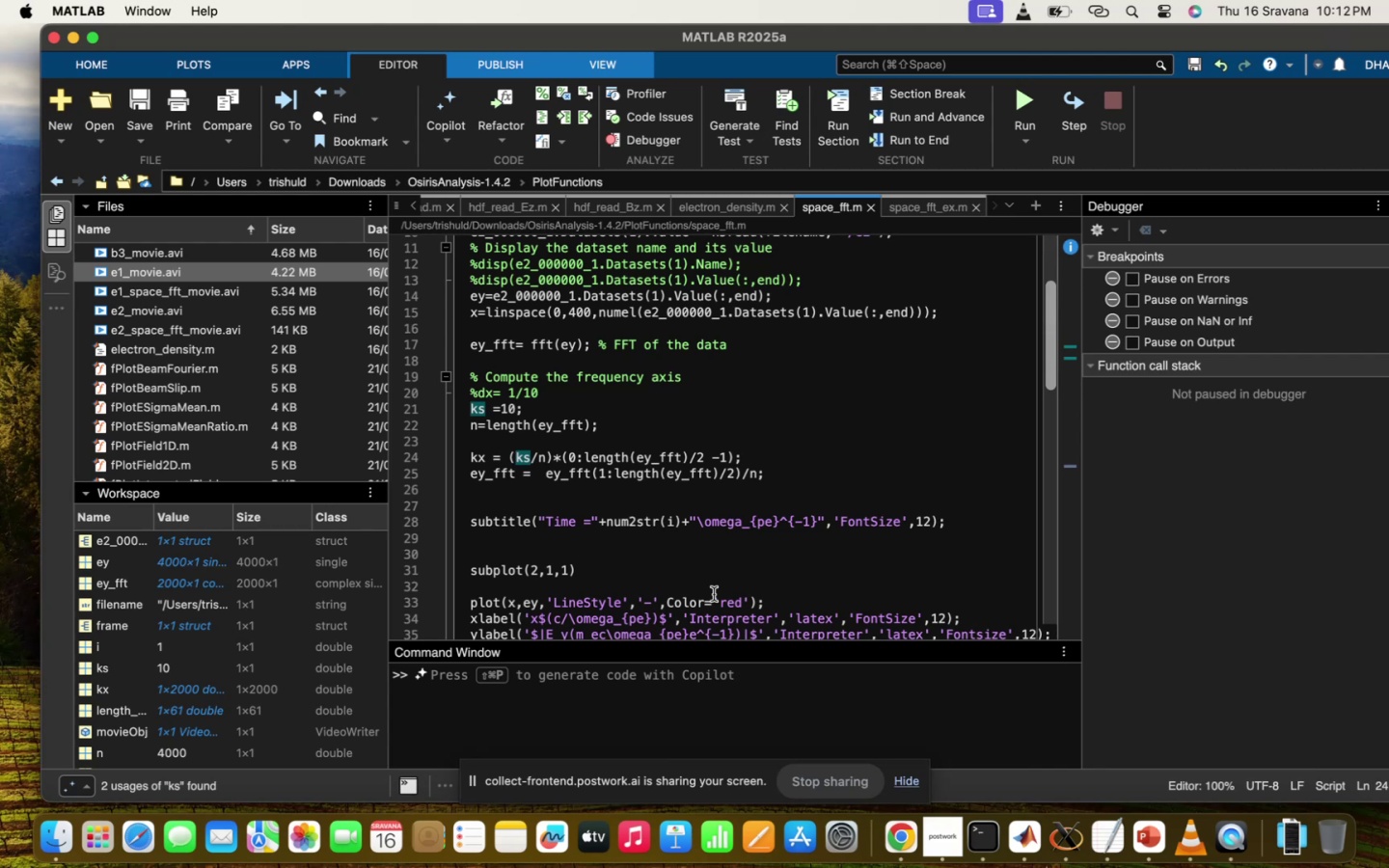 
left_click([1048, 724])
 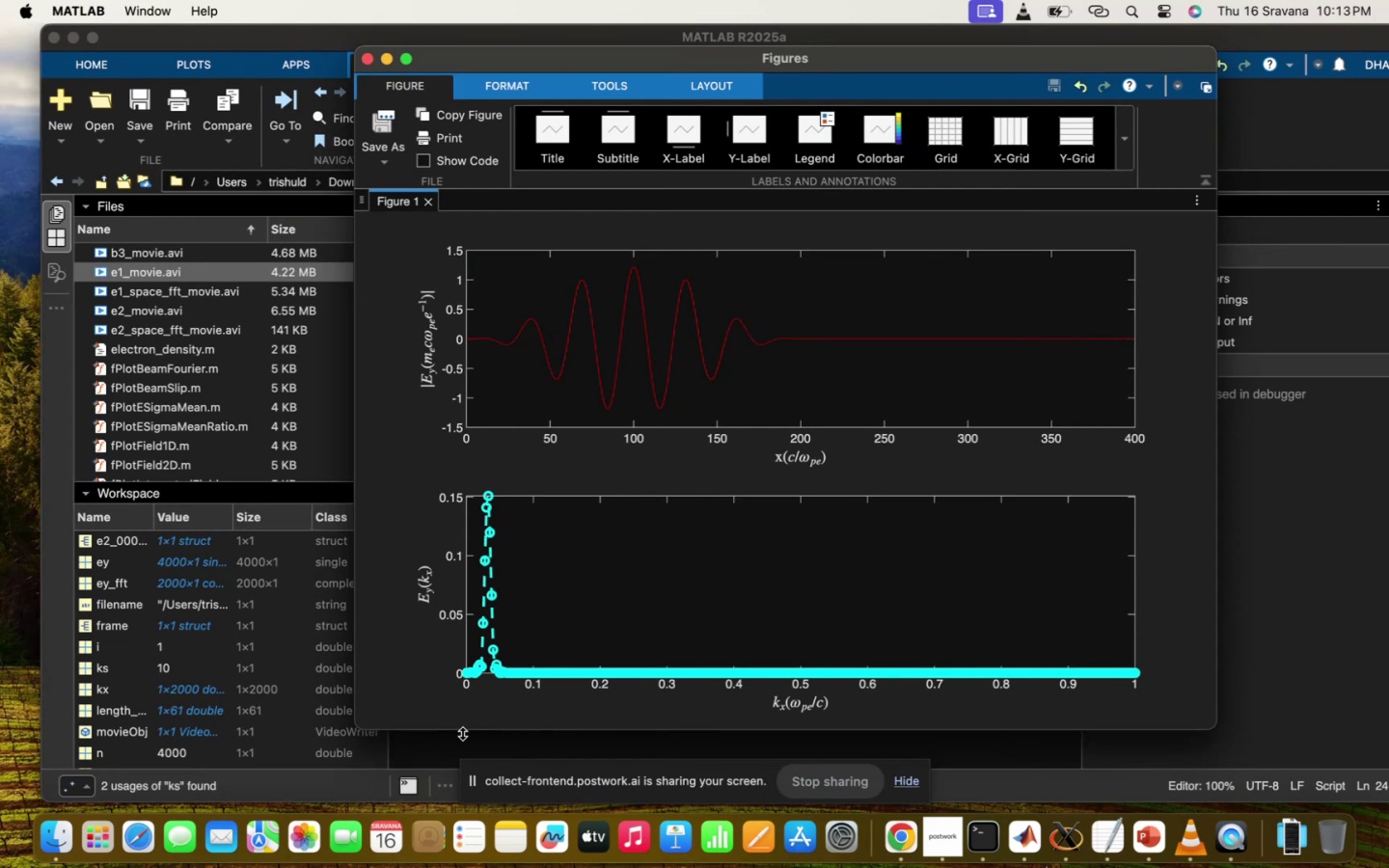 
left_click([462, 736])
 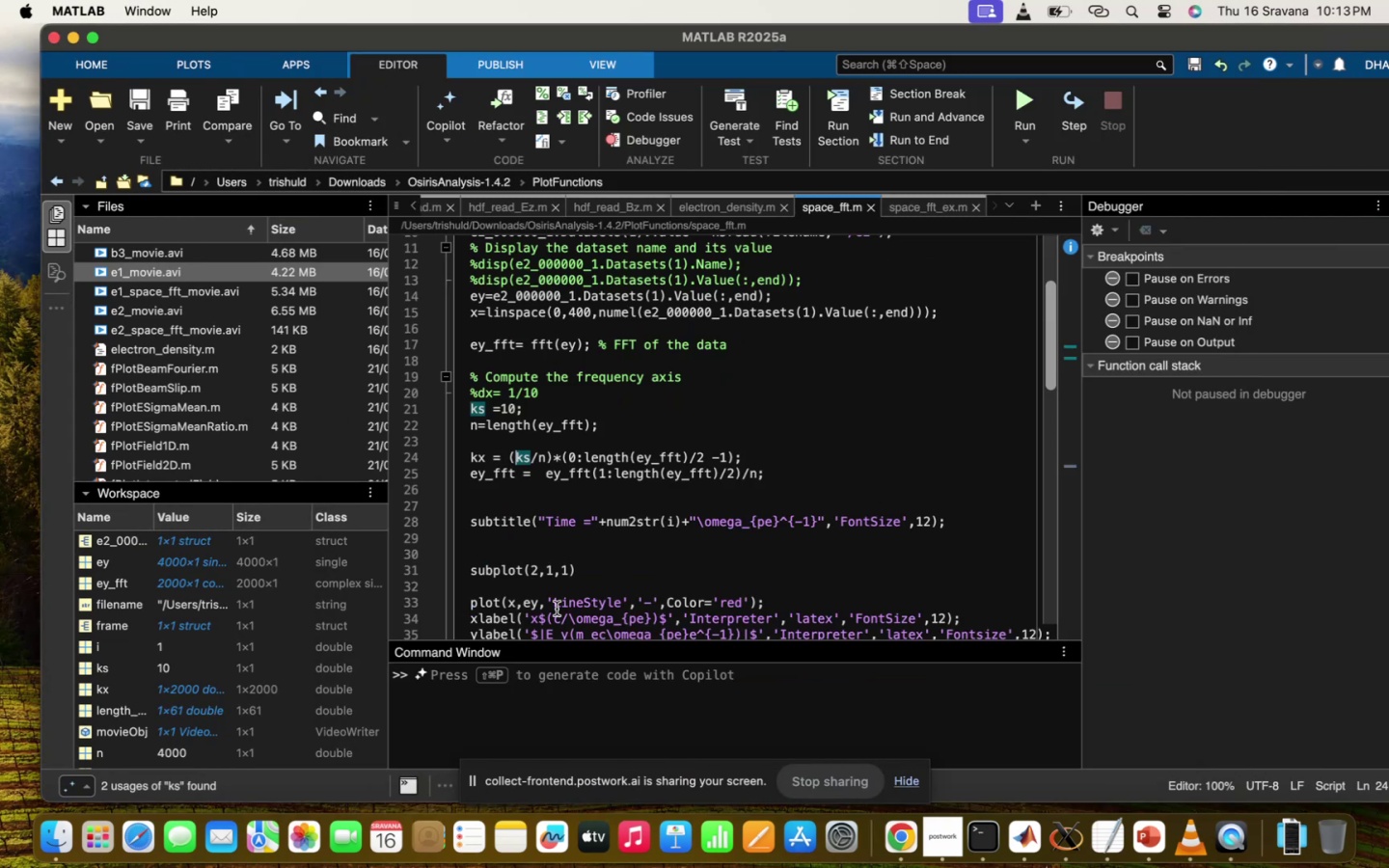 
scroll: coordinate [557, 609], scroll_direction: up, amount: 9.0
 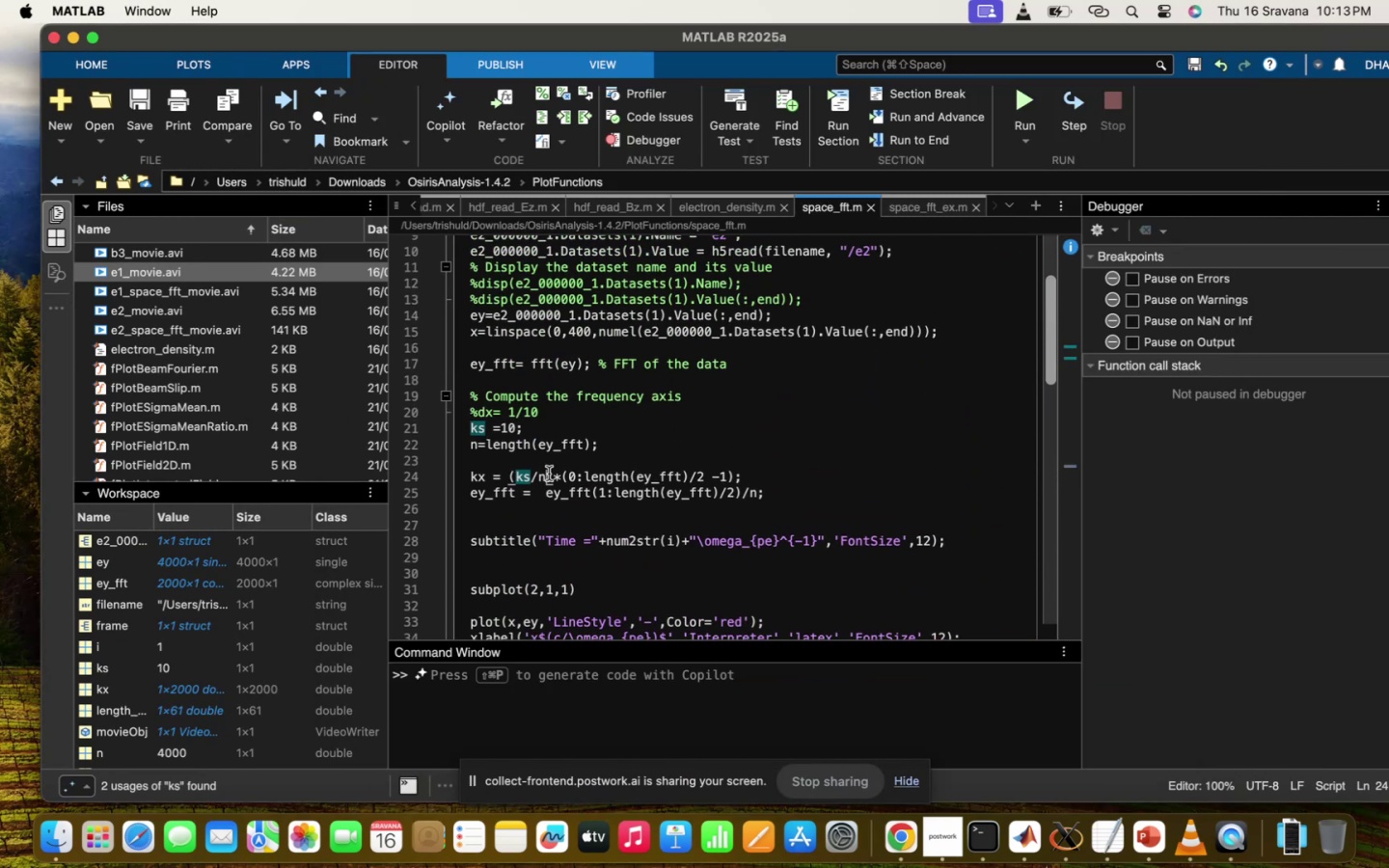 
key(Backspace)
 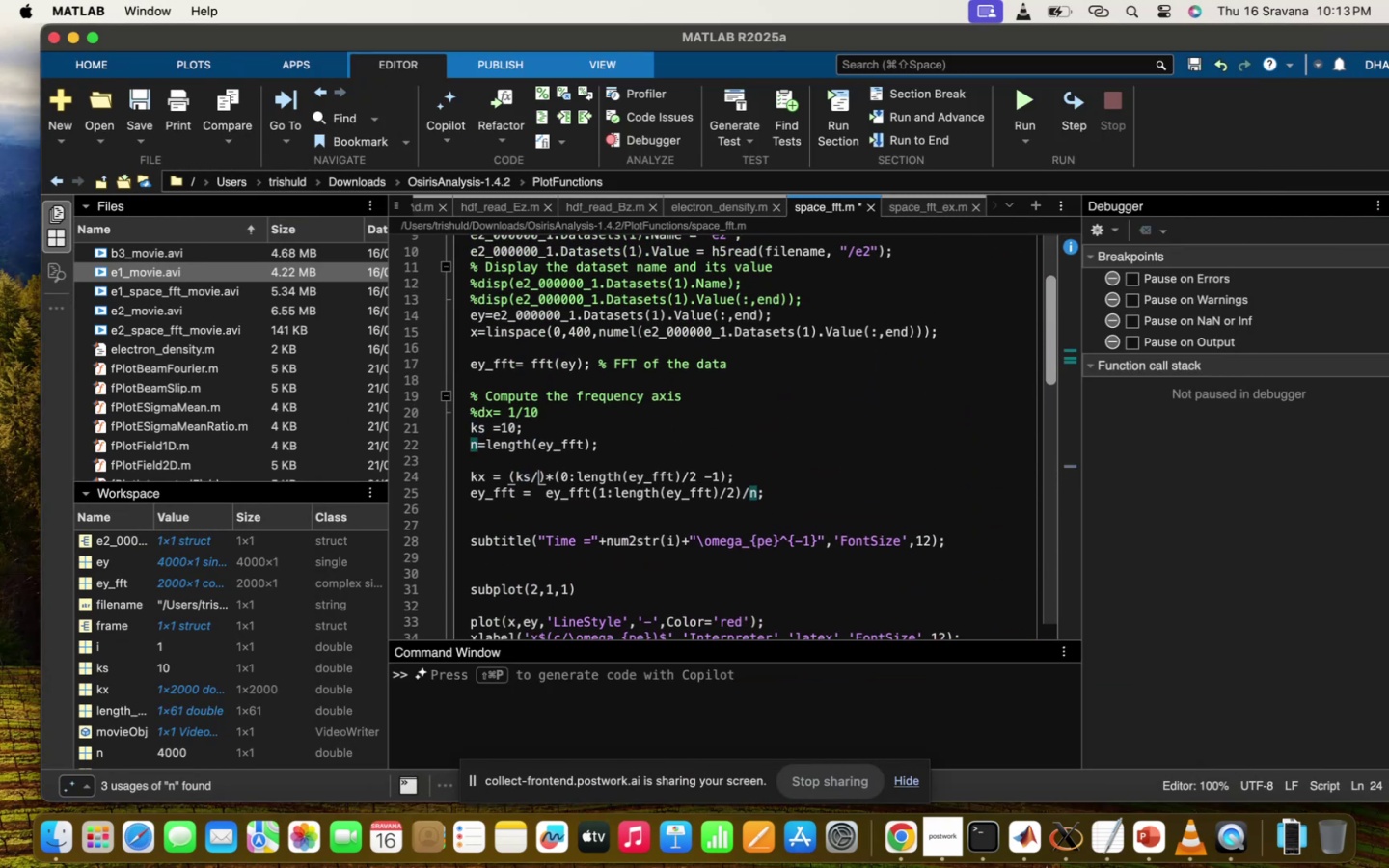 
key(Backspace)
 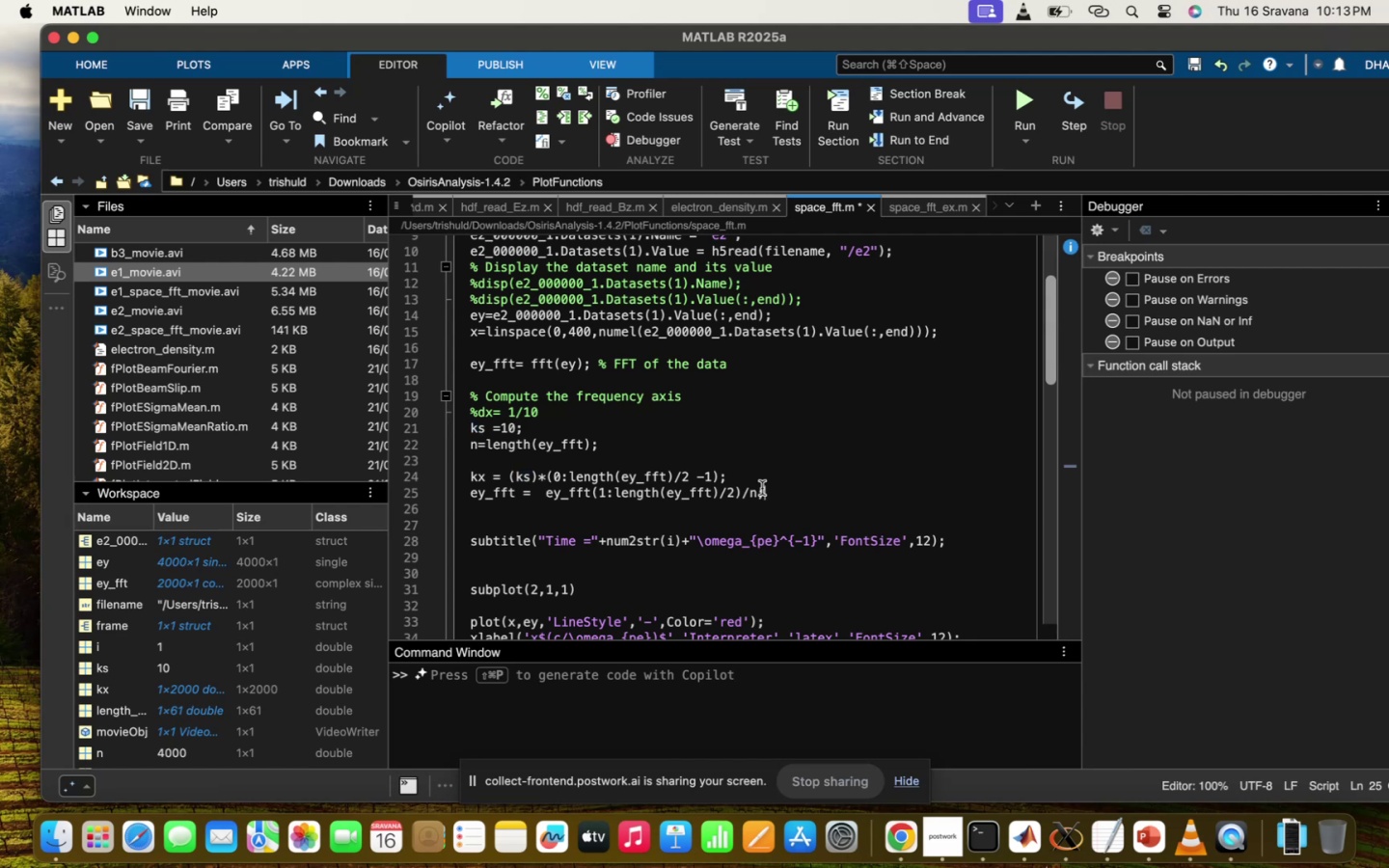 
key(Backspace)
 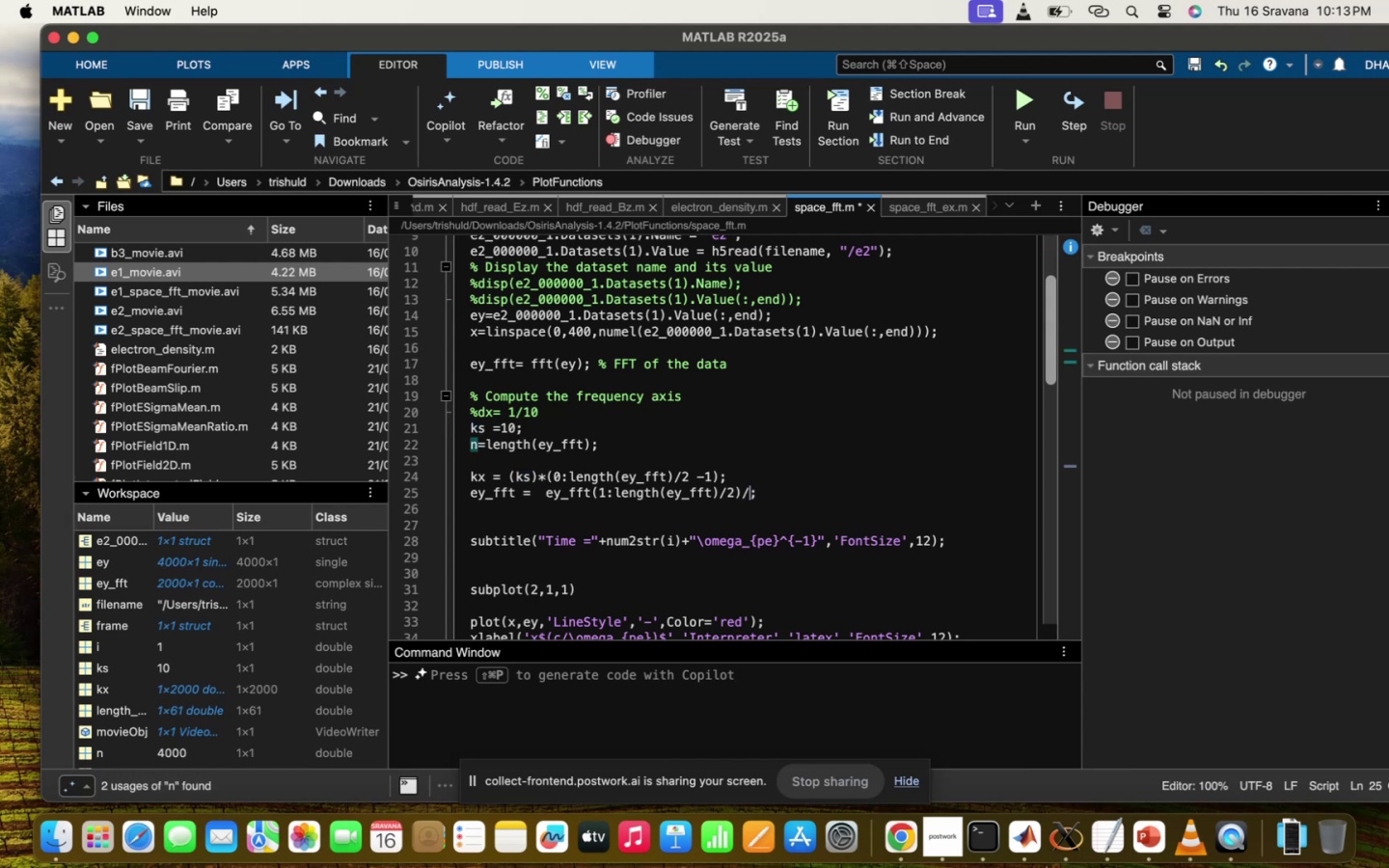 
key(Backspace)
 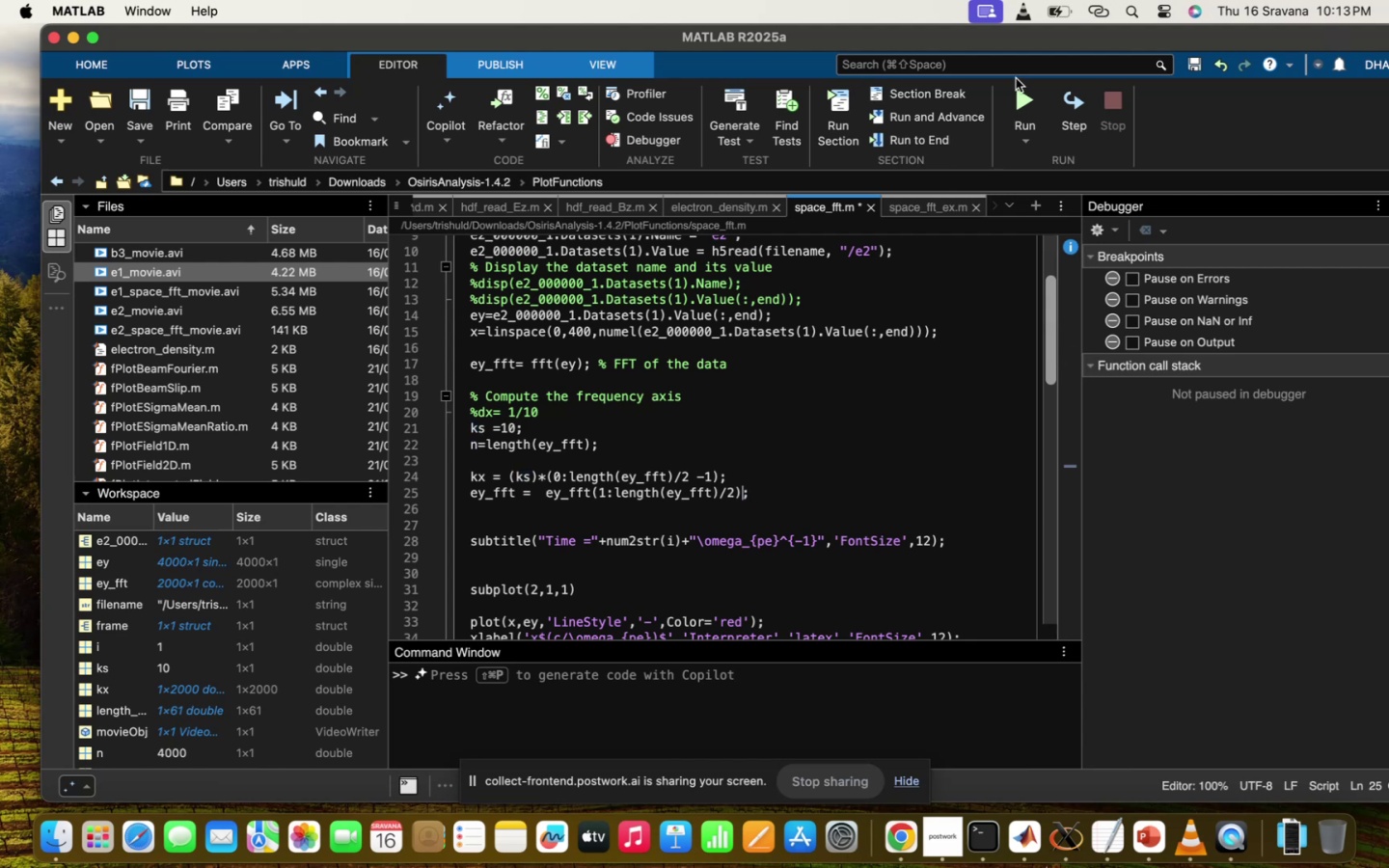 
double_click([1016, 105])
 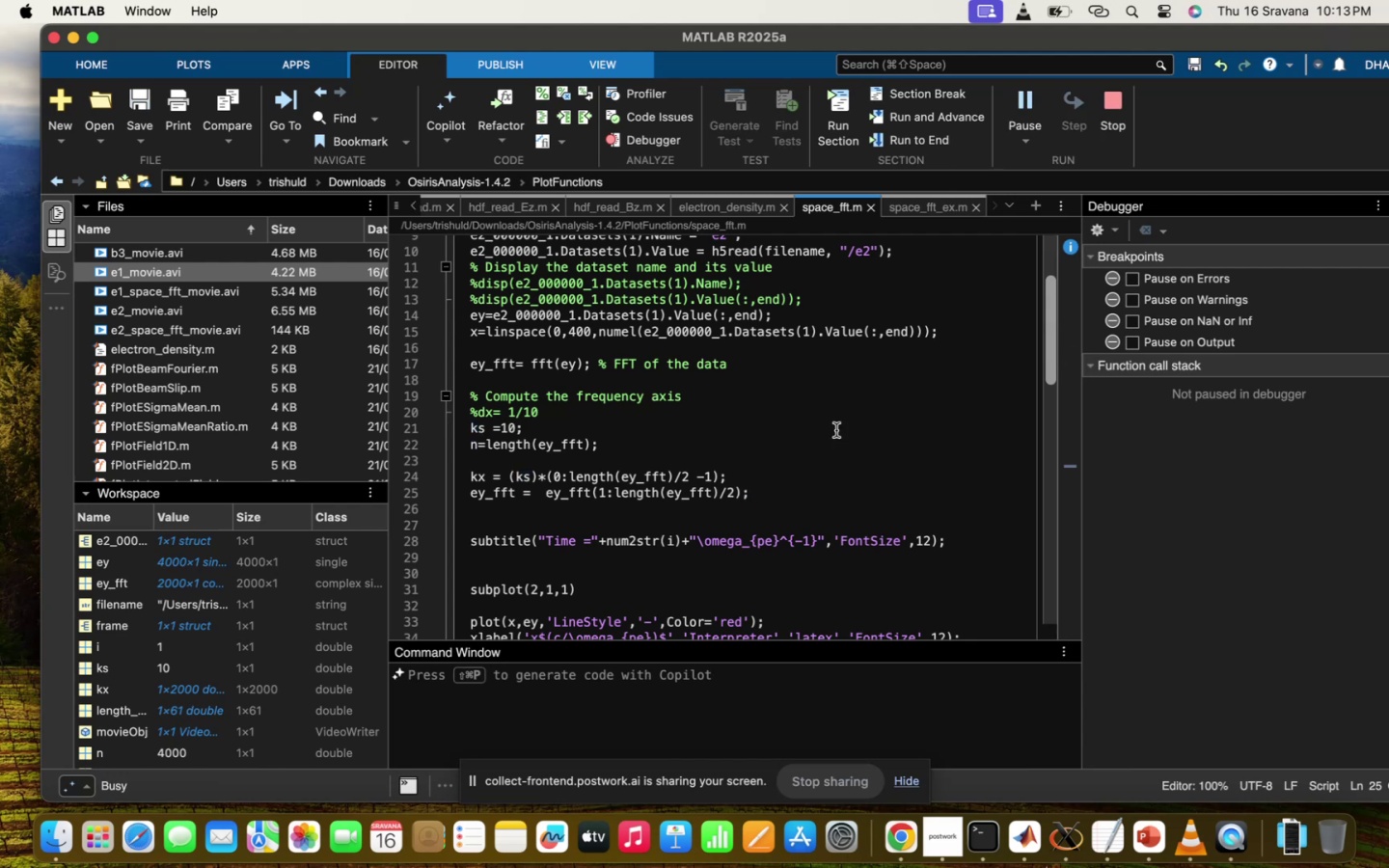 
scroll: coordinate [836, 430], scroll_direction: down, amount: 213.0
 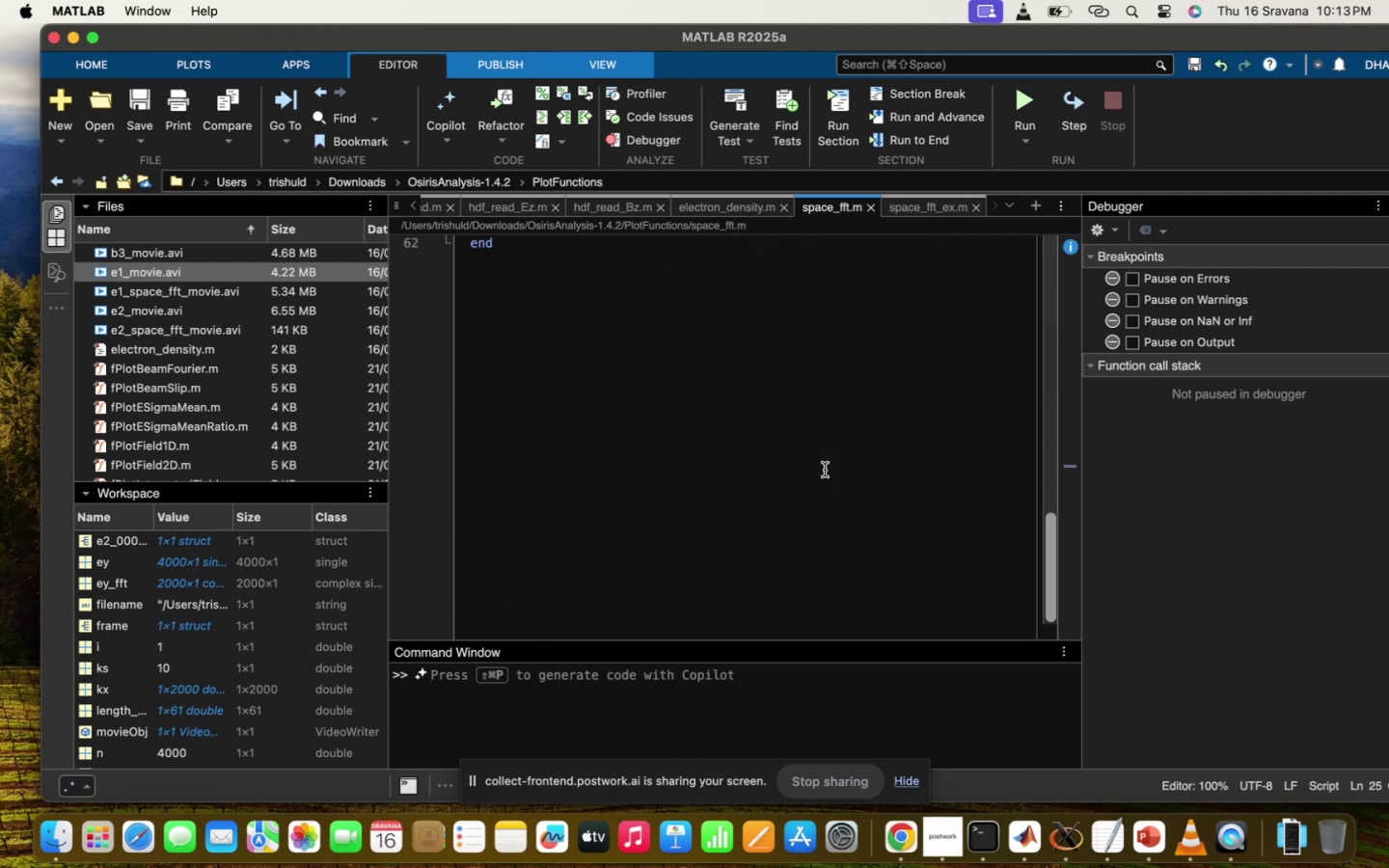 
scroll: coordinate [825, 470], scroll_direction: up, amount: 32.0
 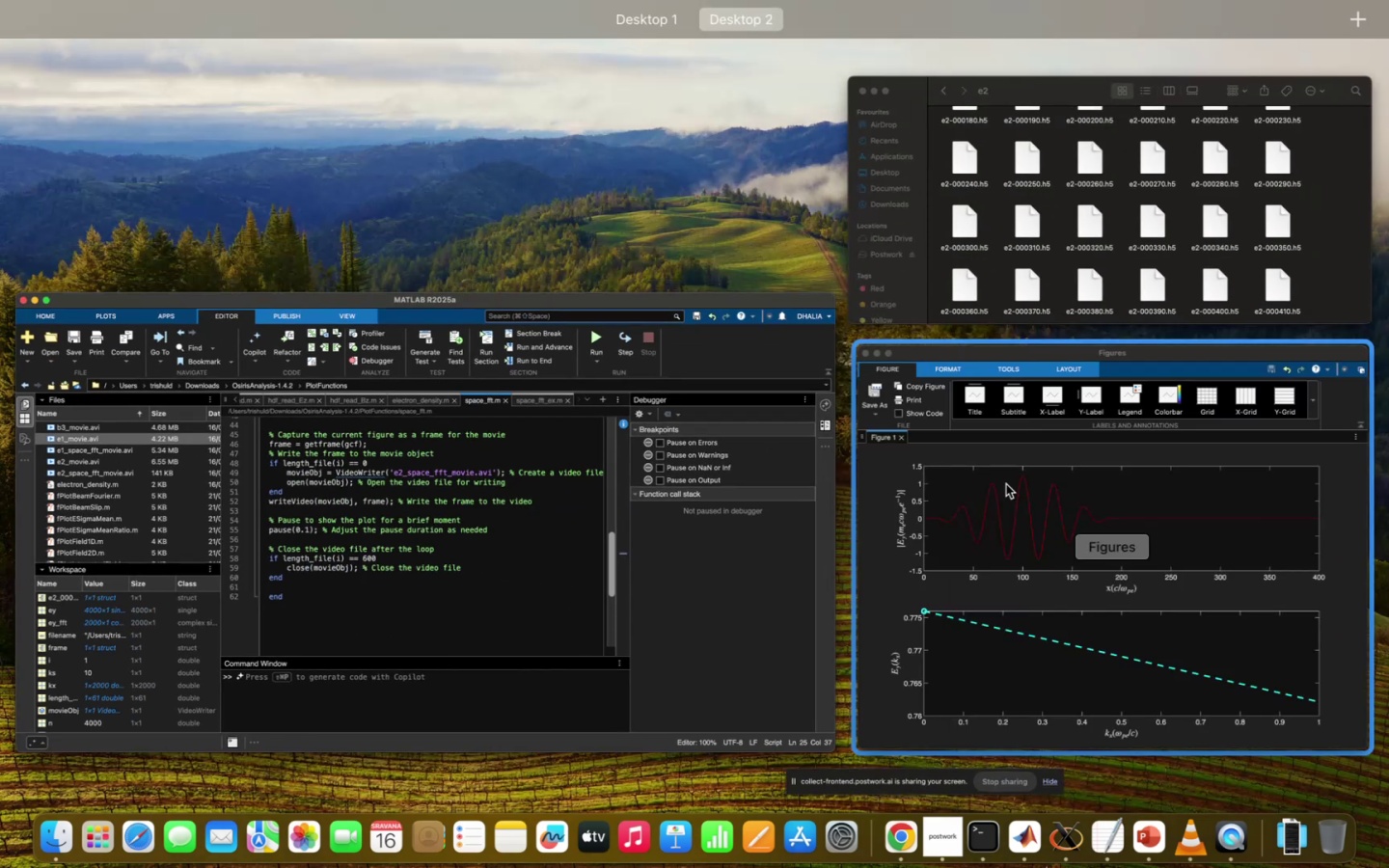 
left_click([1006, 484])
 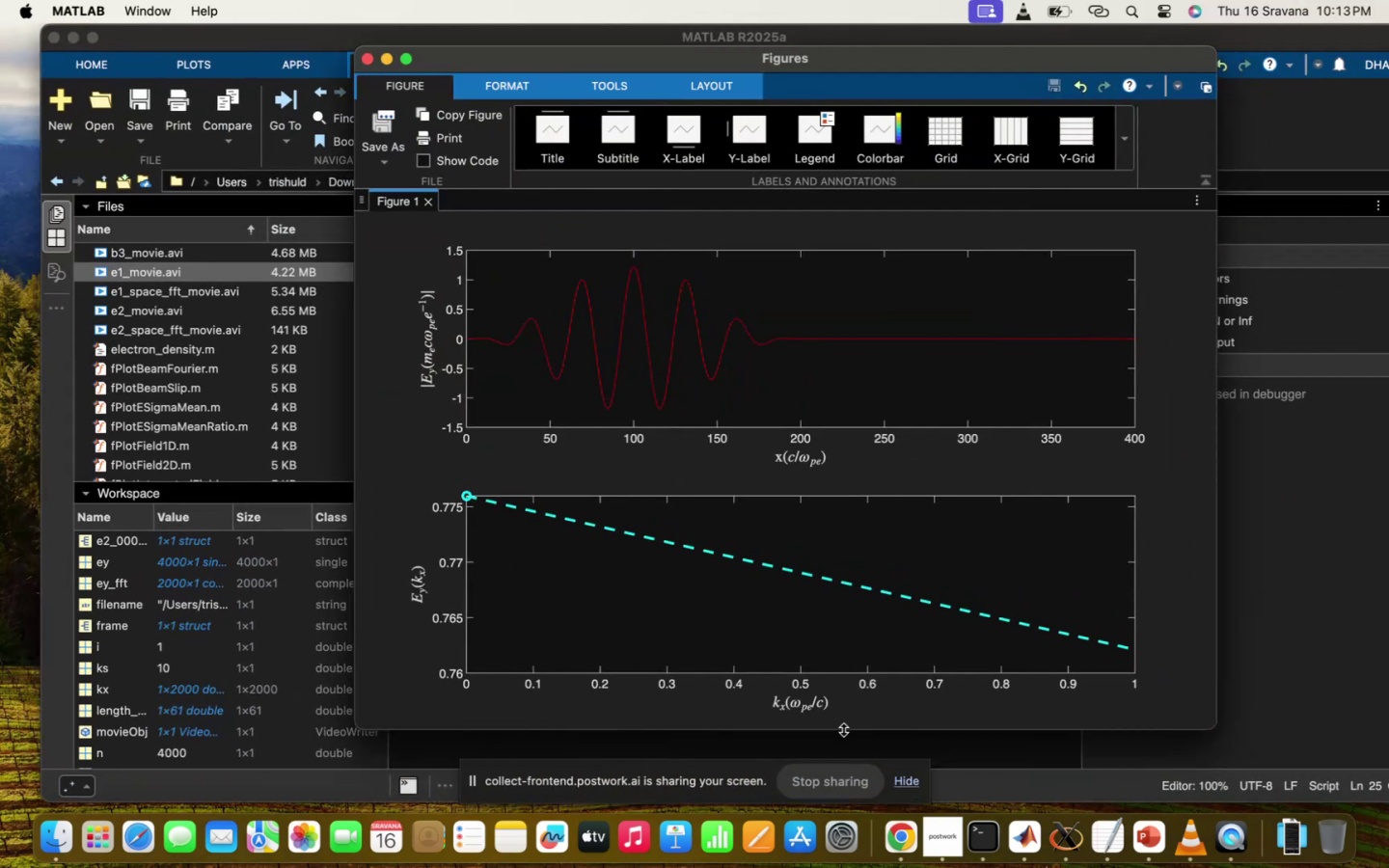 
left_click([850, 738])
 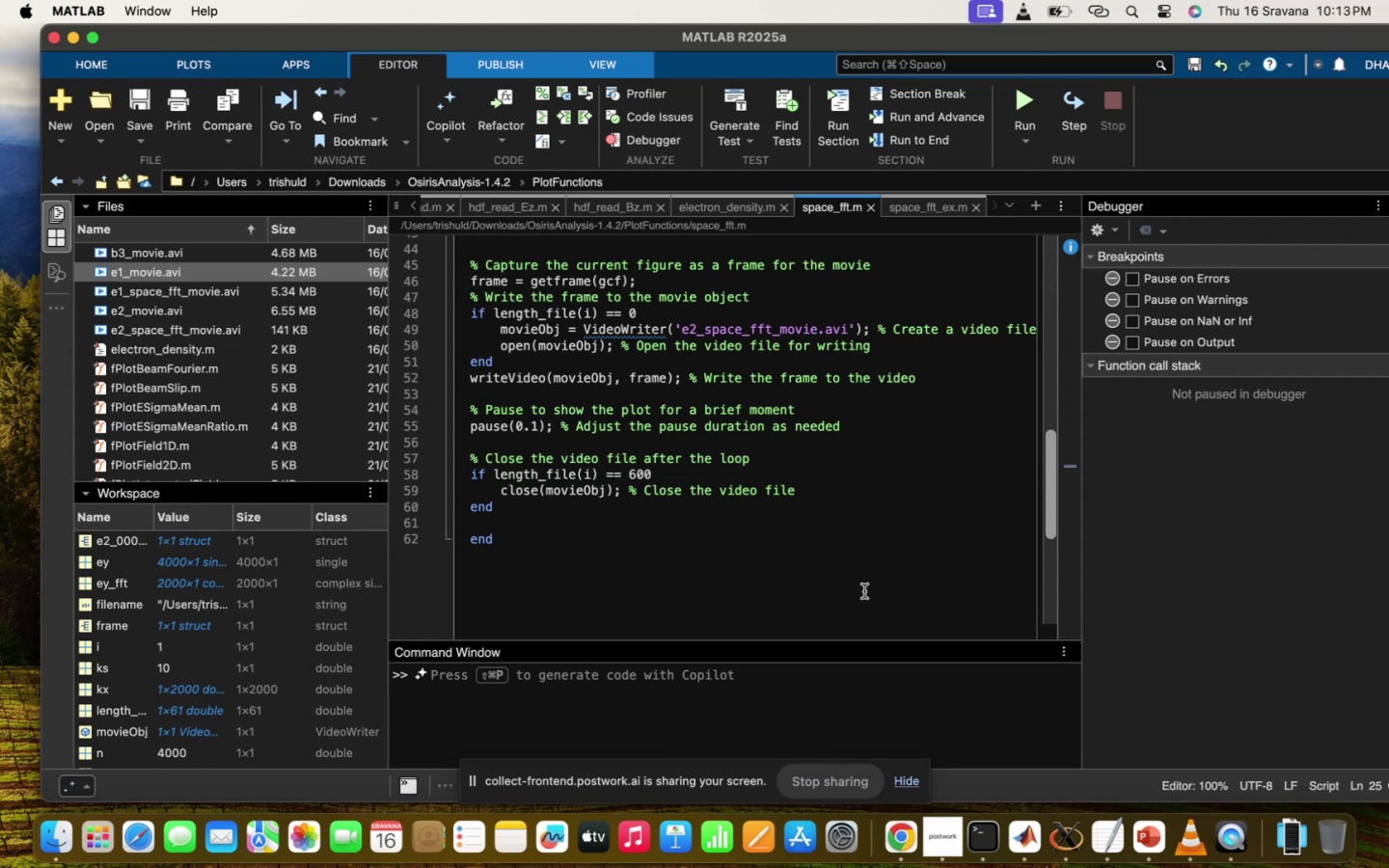 
scroll: coordinate [703, 364], scroll_direction: up, amount: 52.0
 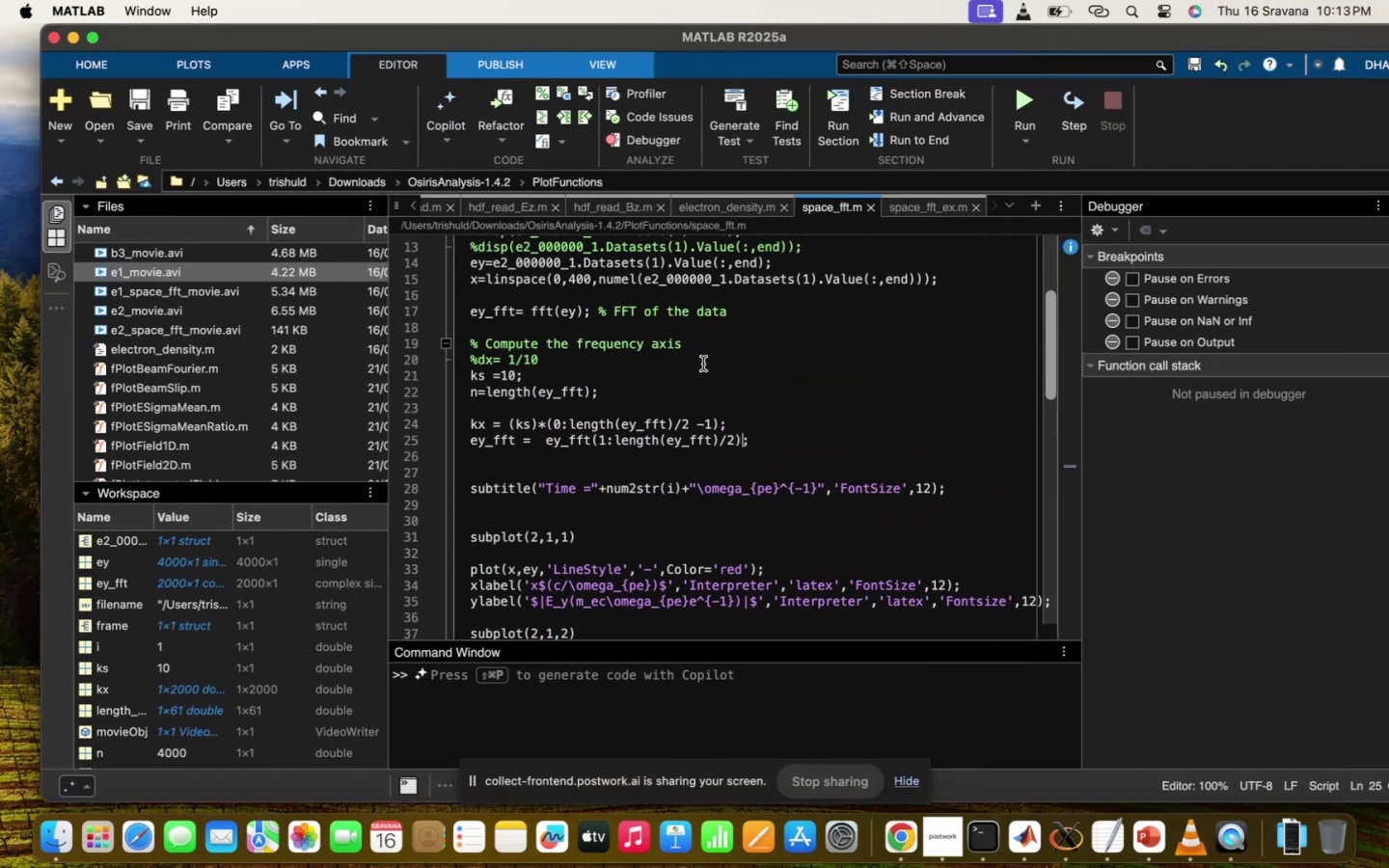 
key(Meta+Z)
 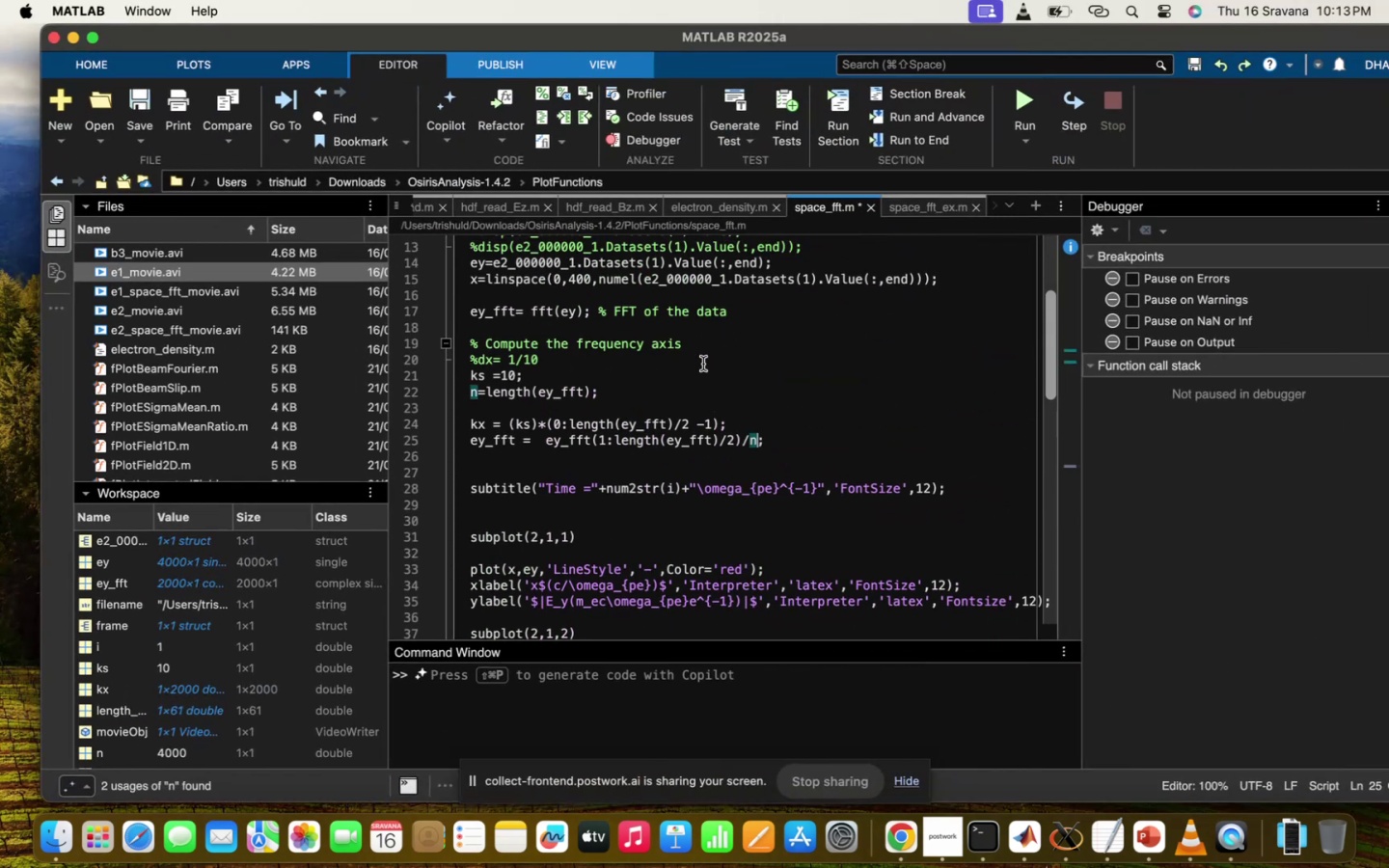 
key(Meta+Z)
 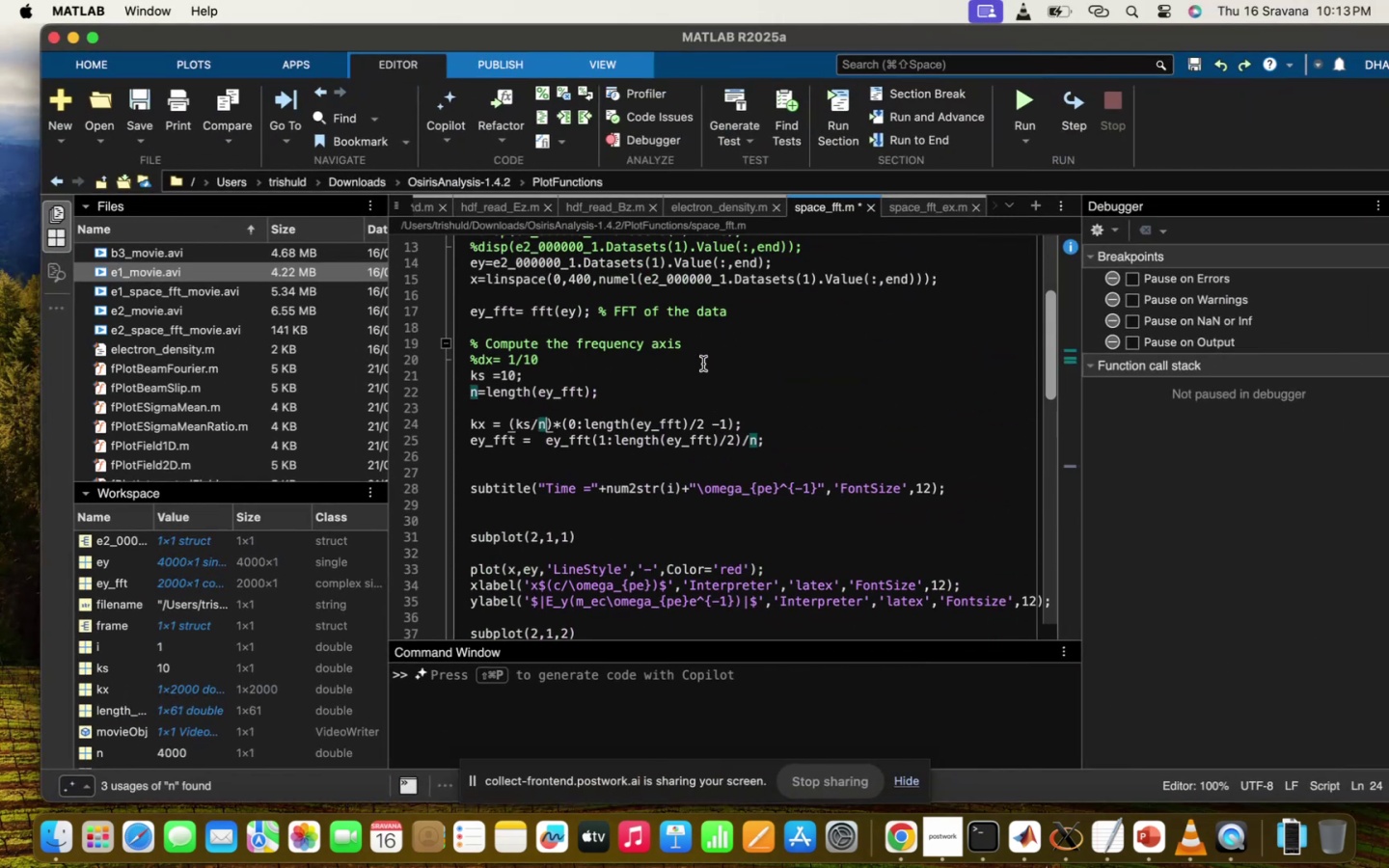 
key(Meta+Z)
 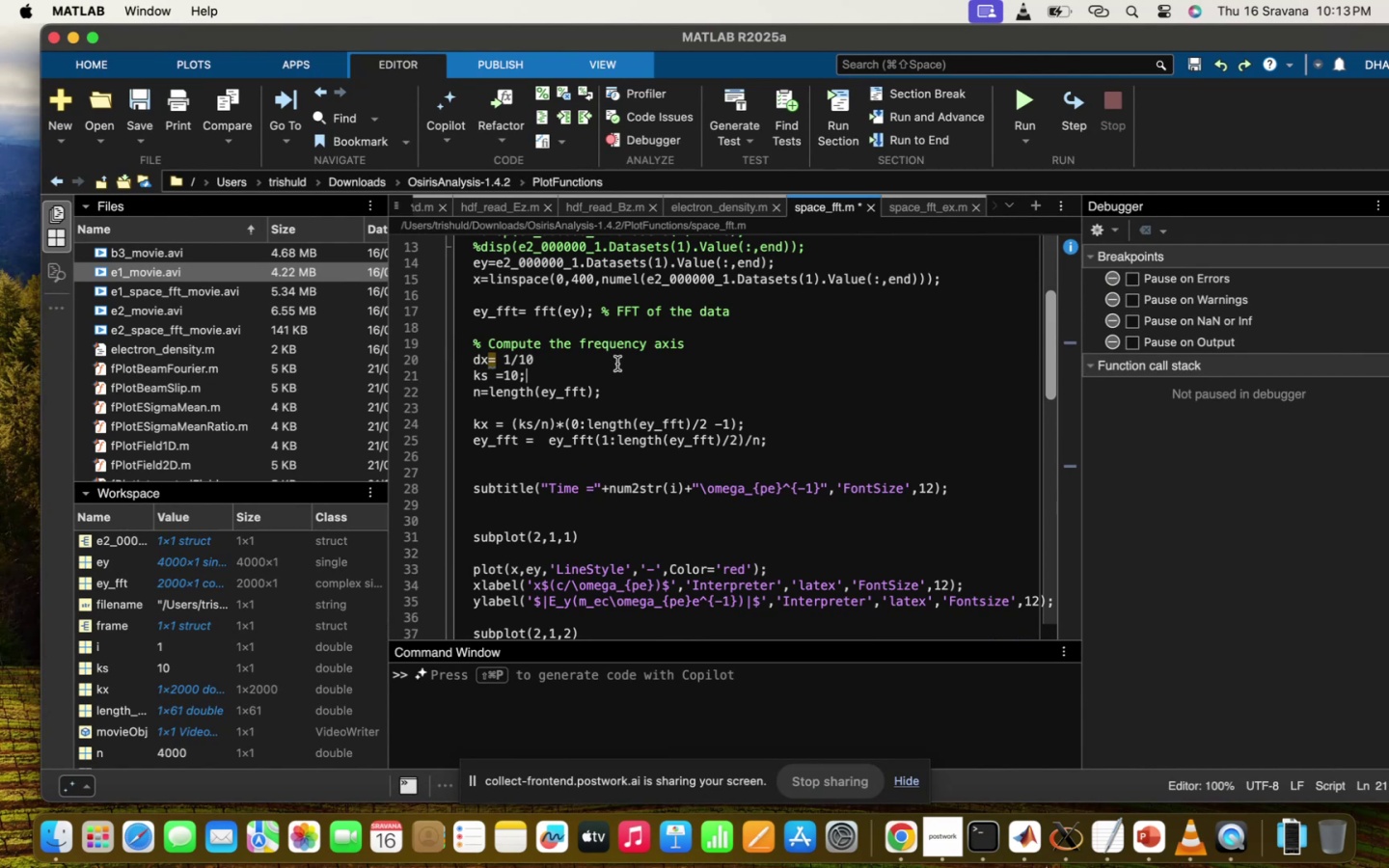 
key(Meta+Z)
 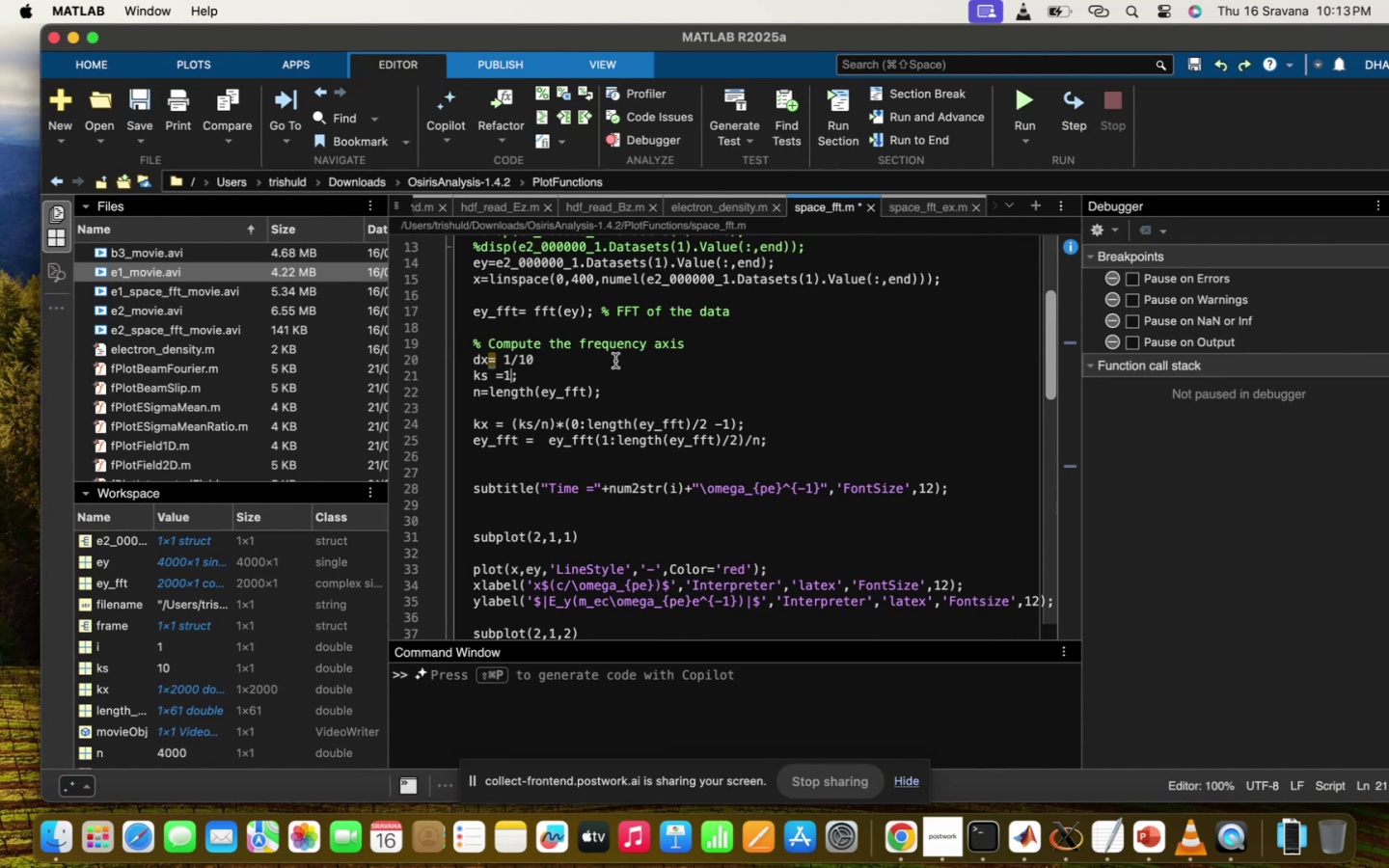 
key(Meta+Z)
 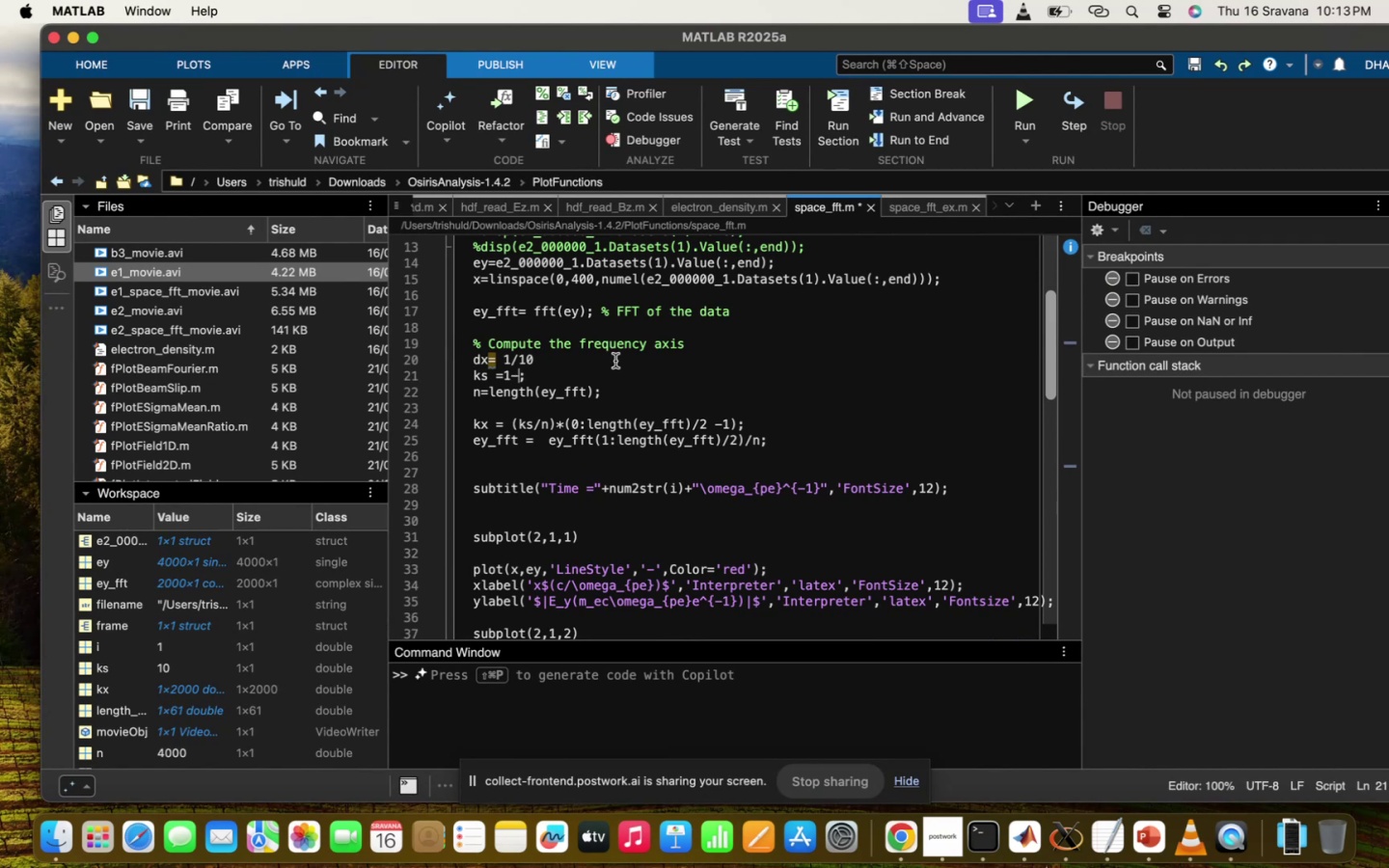 
key(Meta+Z)
 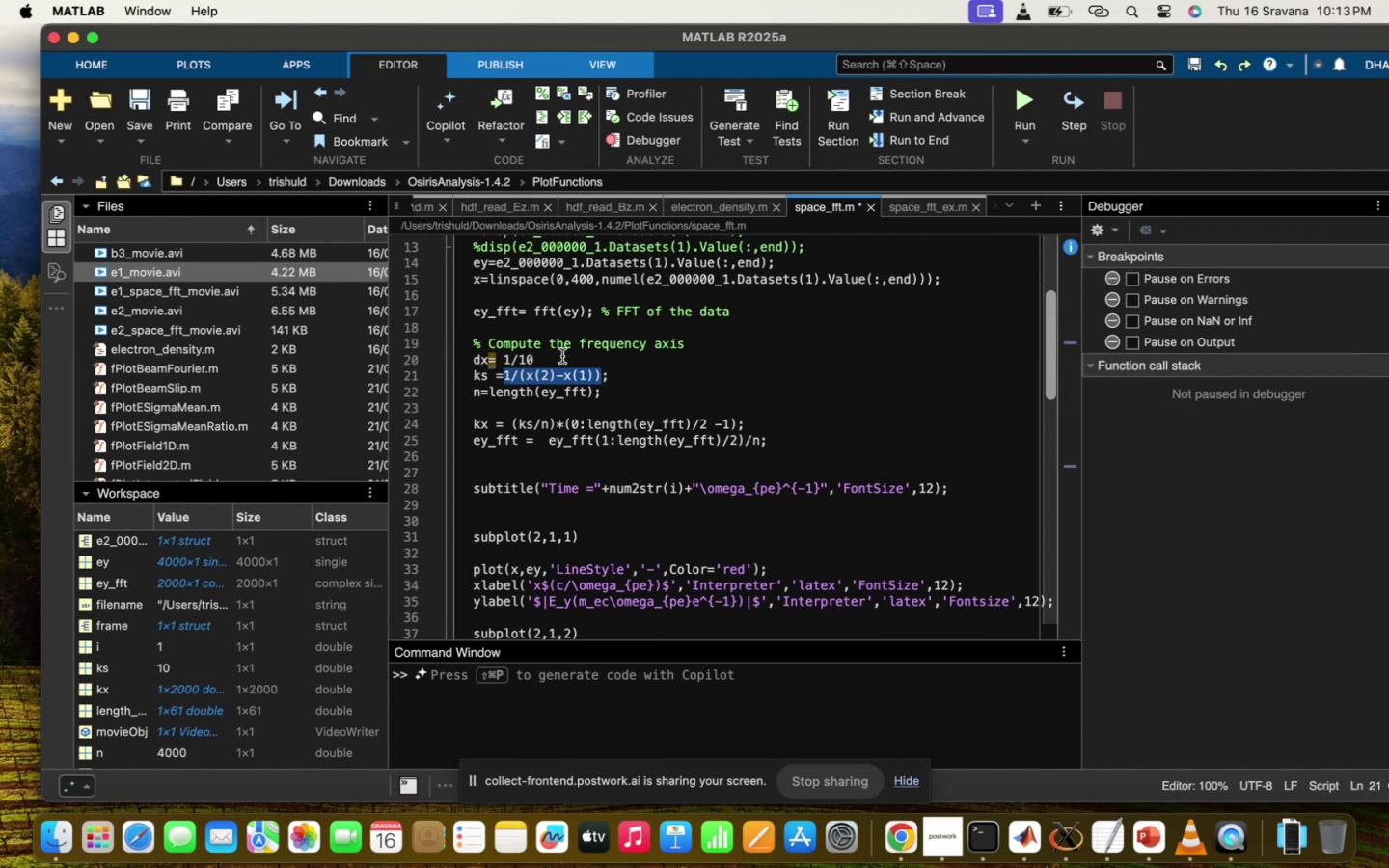 
left_click_drag(start_coordinate=[543, 355], to_coordinate=[458, 357])
 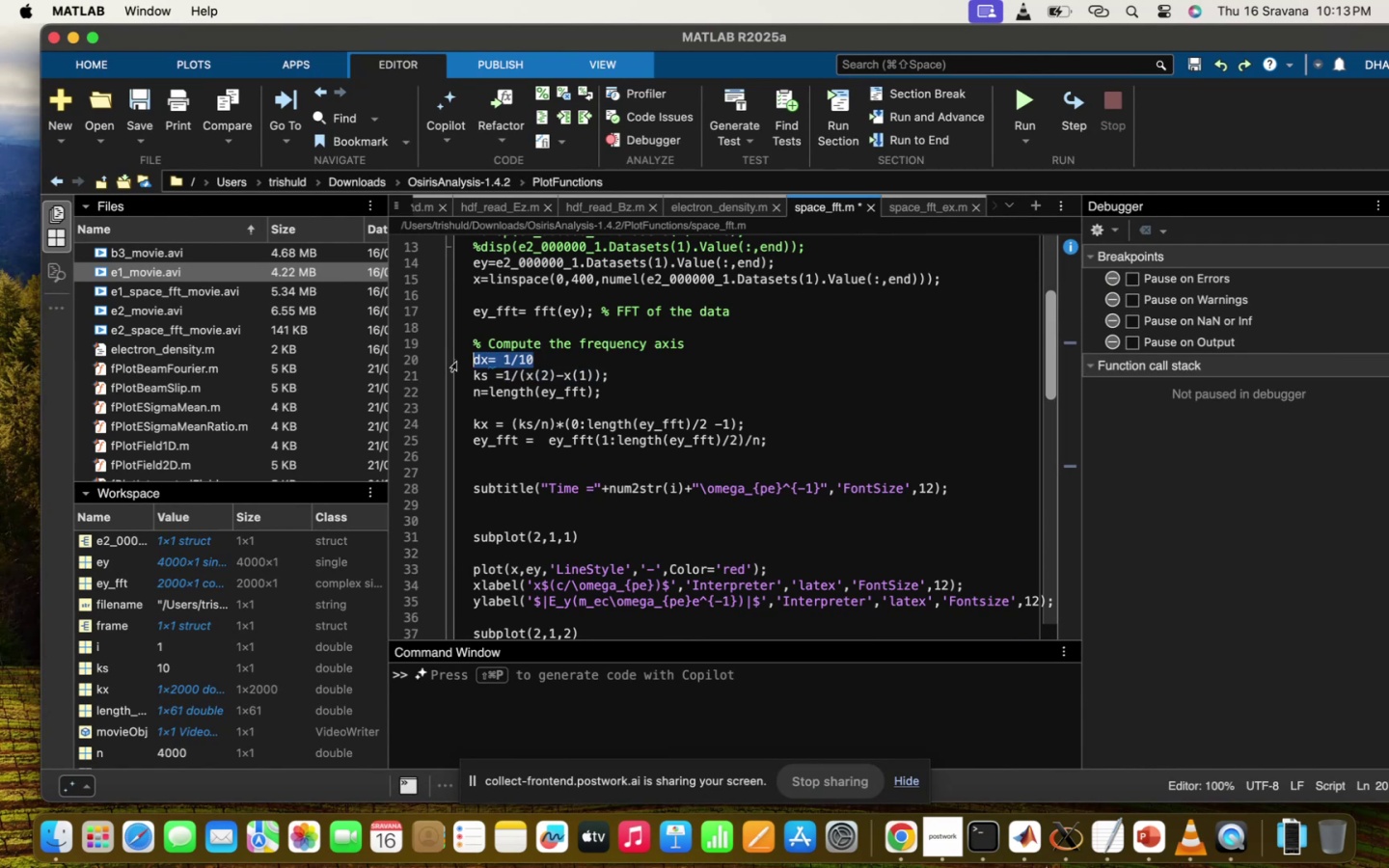 
key(Backspace)
 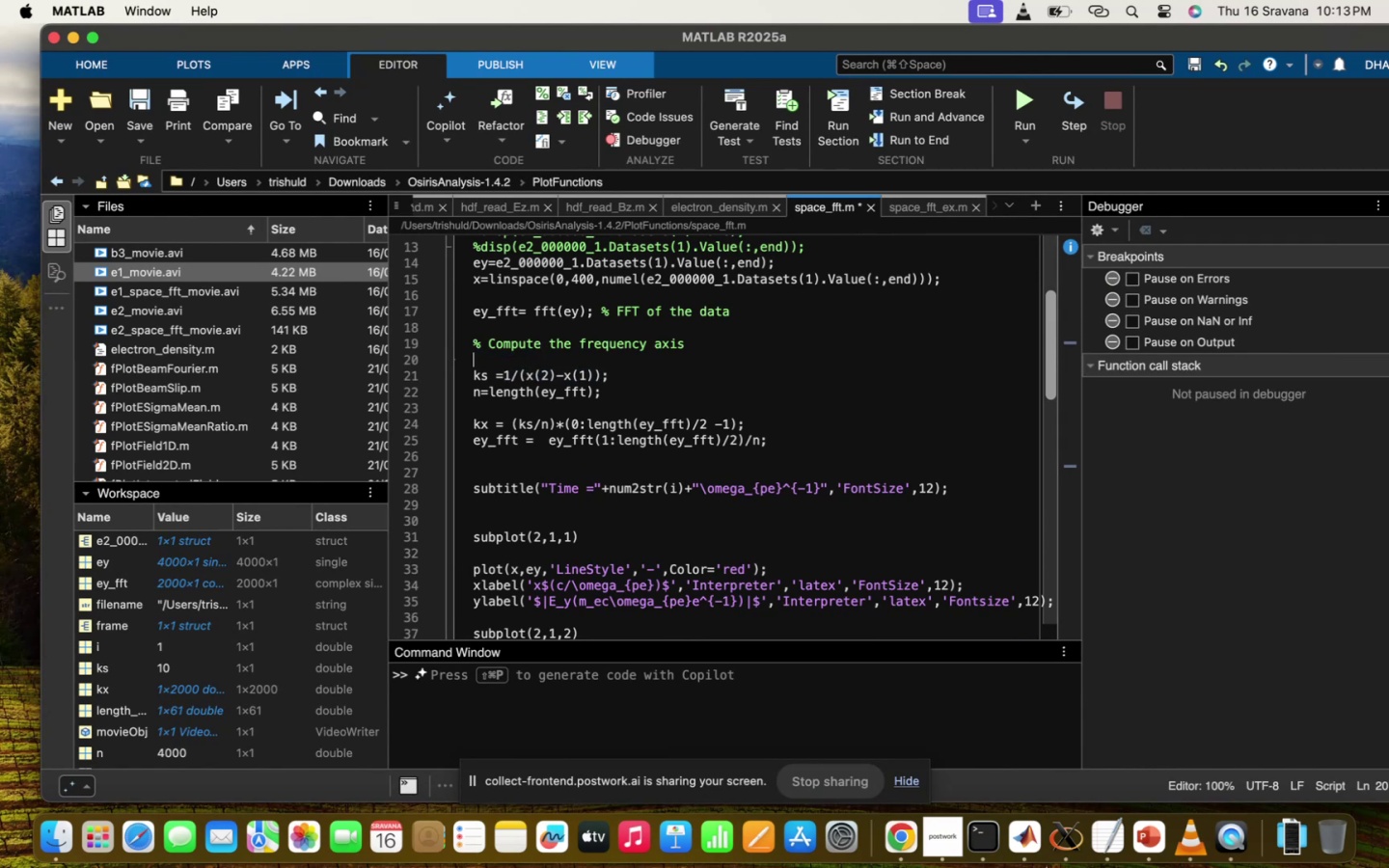 
key(Backspace)
 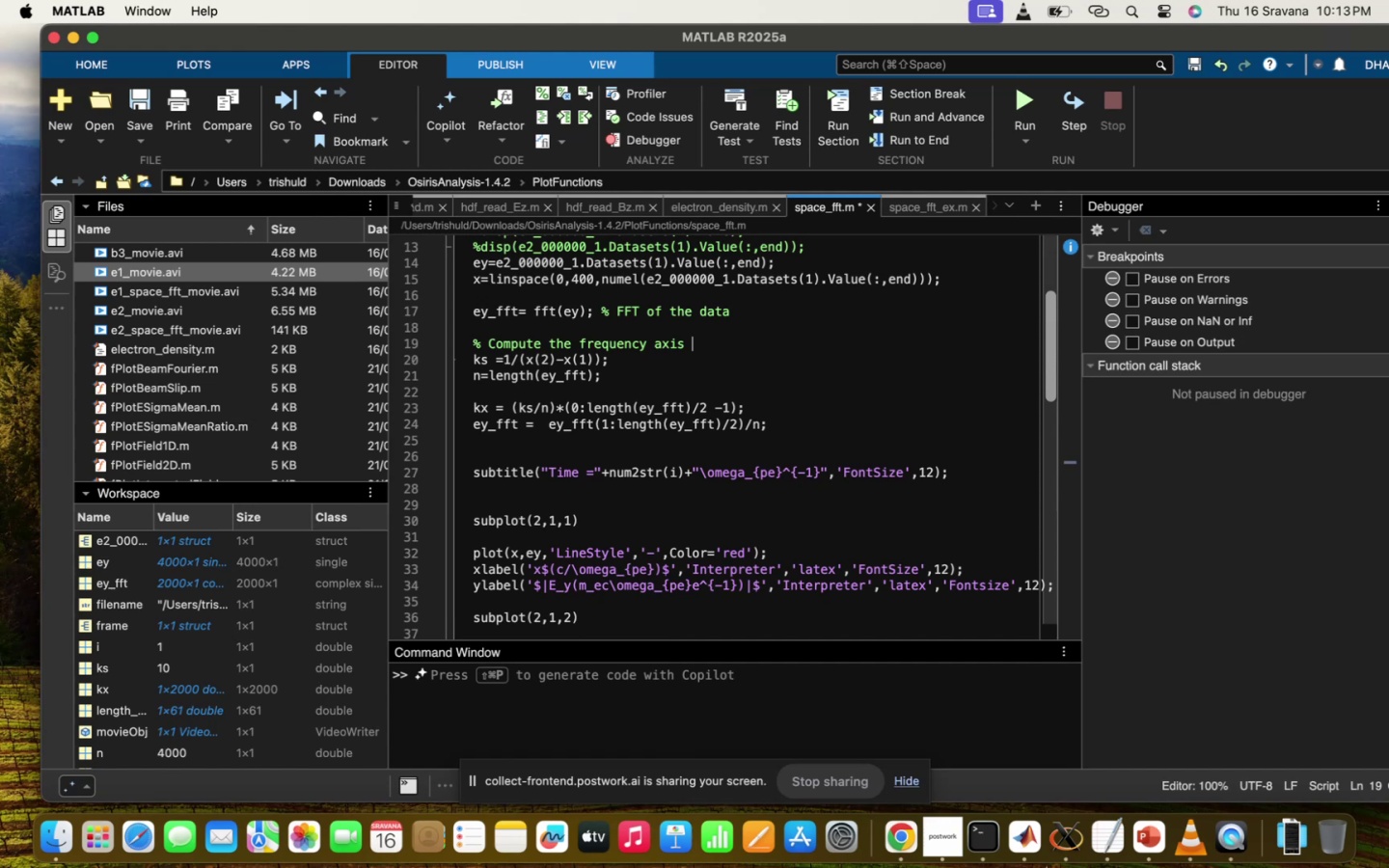 
wait(10.11)
 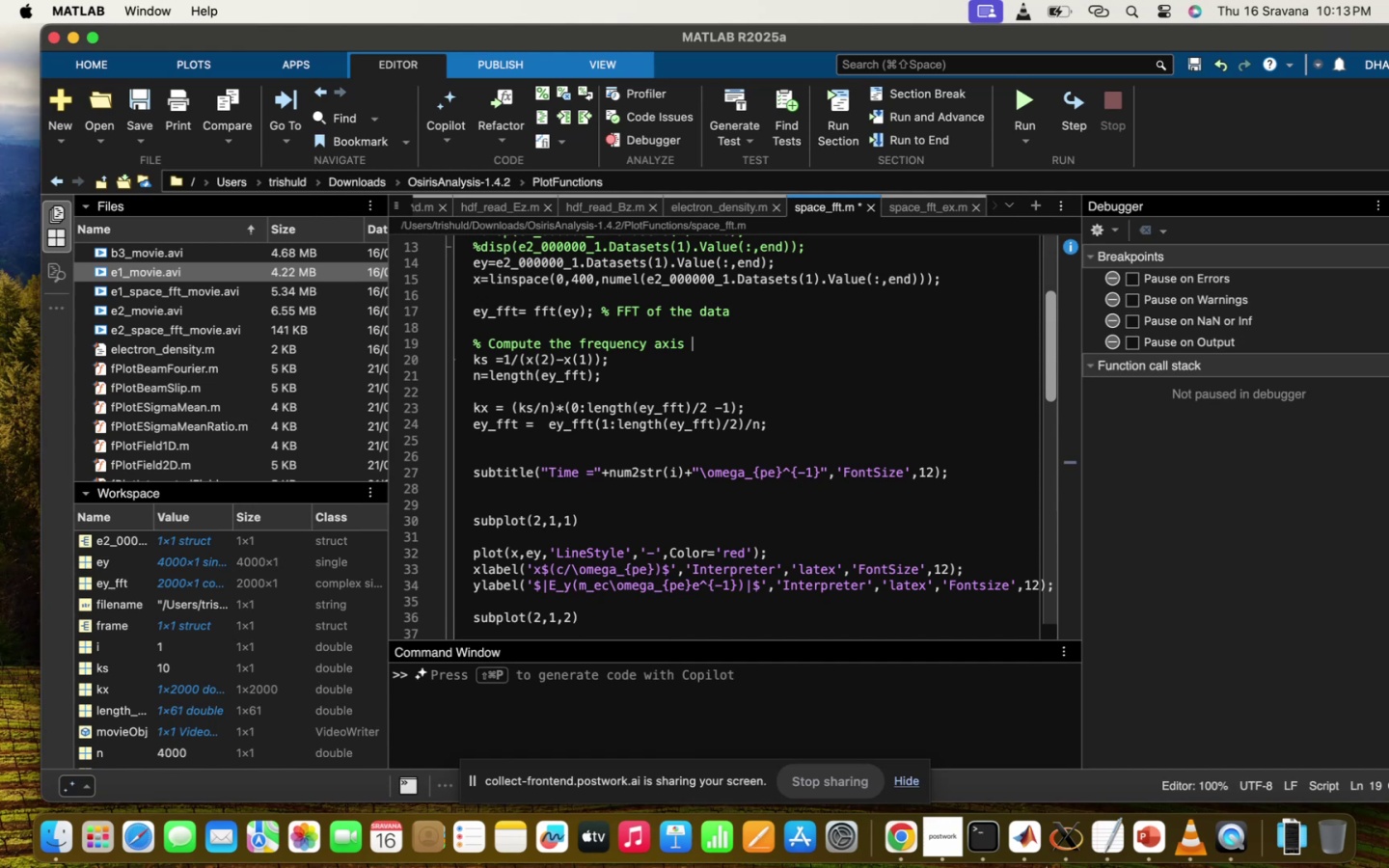 
scroll: coordinate [459, 357], scroll_direction: down, amount: 10.0
 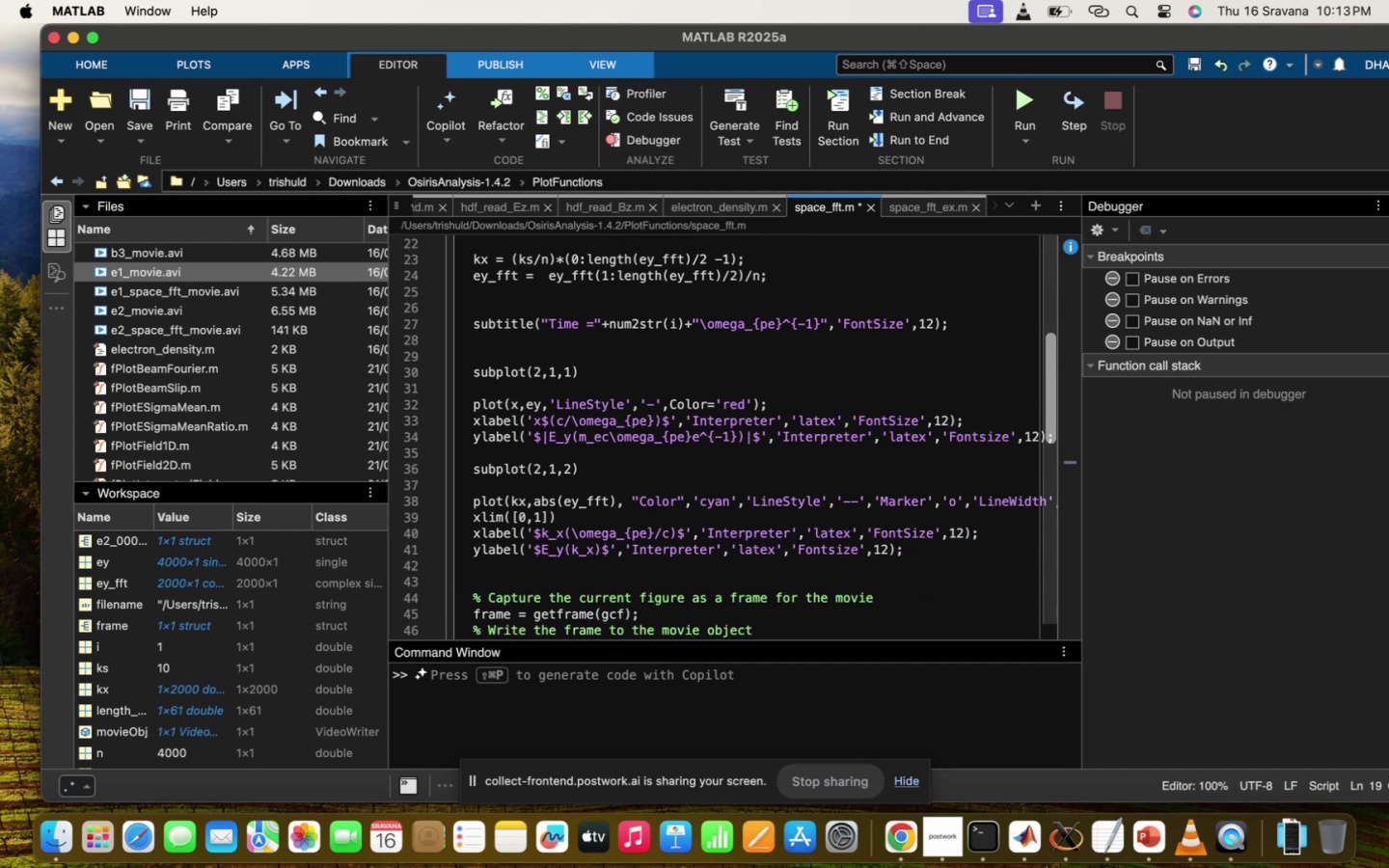 
scroll: coordinate [459, 357], scroll_direction: up, amount: 13.0
 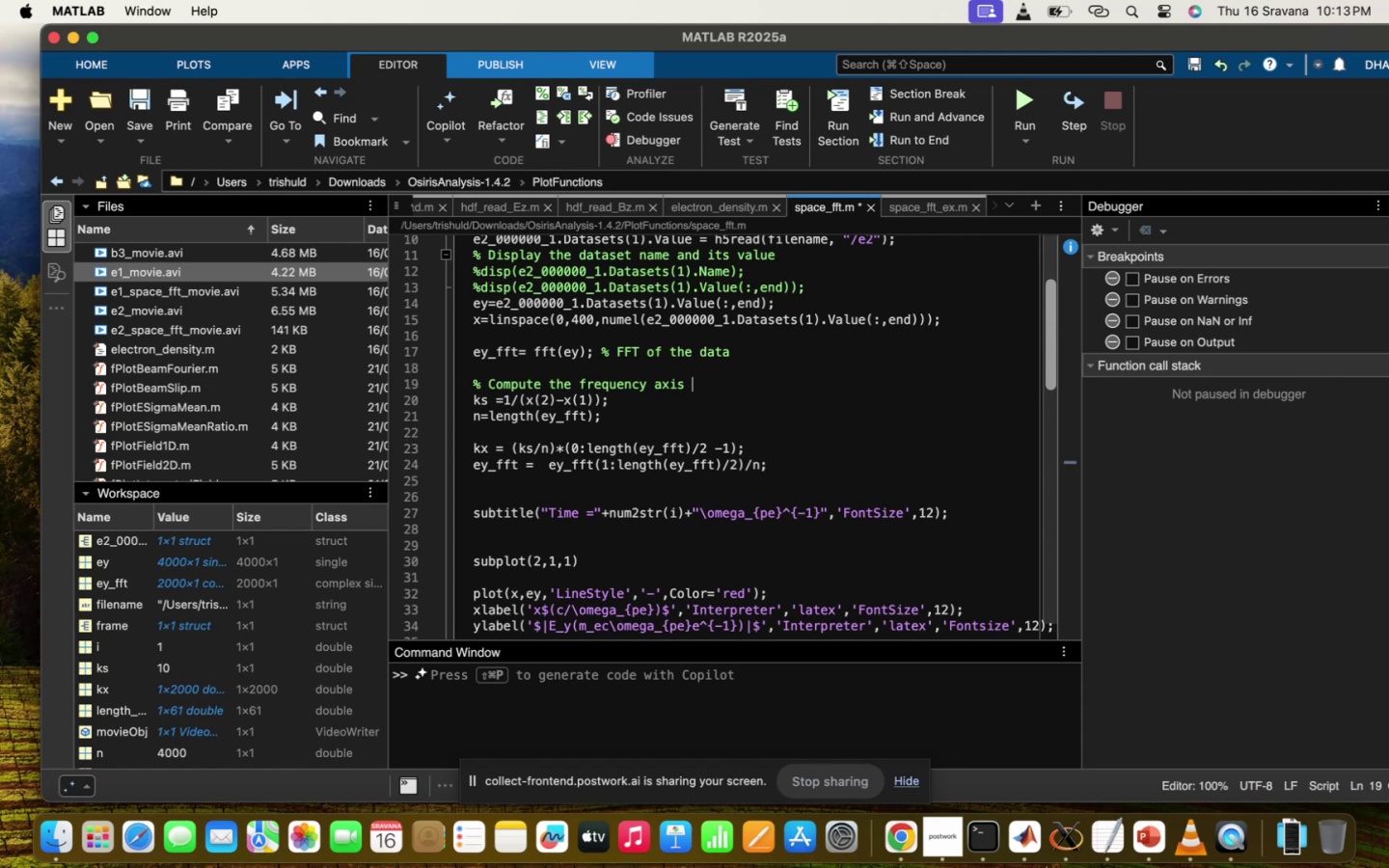 
wait(5.75)
 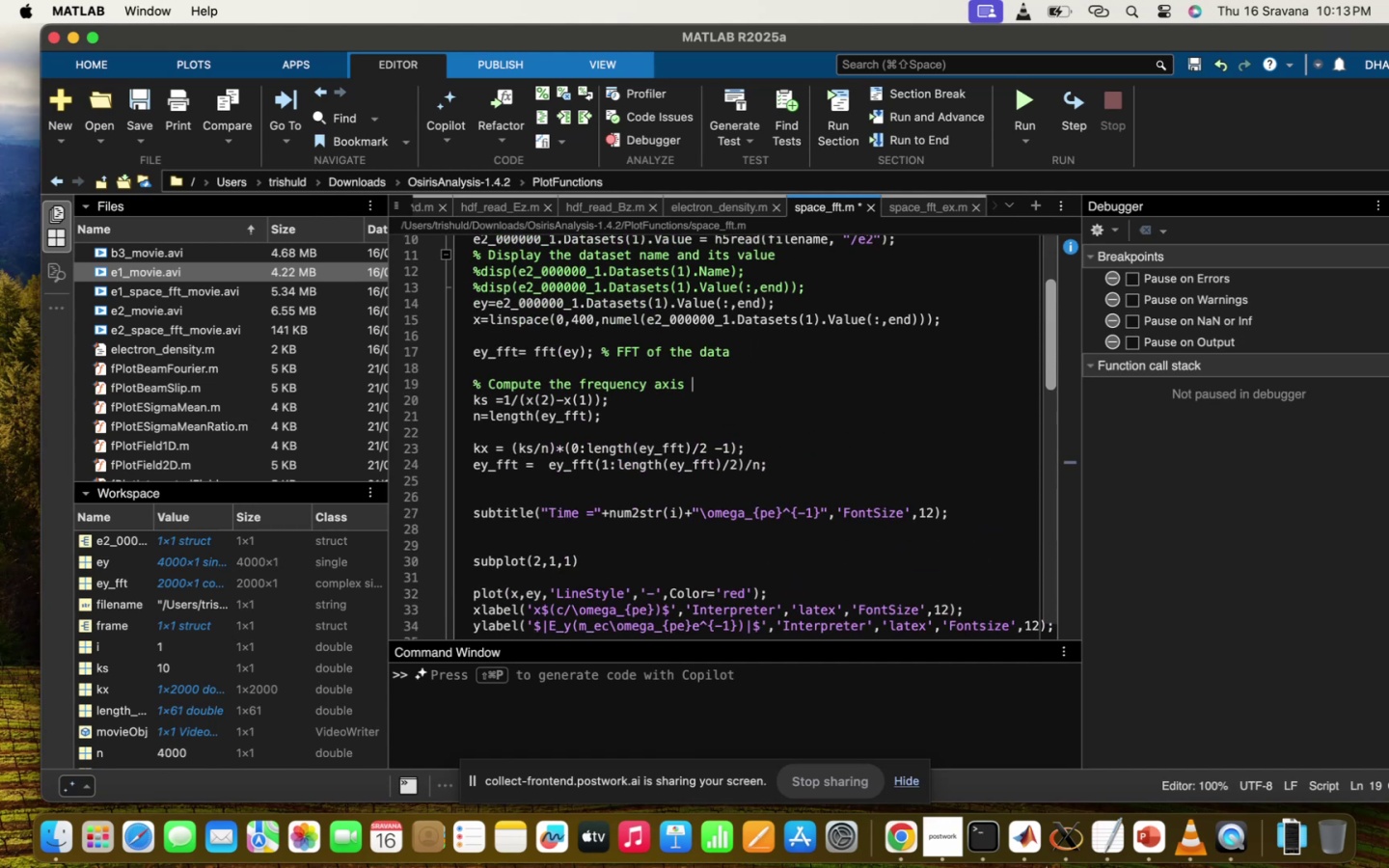 
scroll: coordinate [459, 357], scroll_direction: down, amount: 8.0
 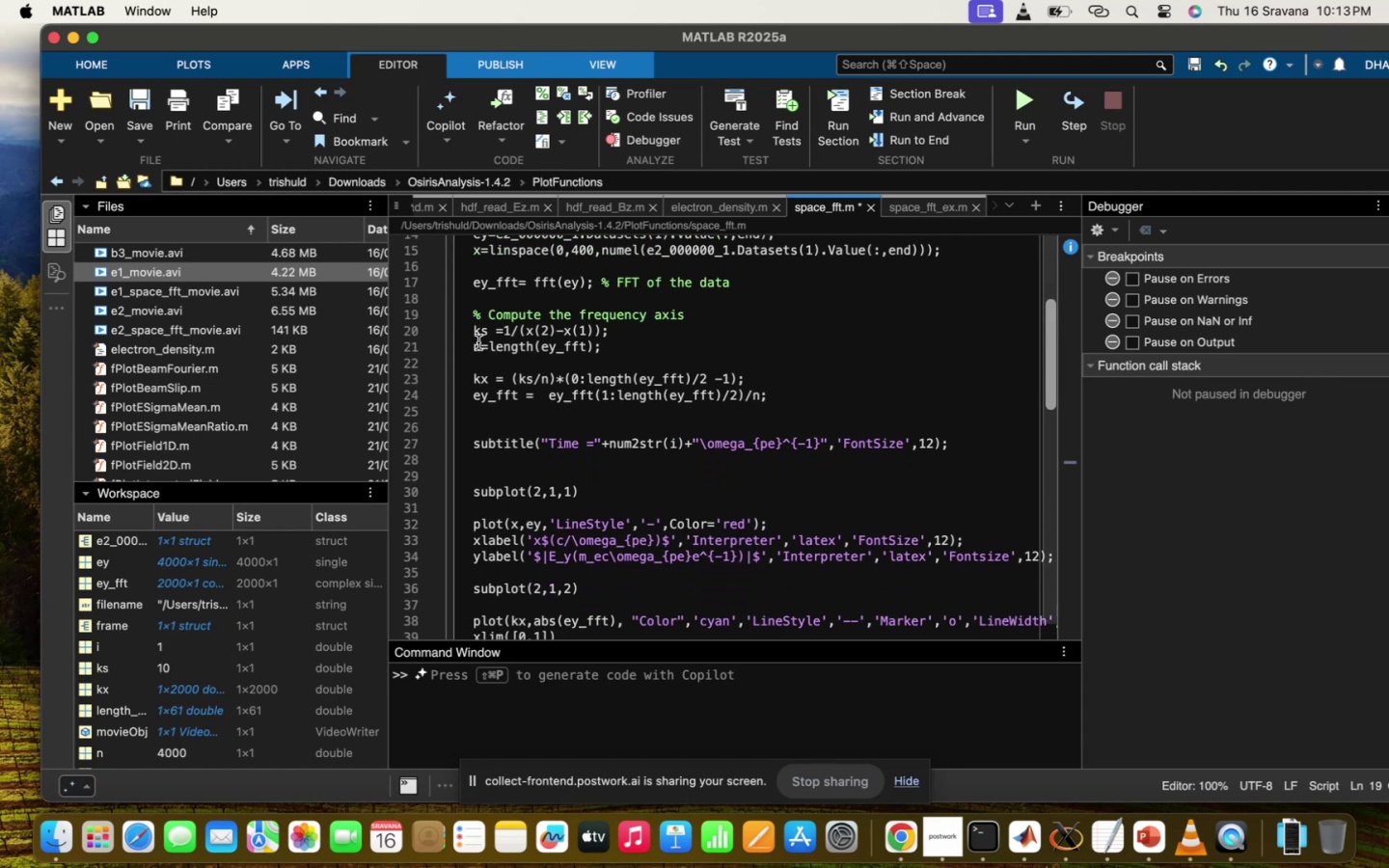 
left_click([511, 384])
 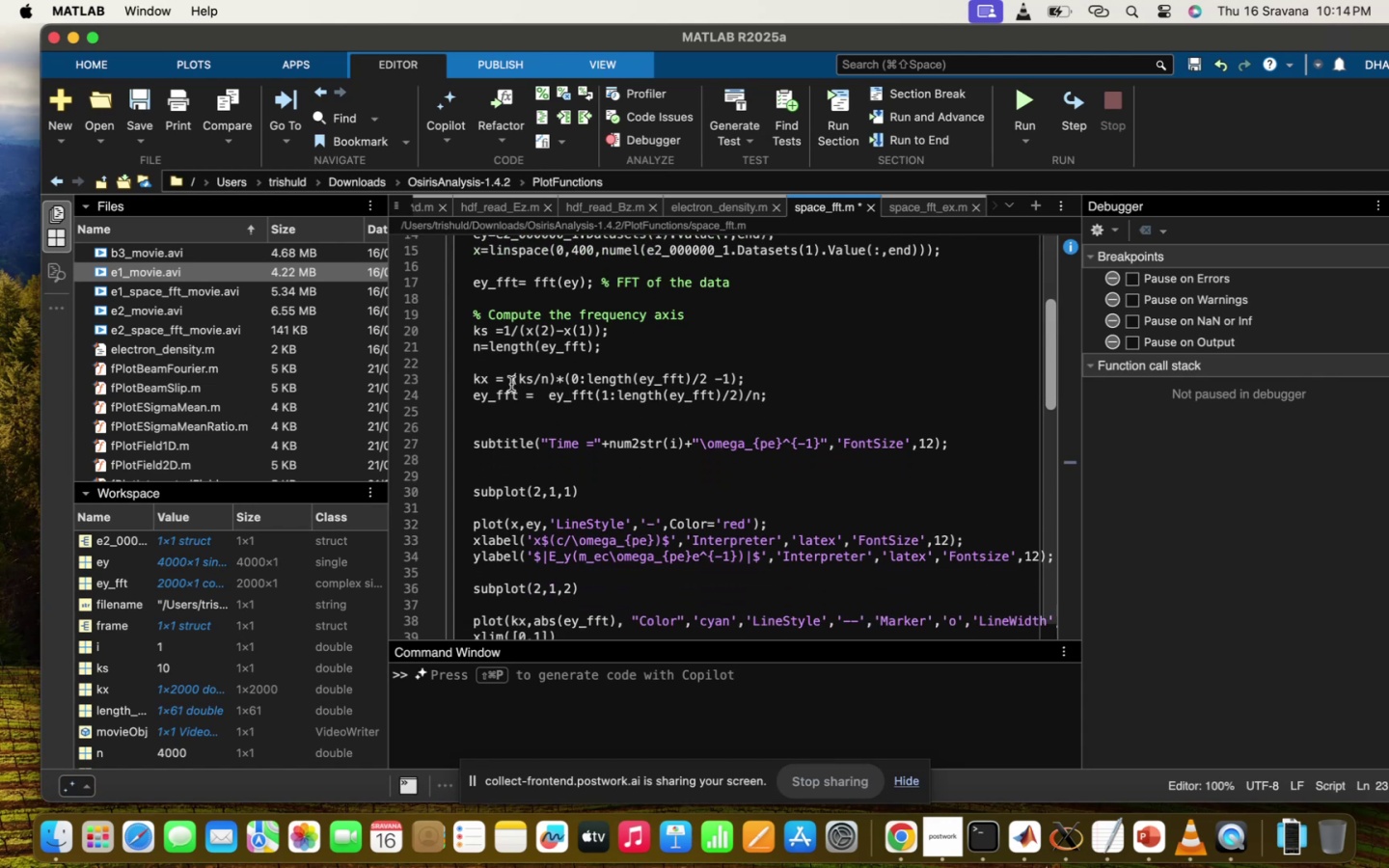 
type(10*)
 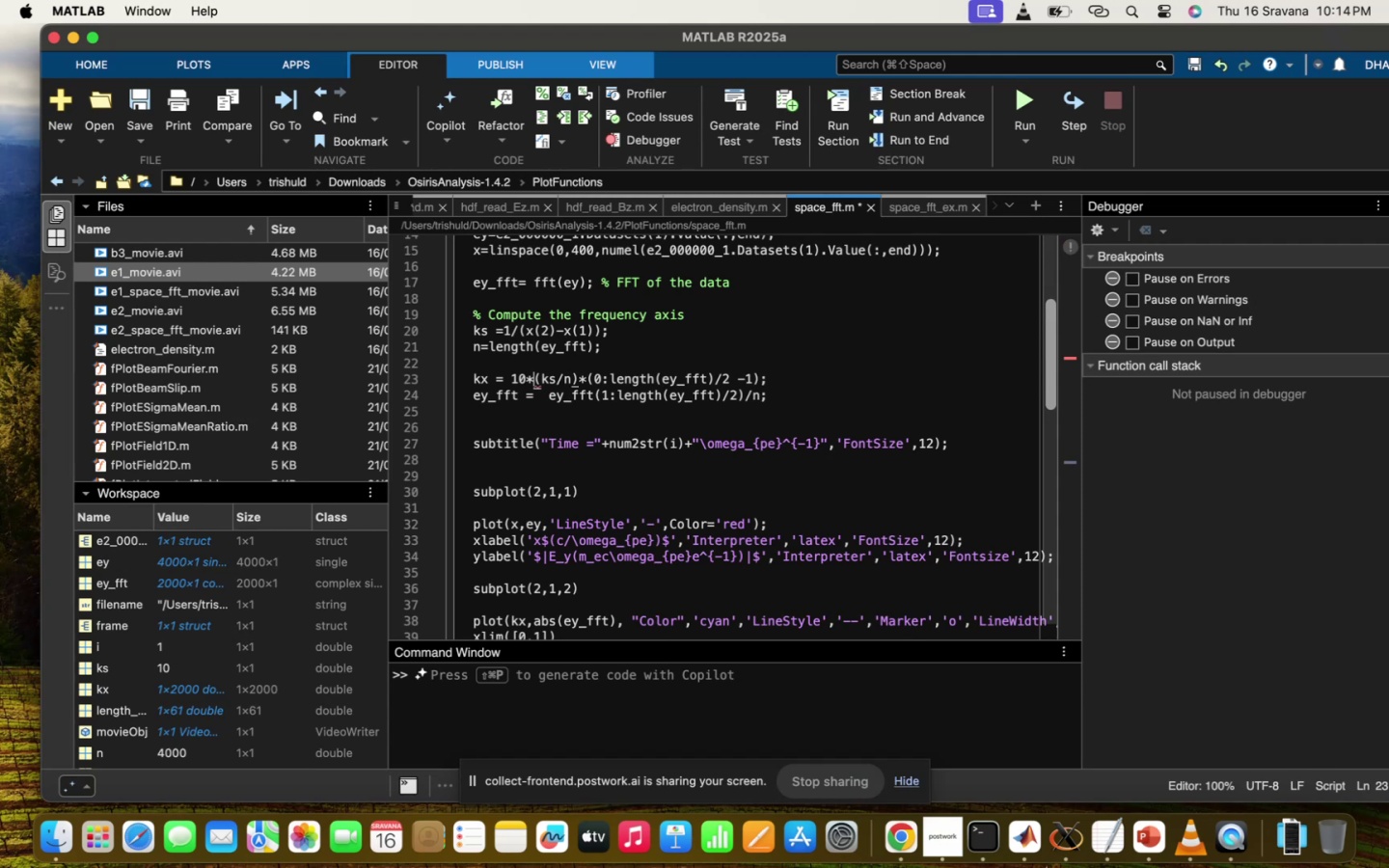 
scroll: coordinate [622, 455], scroll_direction: down, amount: 12.0
 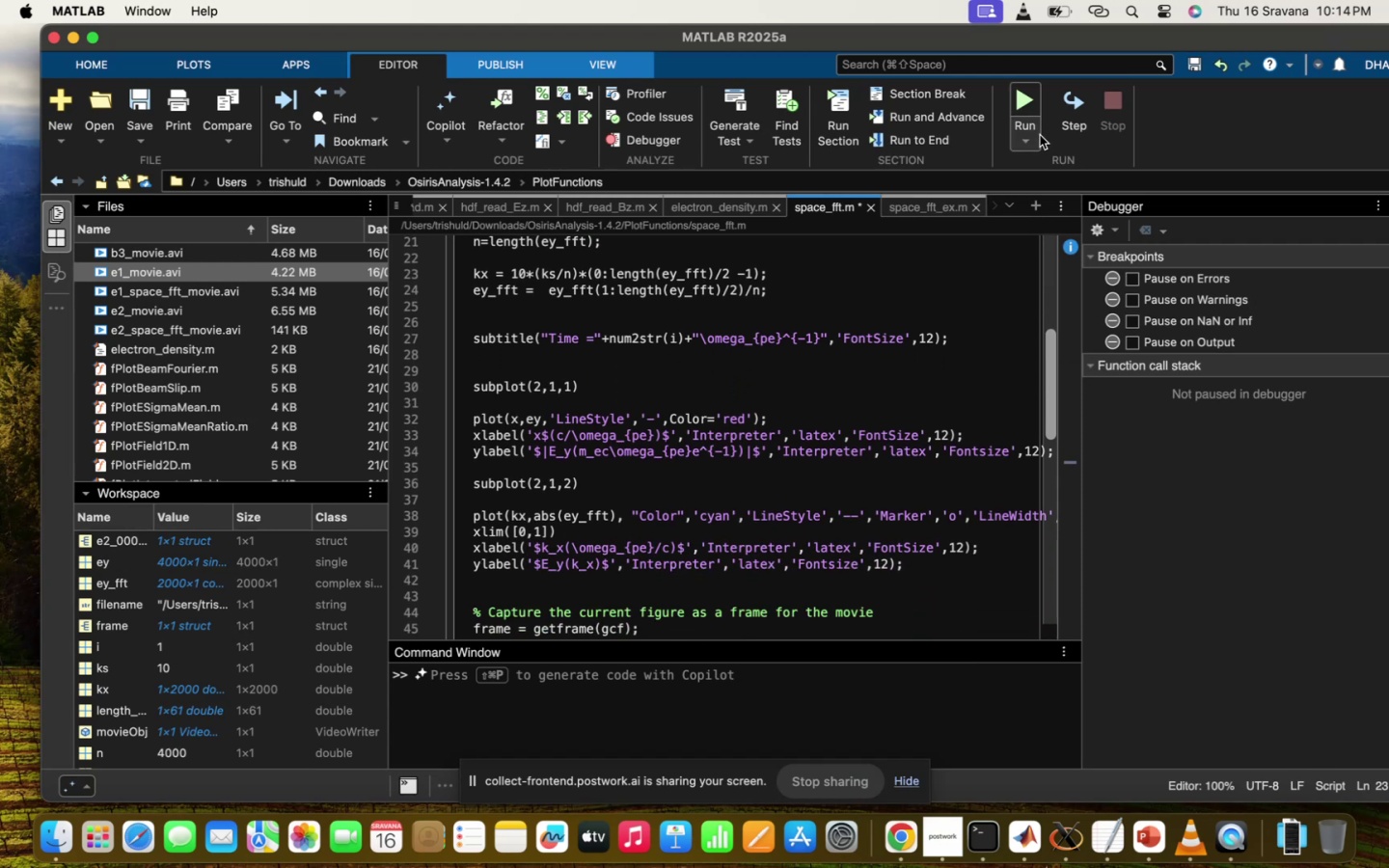 
left_click([1032, 100])
 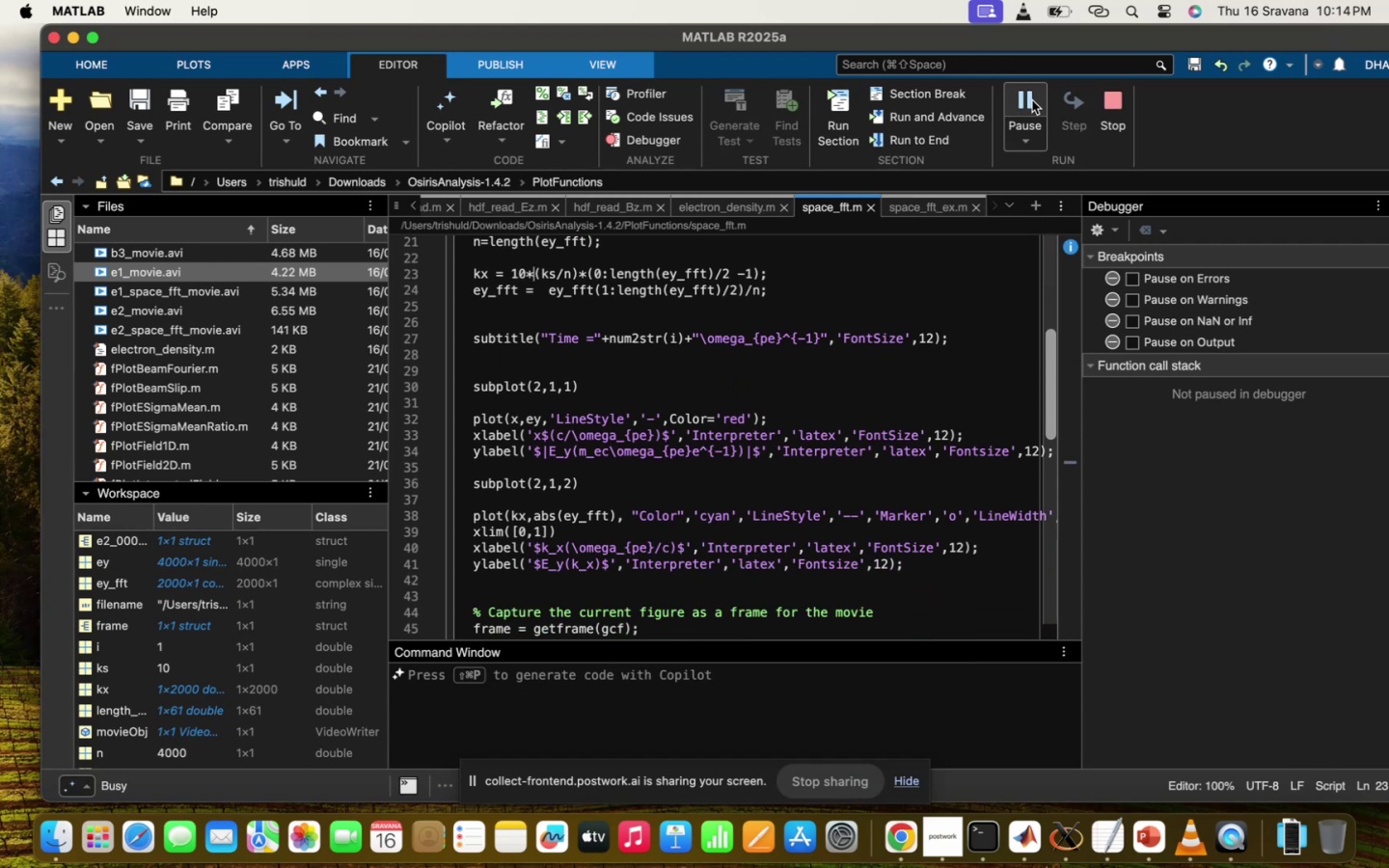 
mouse_move([938, 392])
 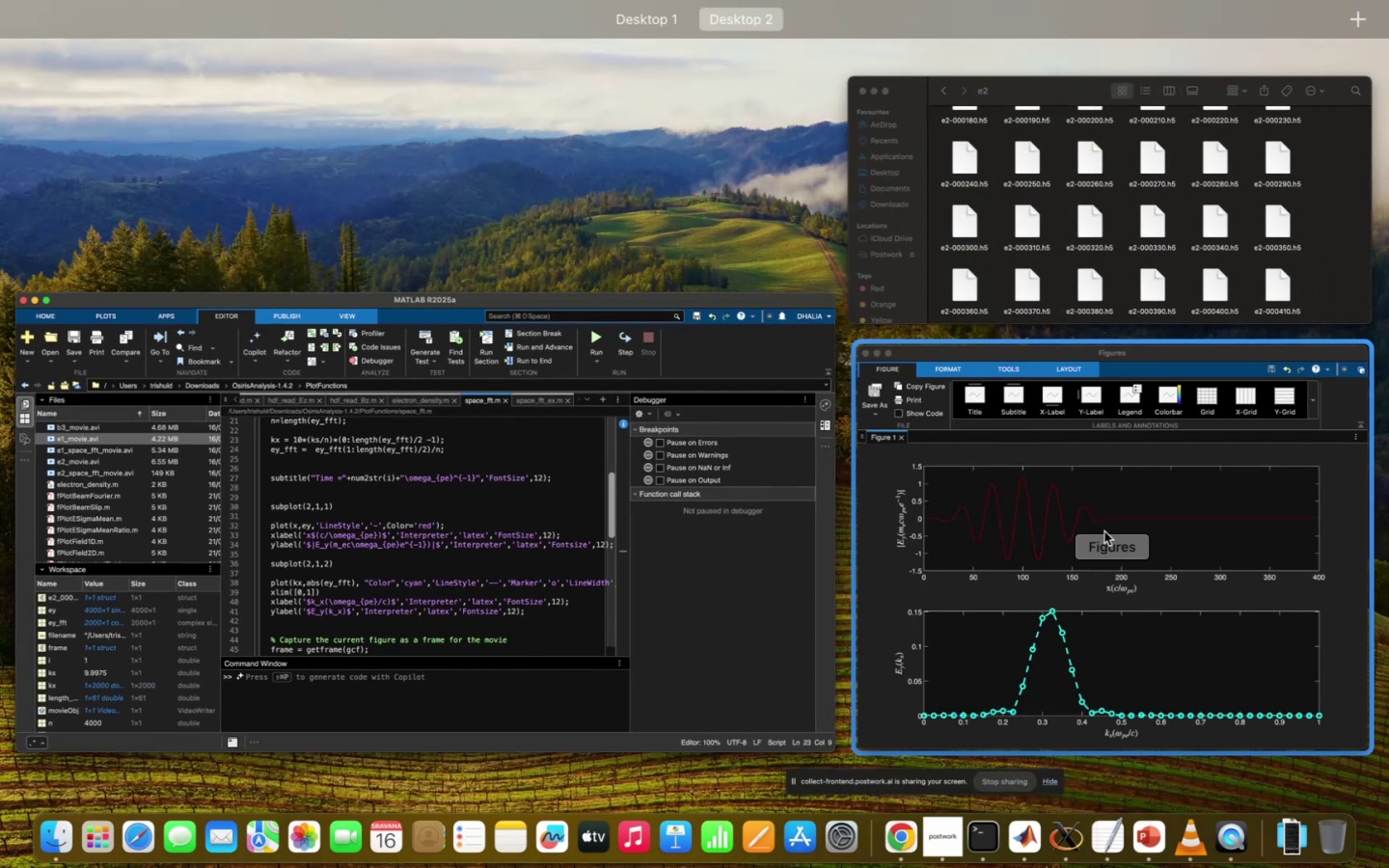 
left_click([1104, 531])
 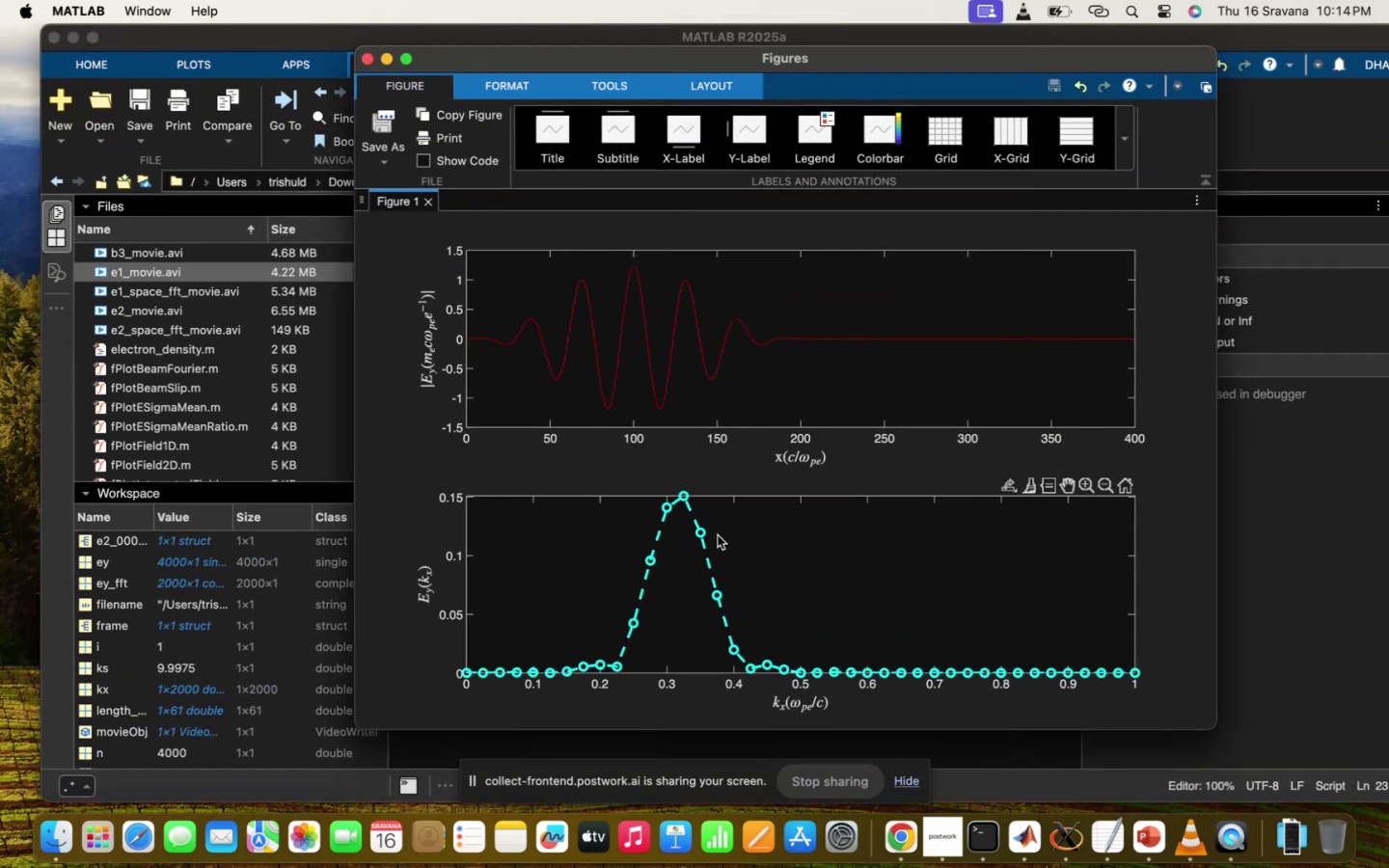 
mouse_move([690, 539])
 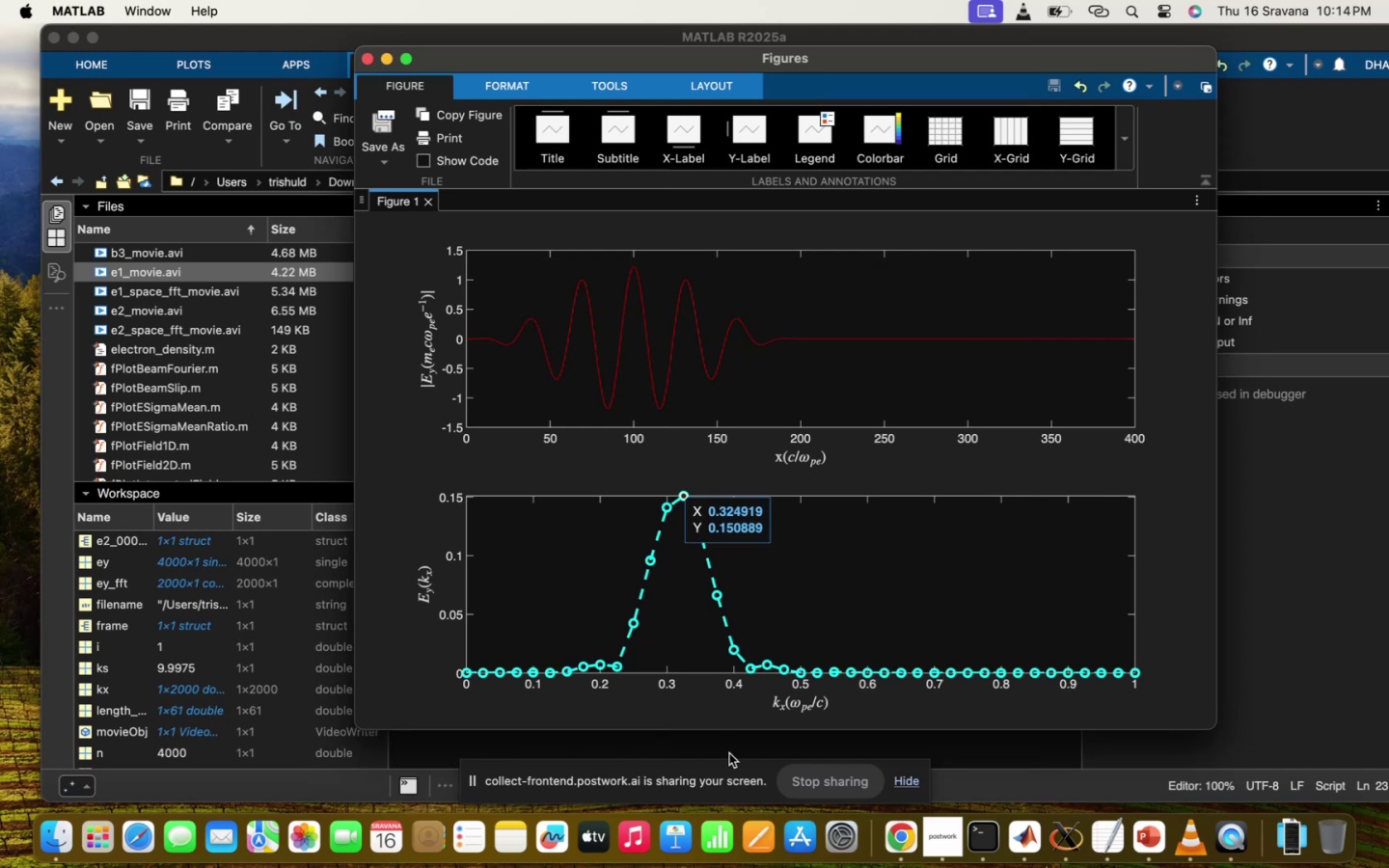 
left_click([706, 753])
 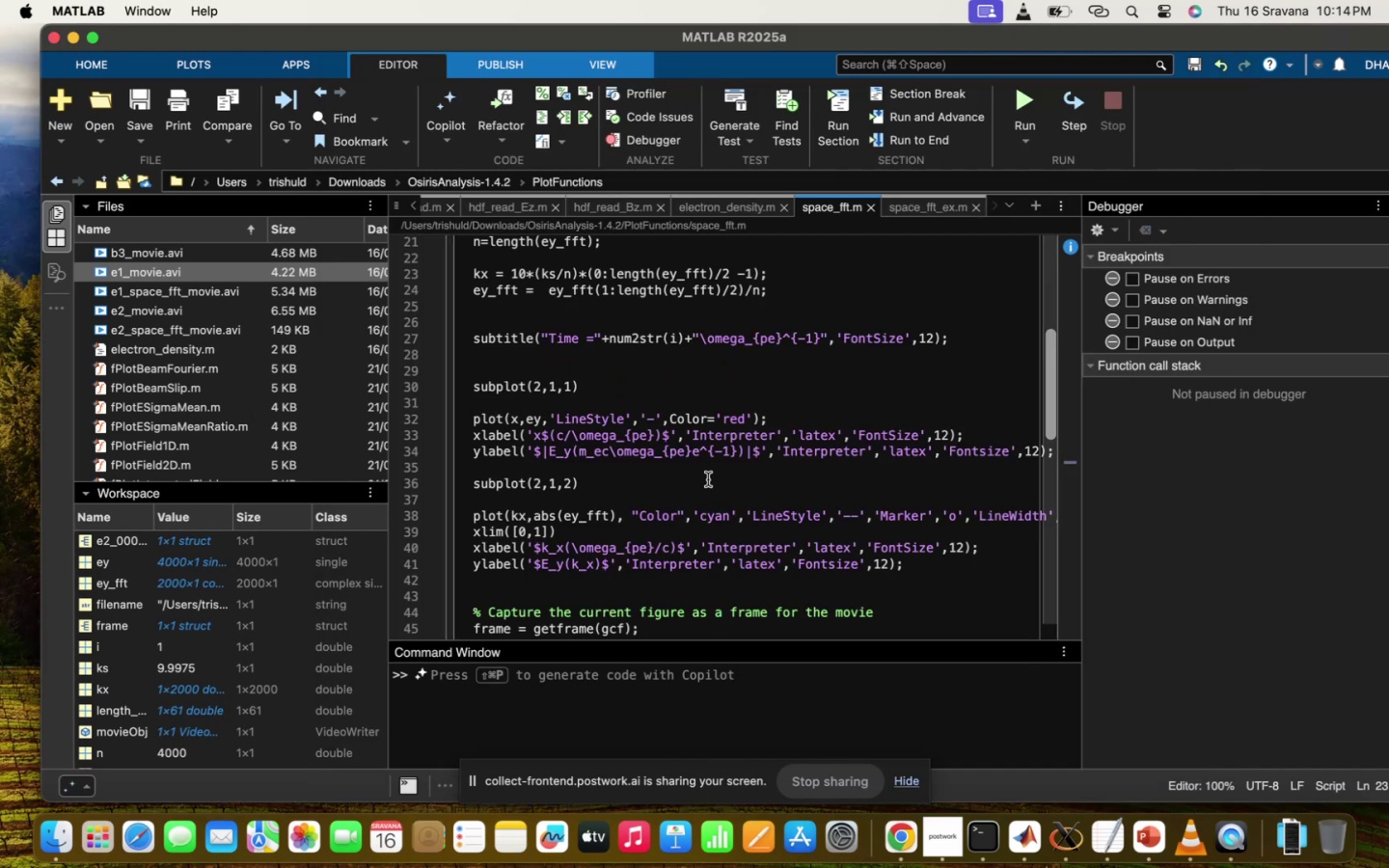 
scroll: coordinate [708, 479], scroll_direction: up, amount: 24.0
 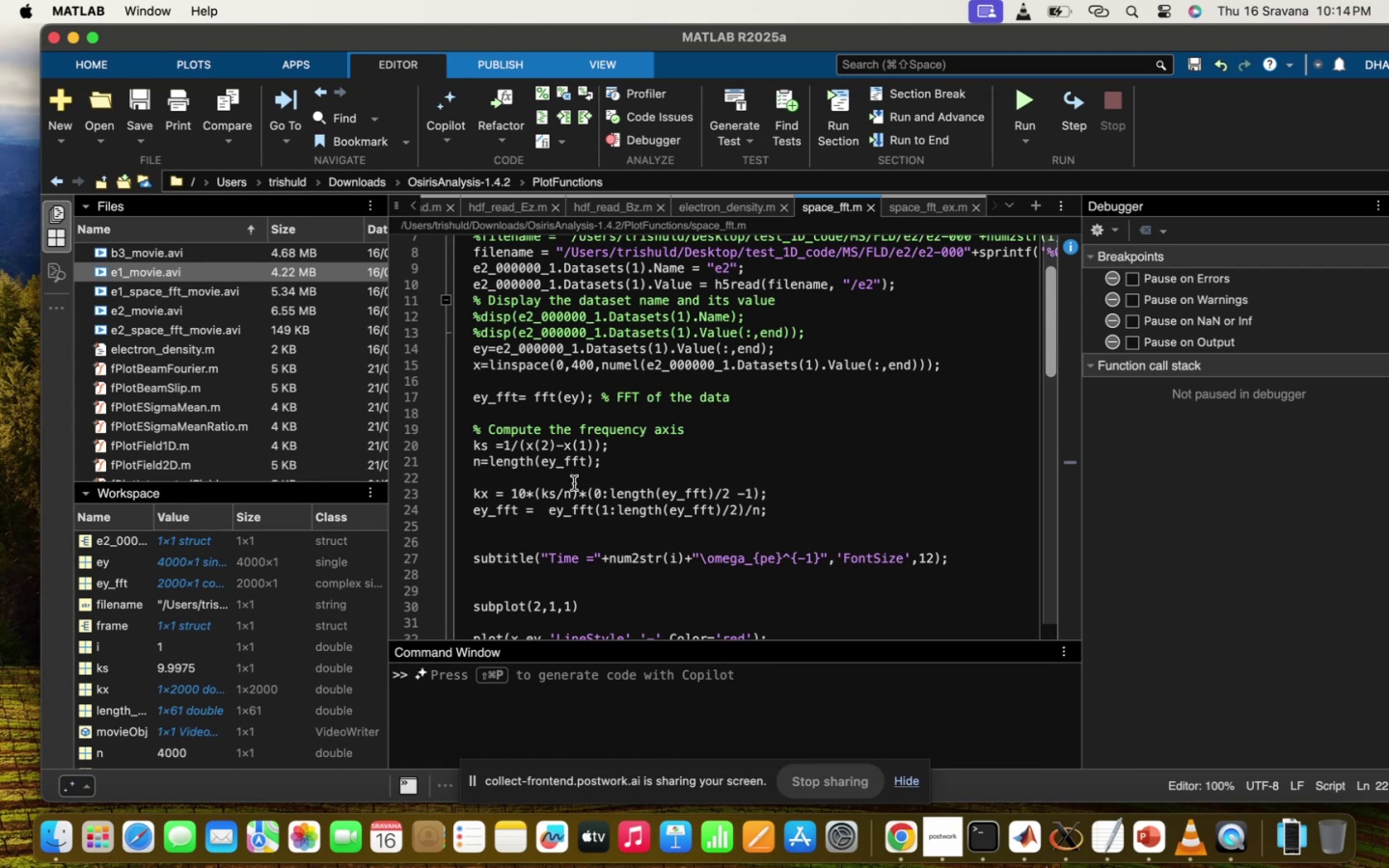 
left_click_drag(start_coordinate=[522, 488], to_coordinate=[512, 487])
 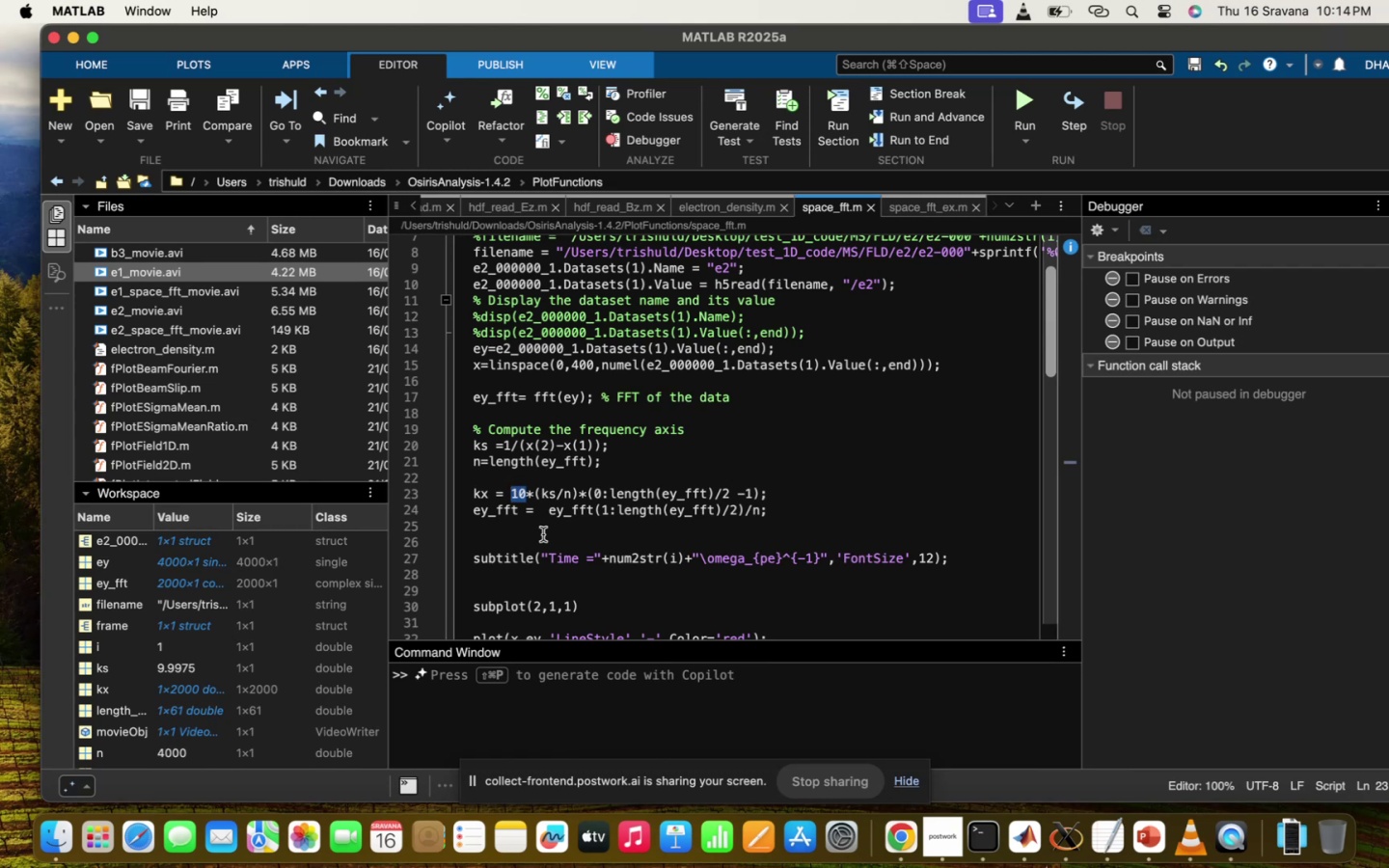 
wait(12.79)
 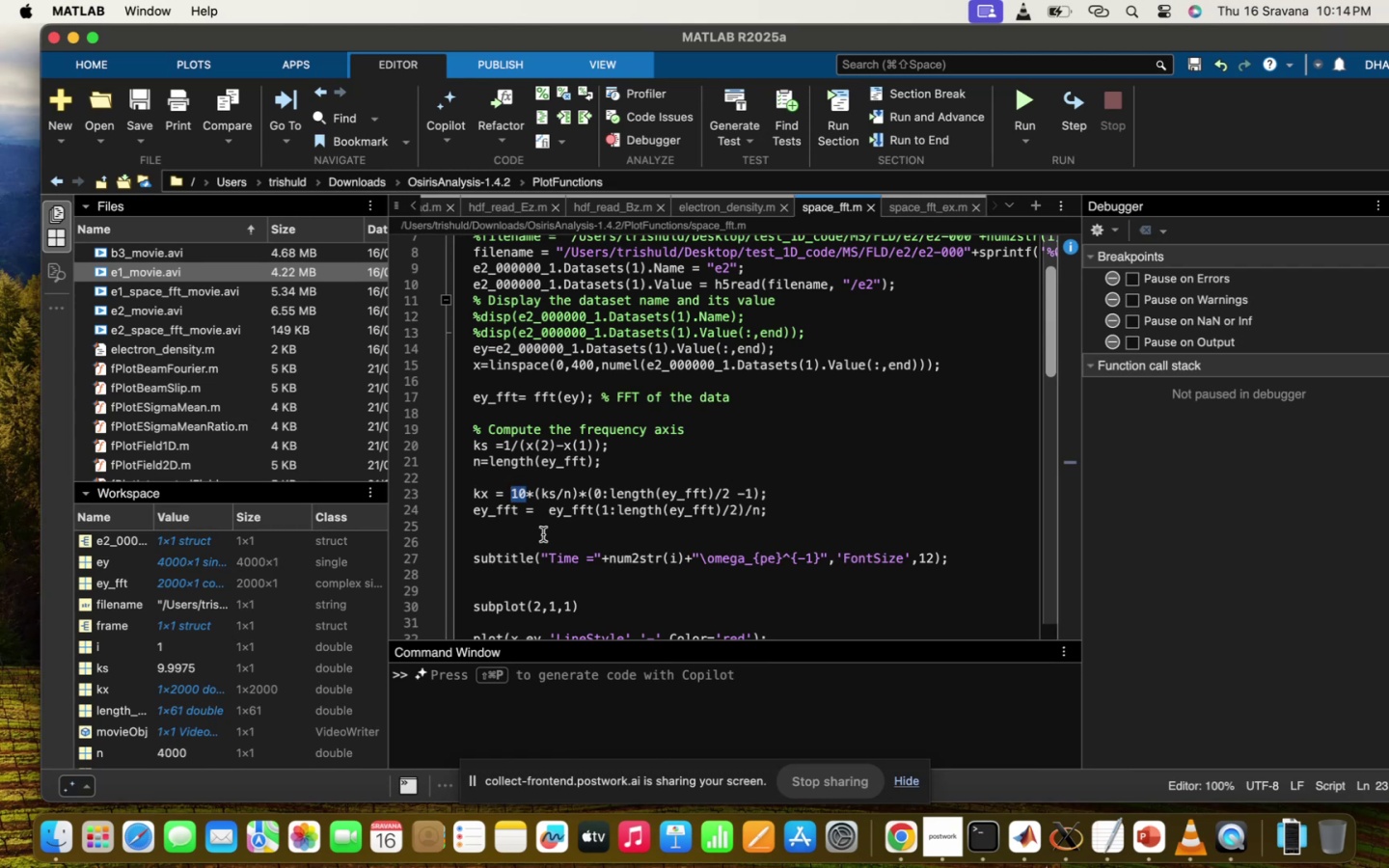 
left_click([628, 533])
 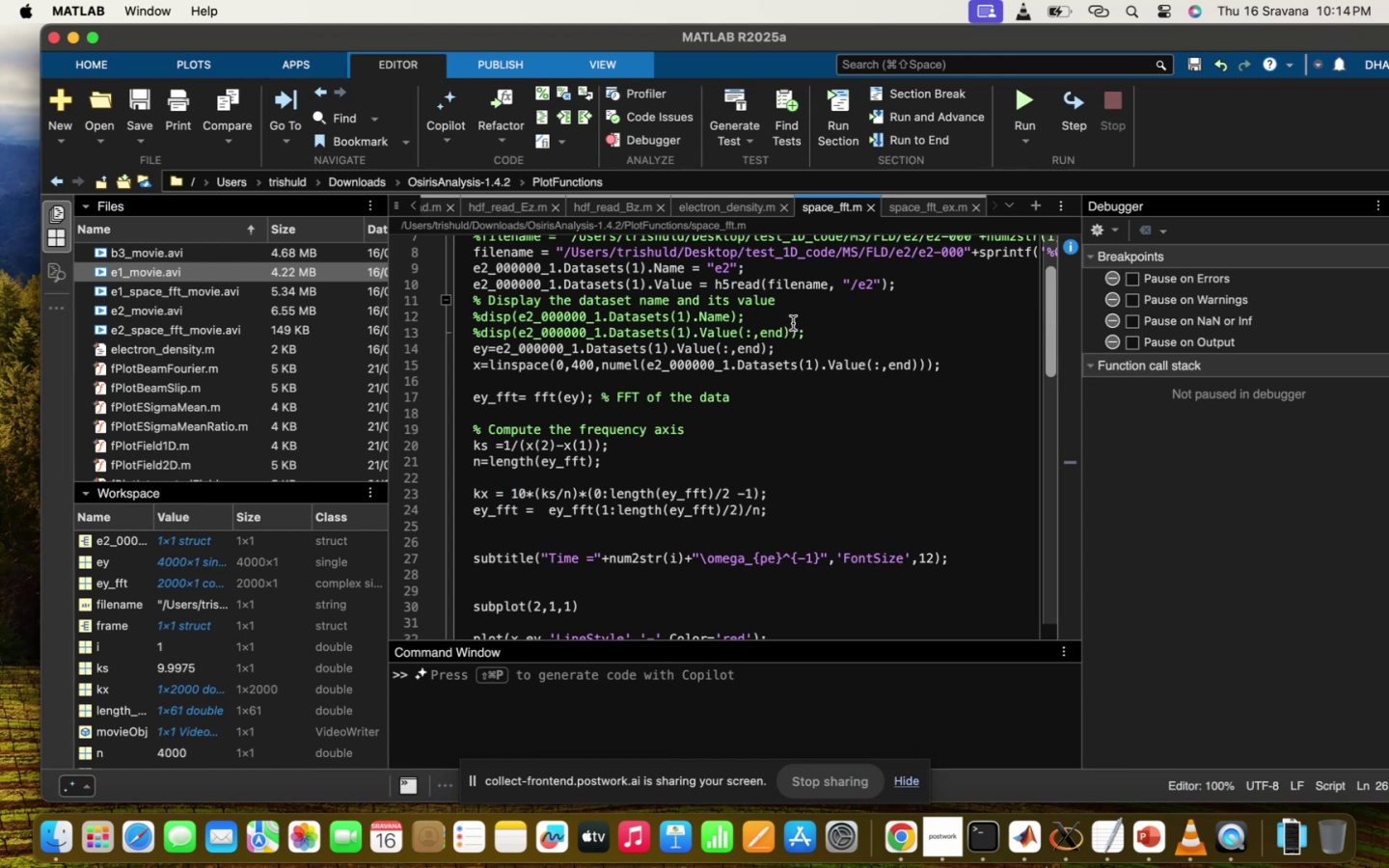 
scroll: coordinate [798, 339], scroll_direction: up, amount: 35.0
 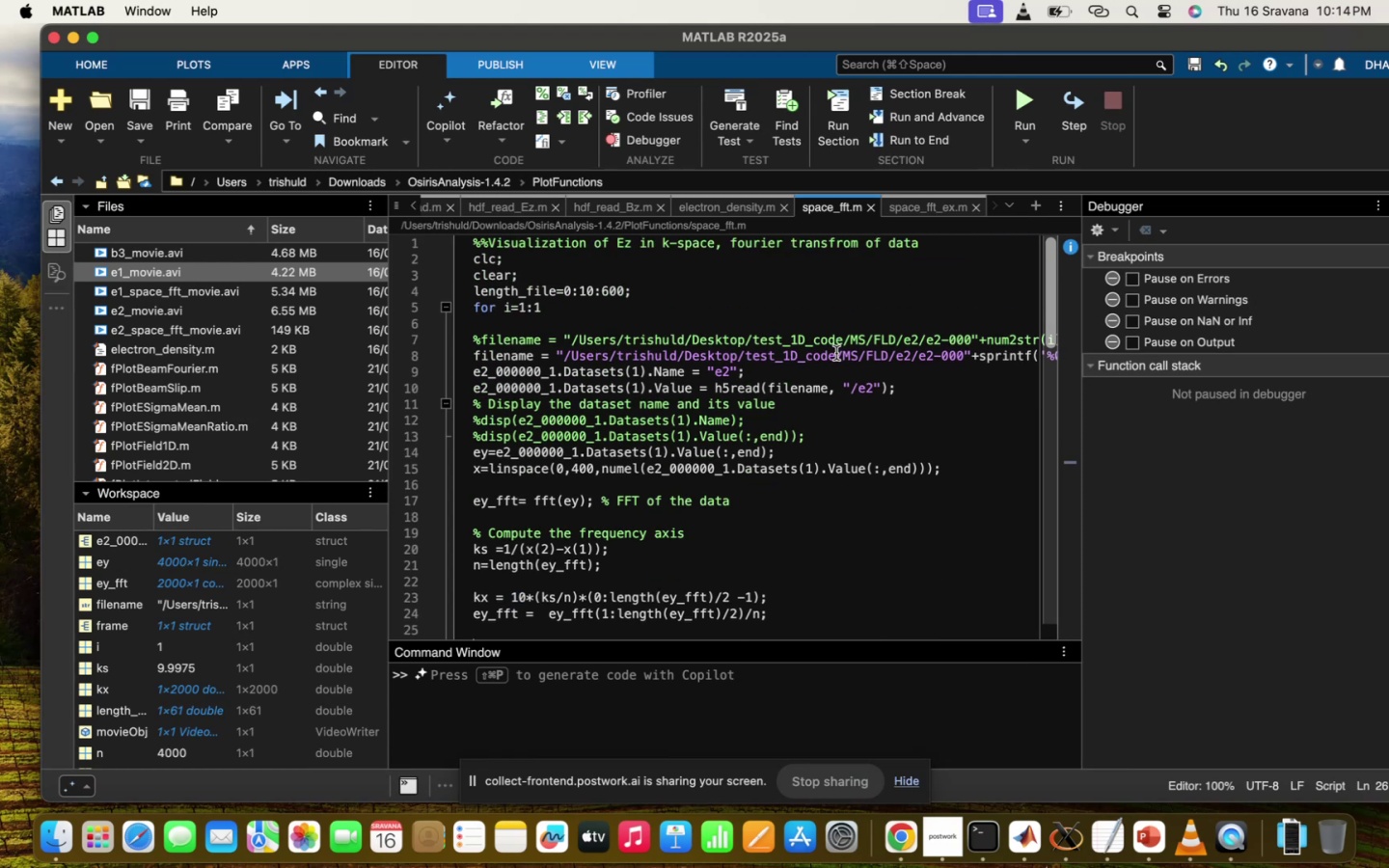 
left_click_drag(start_coordinate=[837, 353], to_coordinate=[805, 356])
 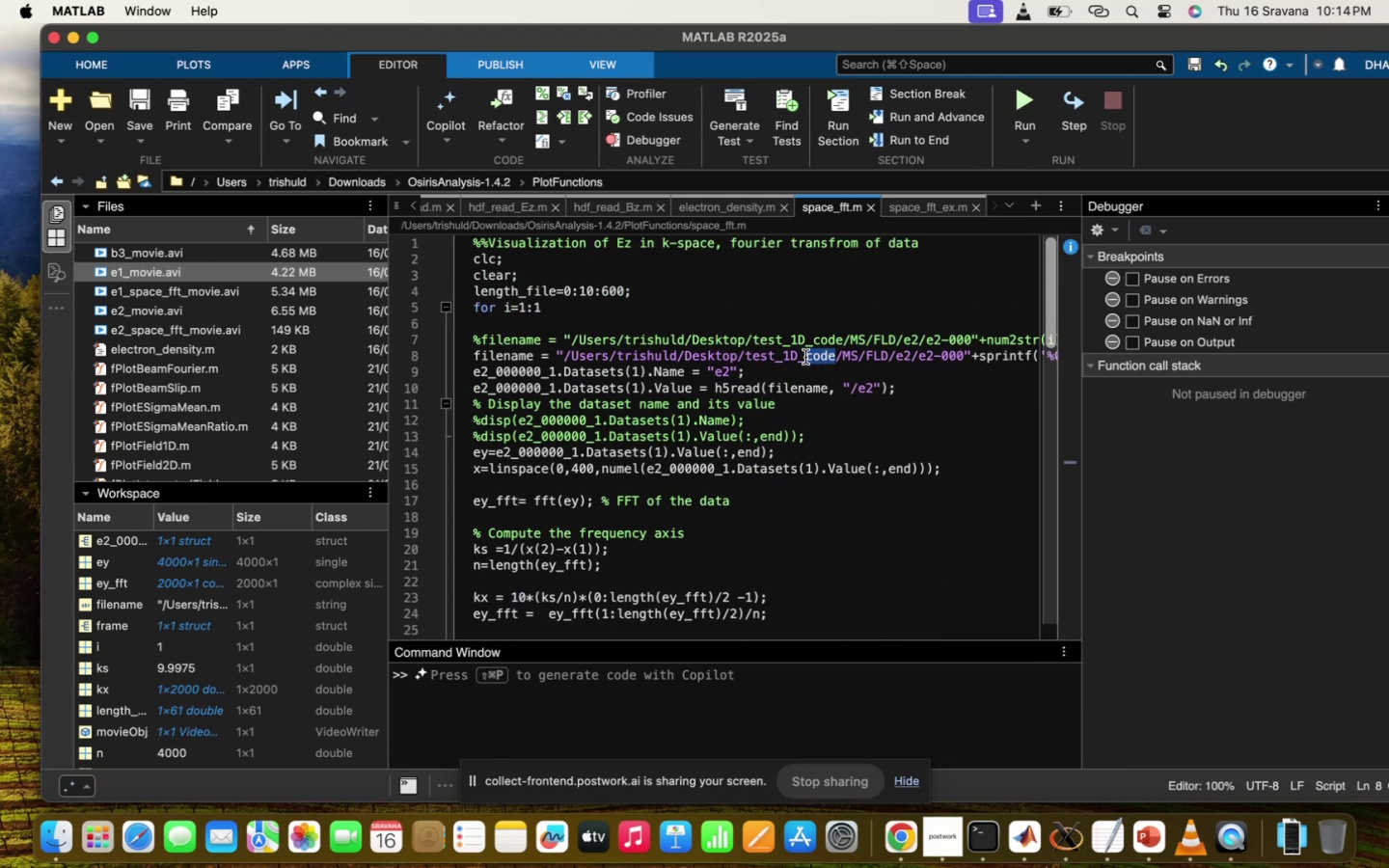 
type(UNDERDENSE)
 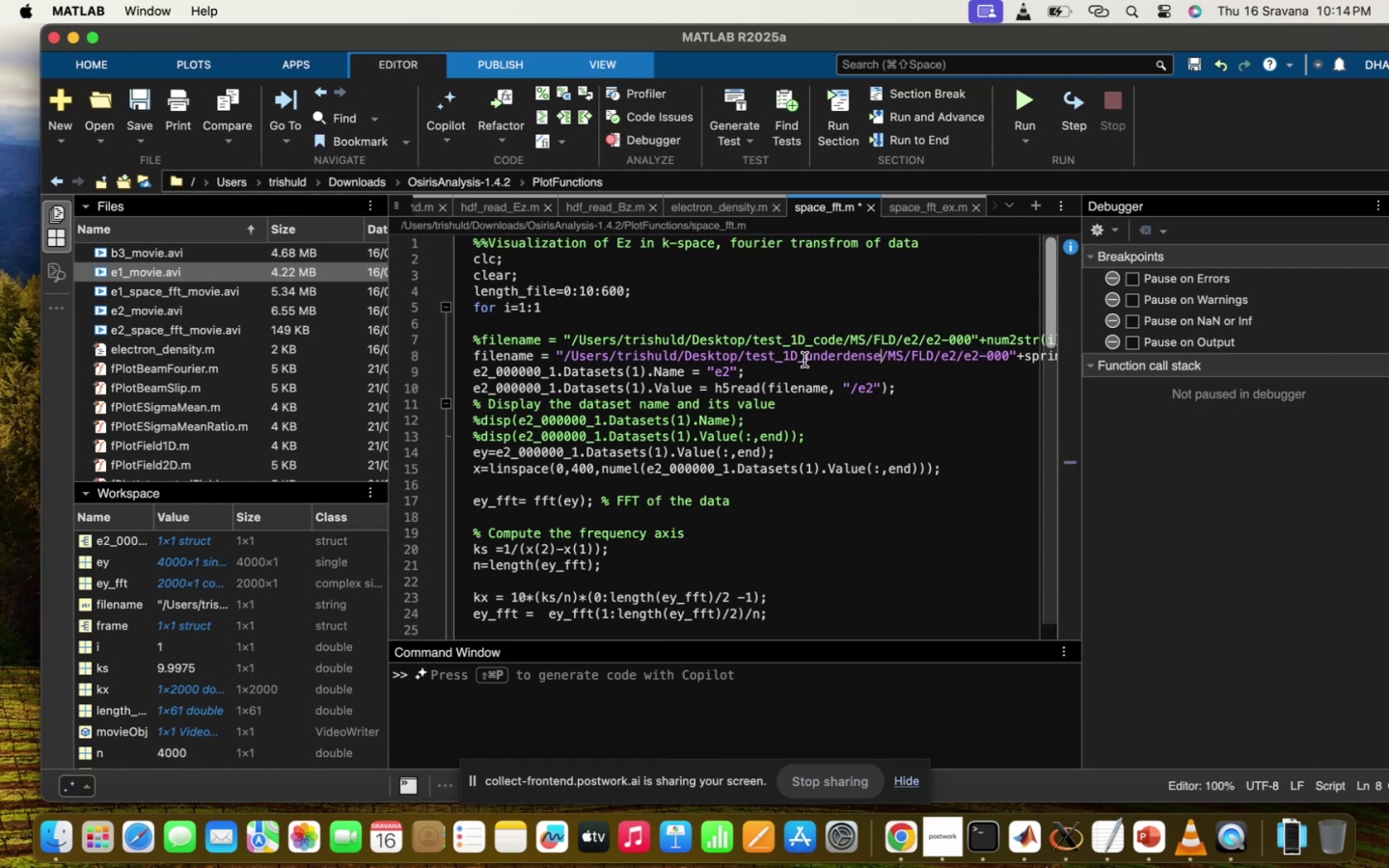 
scroll: coordinate [560, 415], scroll_direction: down, amount: 69.0
 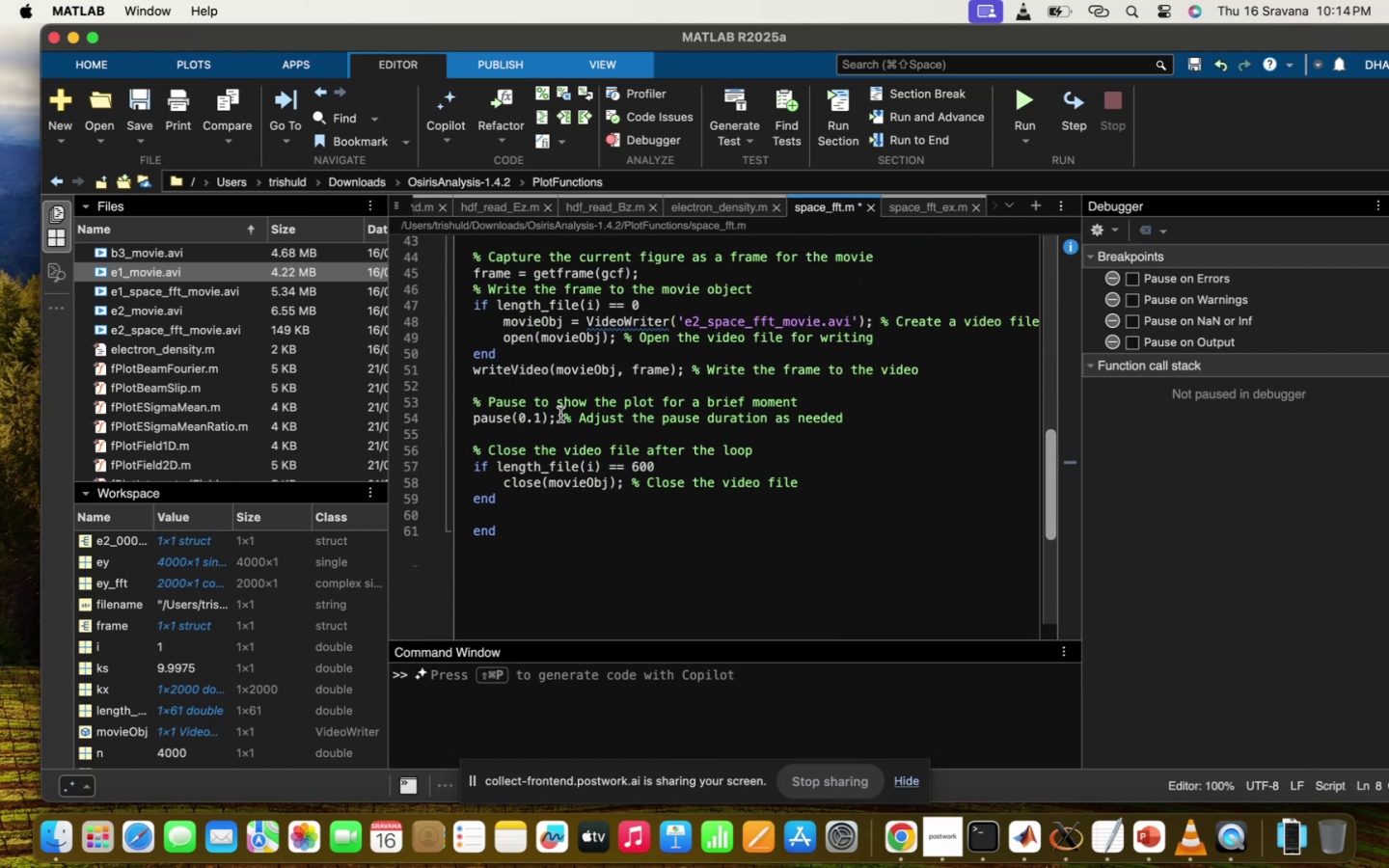 
scroll: coordinate [560, 415], scroll_direction: up, amount: 9.0
 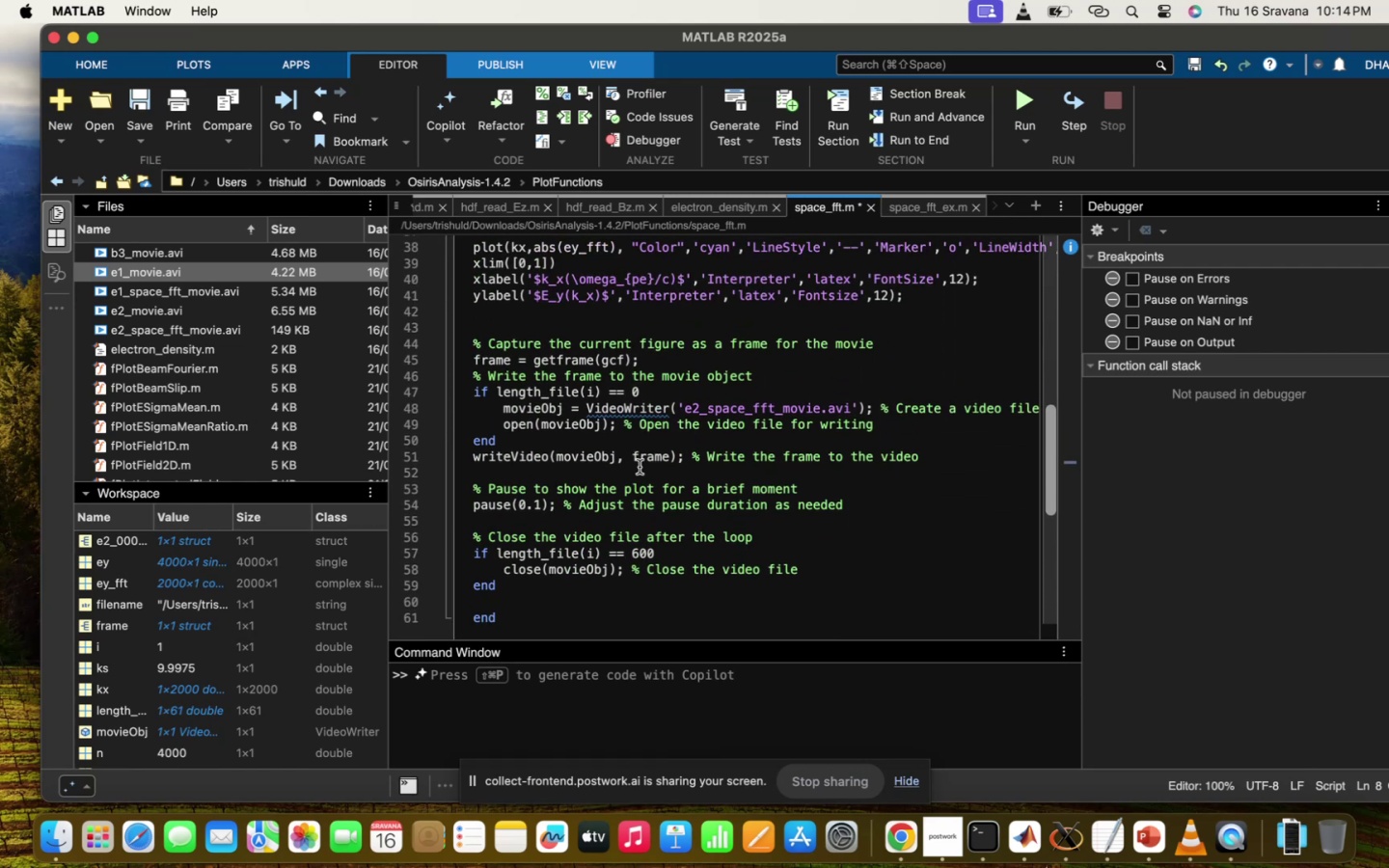 
left_click([1103, 632])
 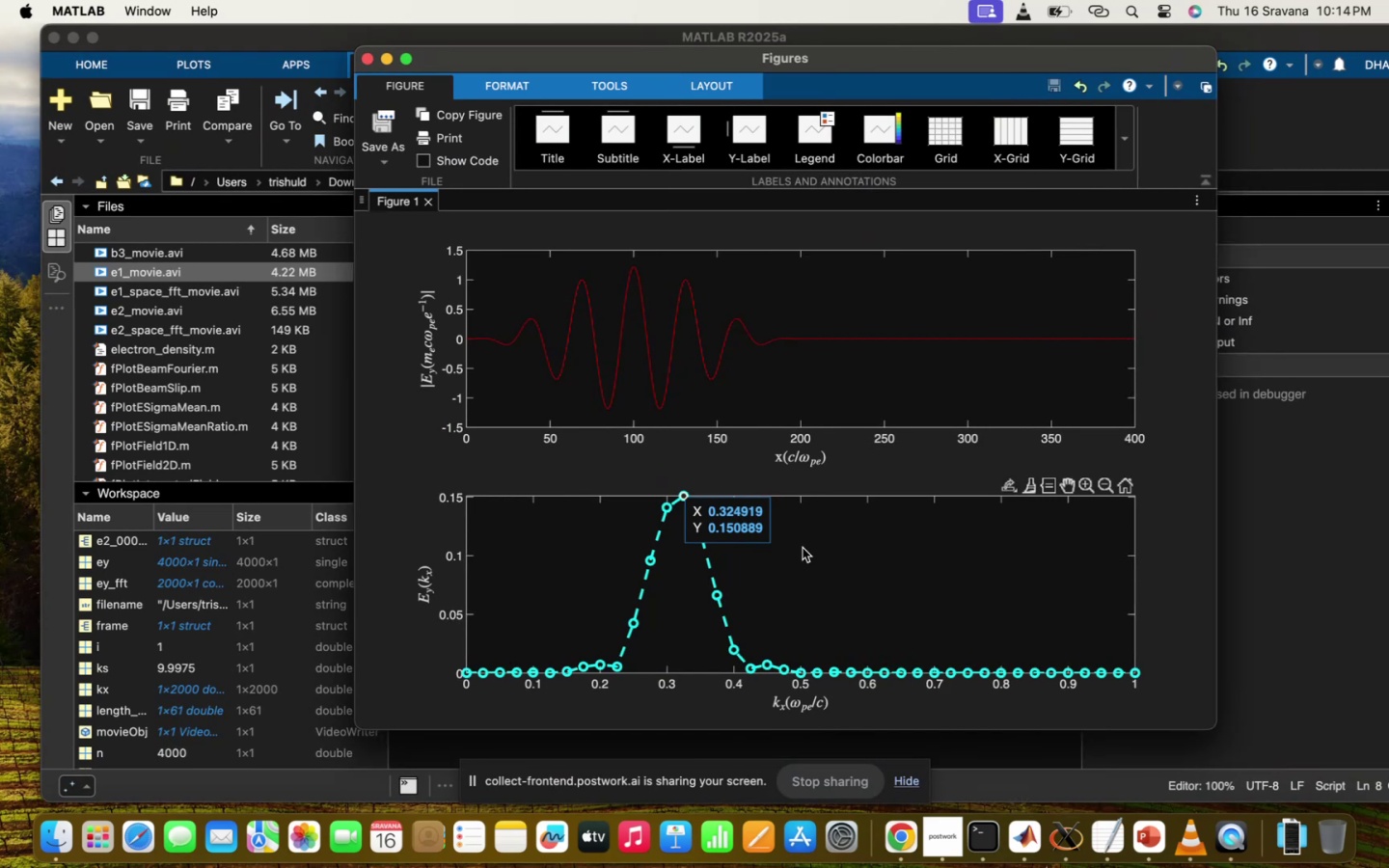 
wait(6.52)
 